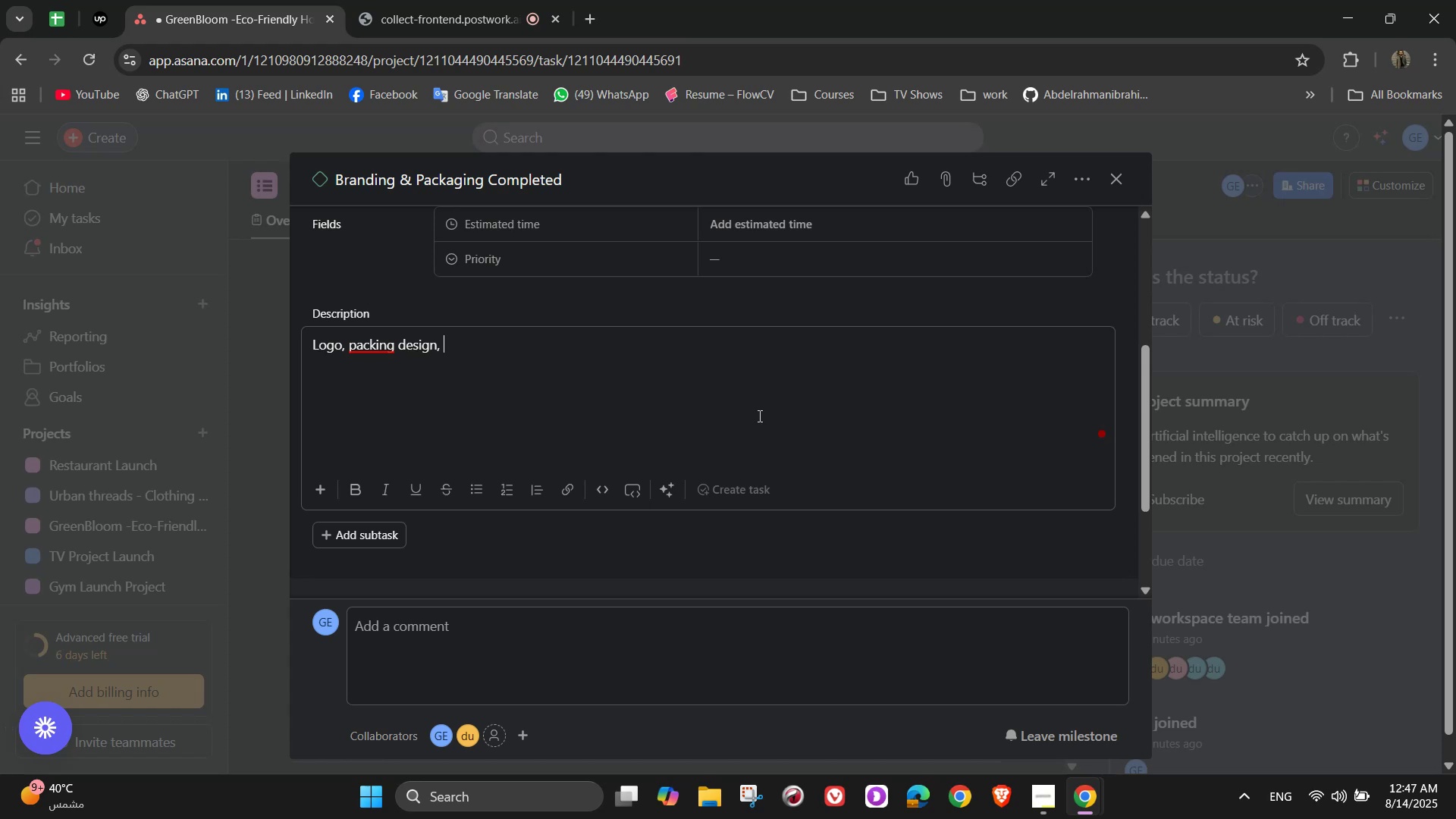 
hold_key(key=ArrowLeft, duration=0.98)
 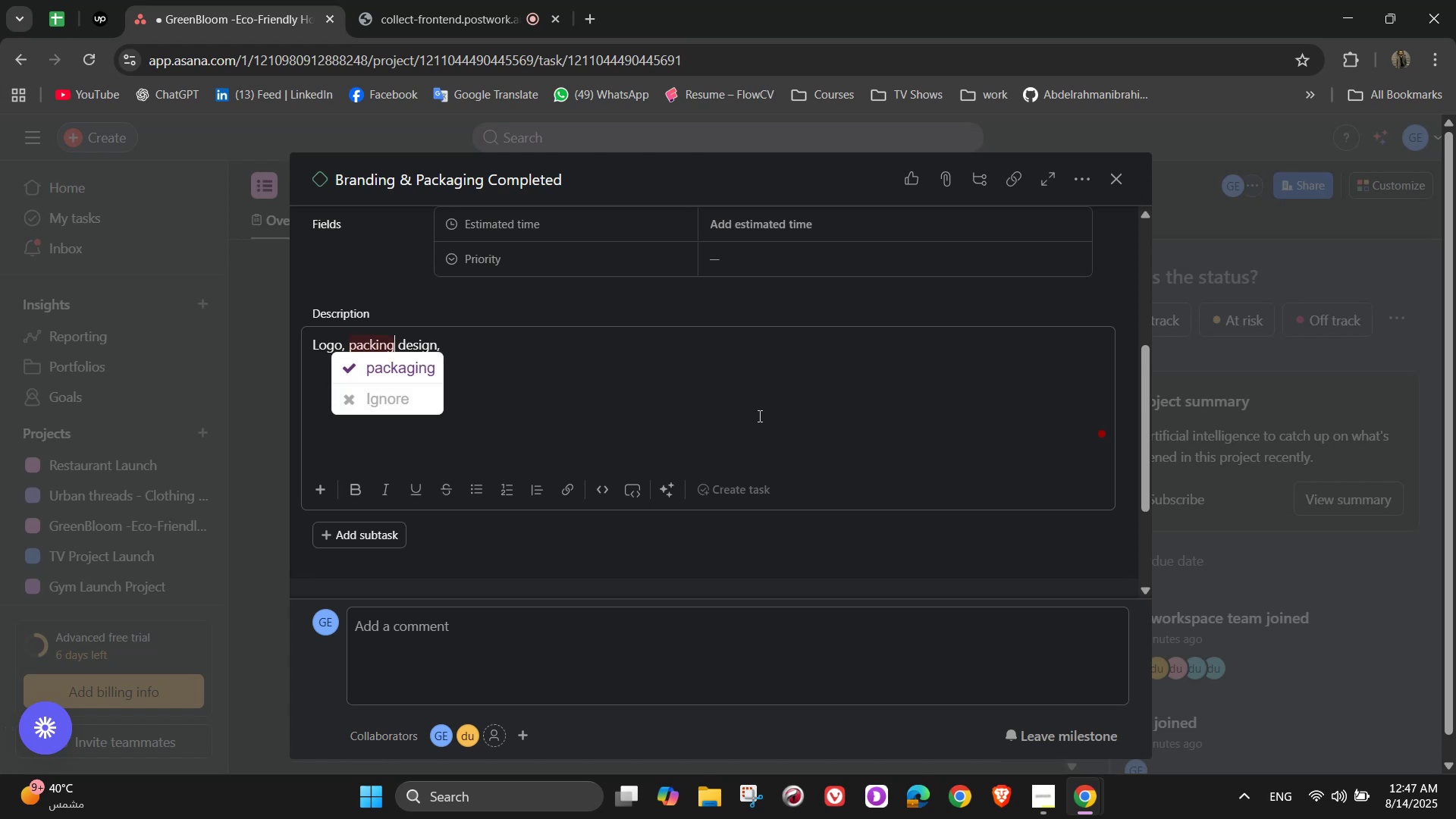 
key(Backspace)
 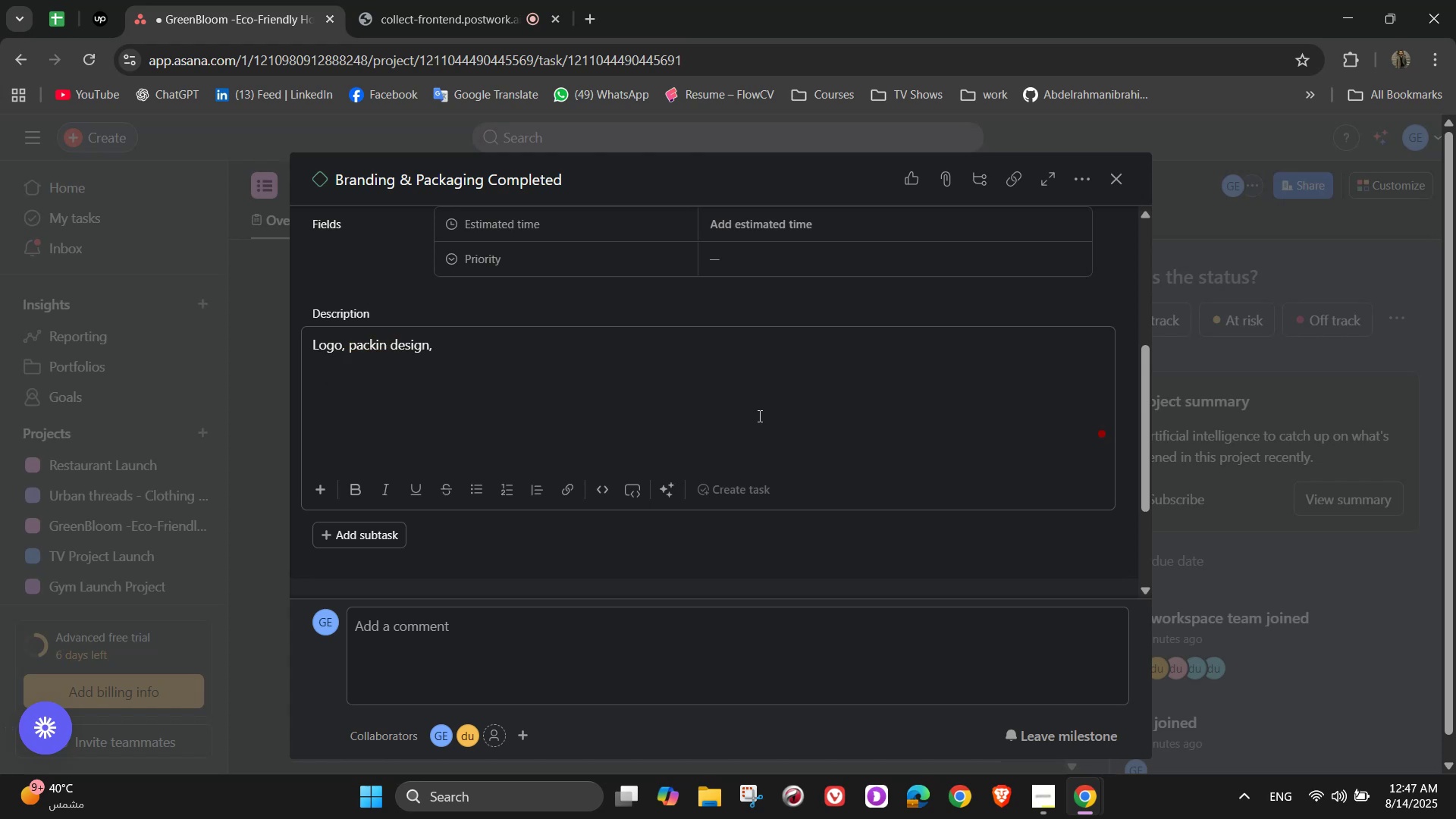 
key(Backspace)
 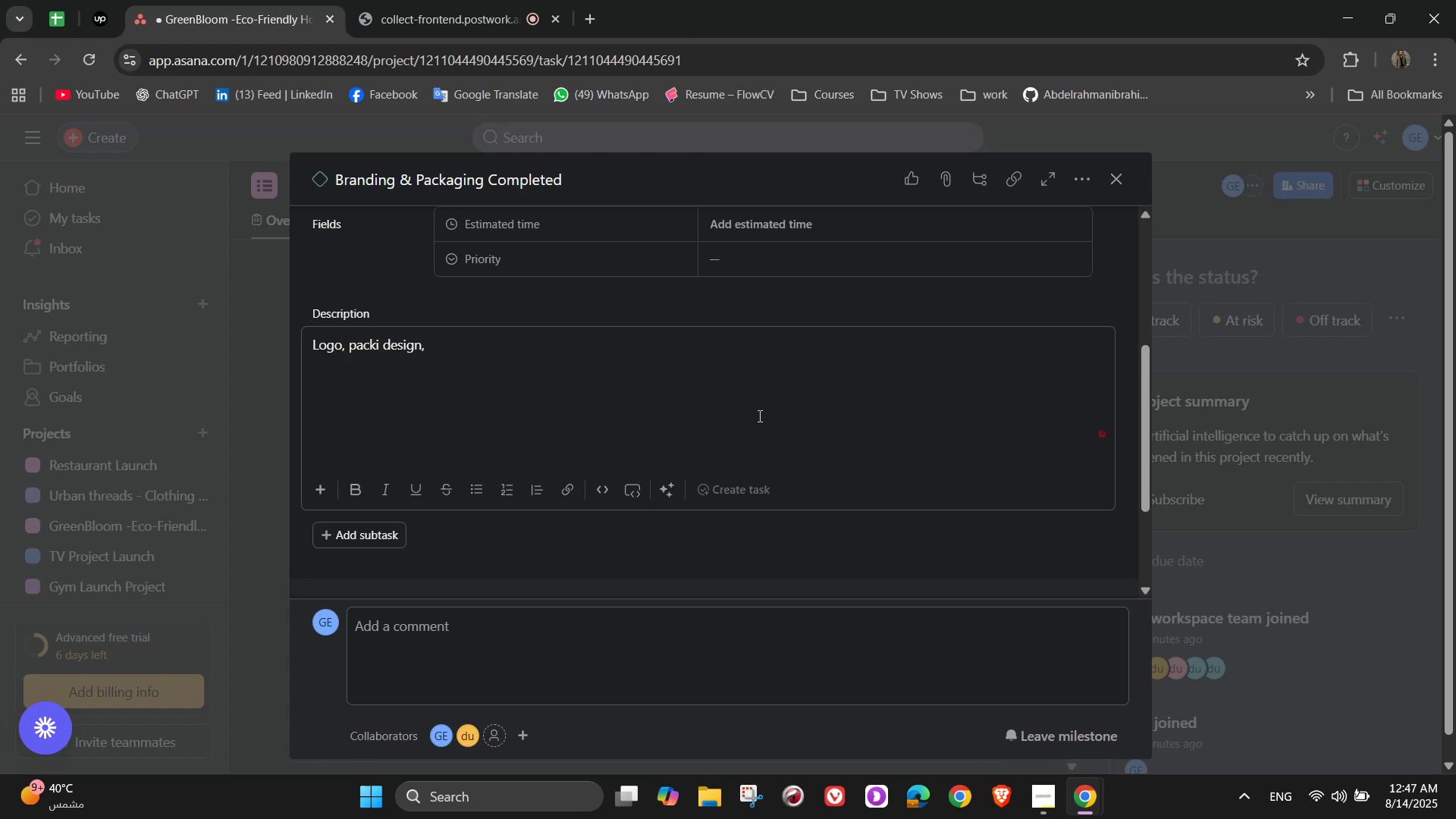 
key(Backspace)
 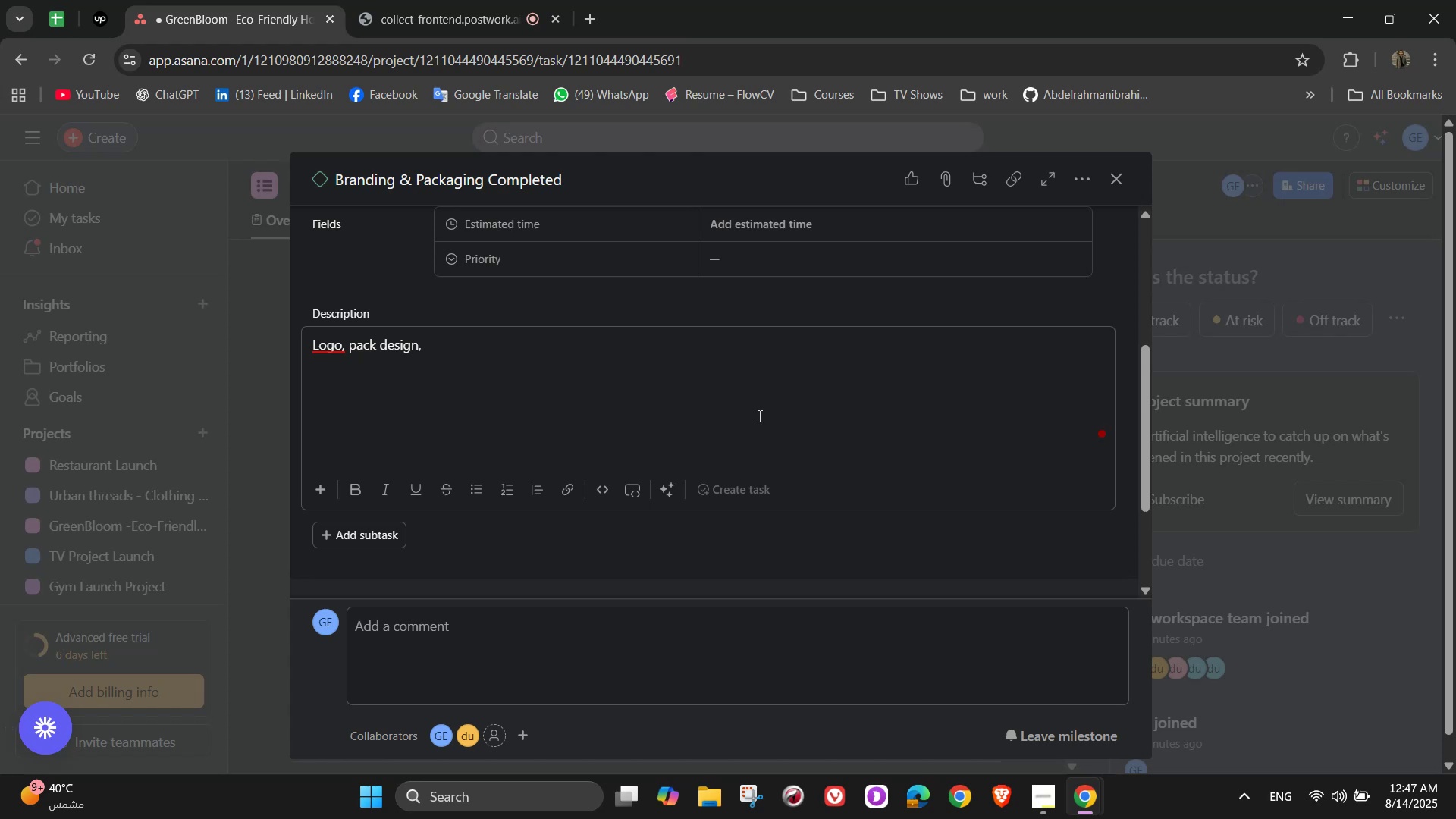 
type(aging)
 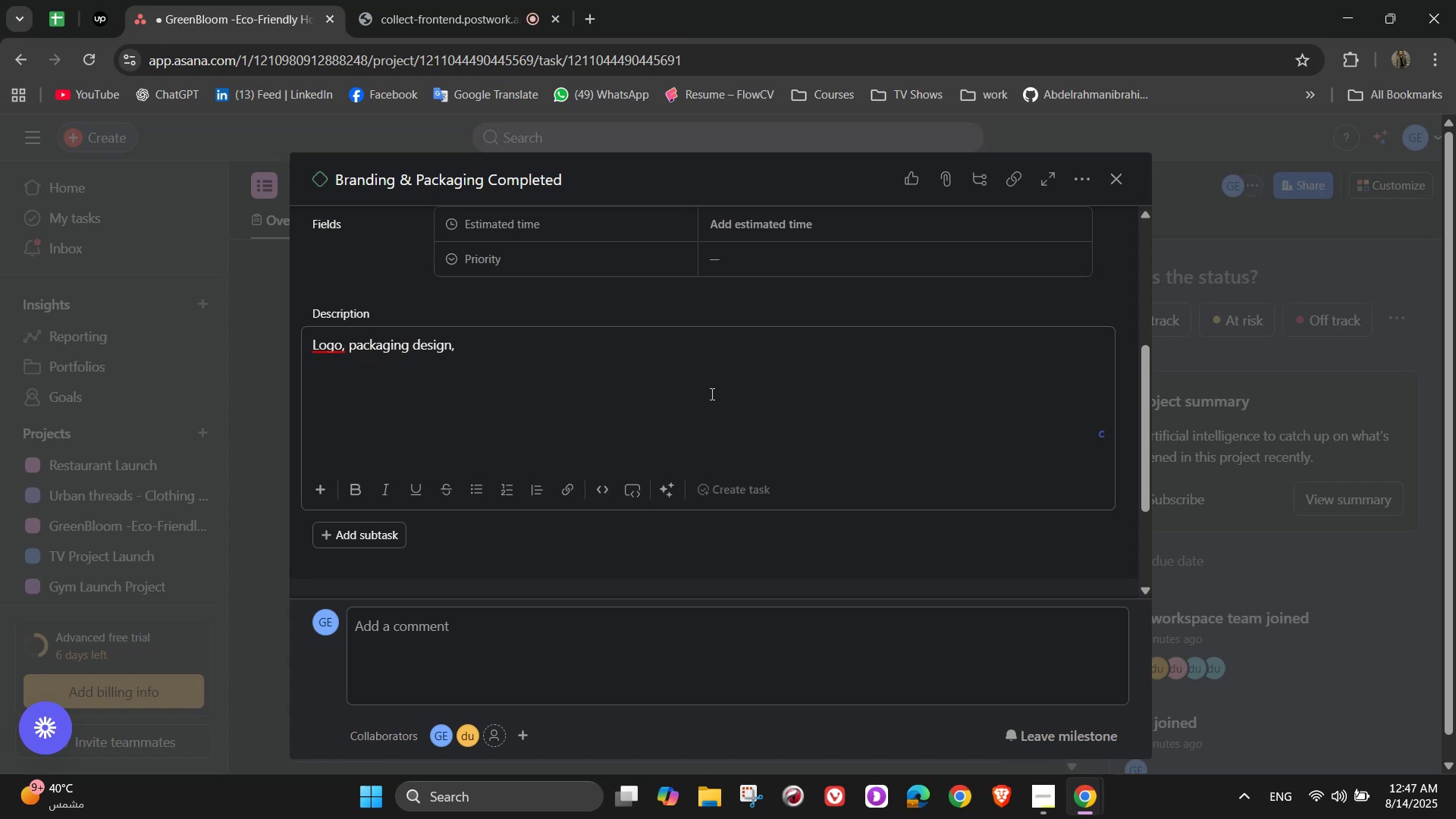 
left_click([710, 365])
 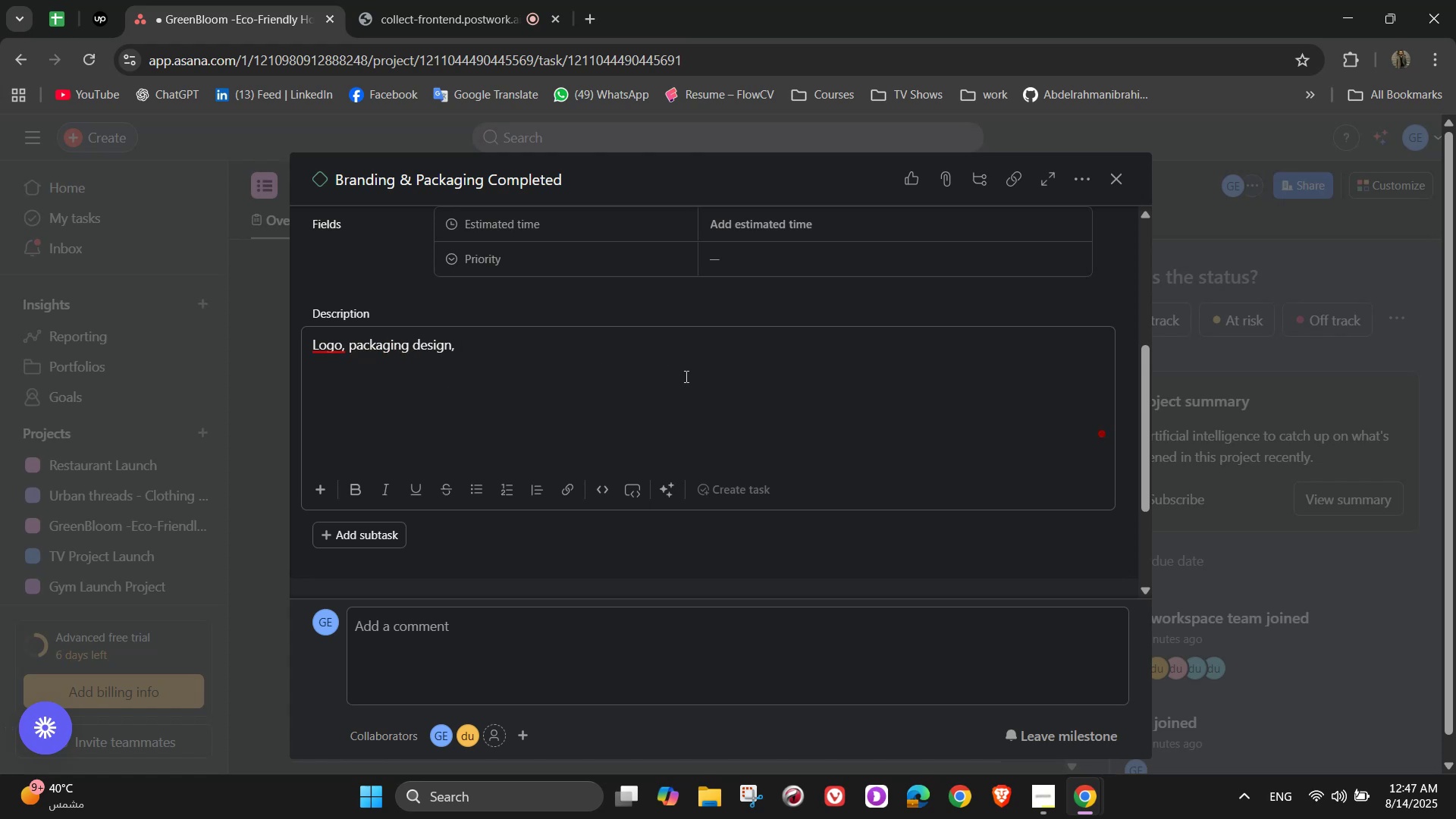 
type(and labeling ready for production)
 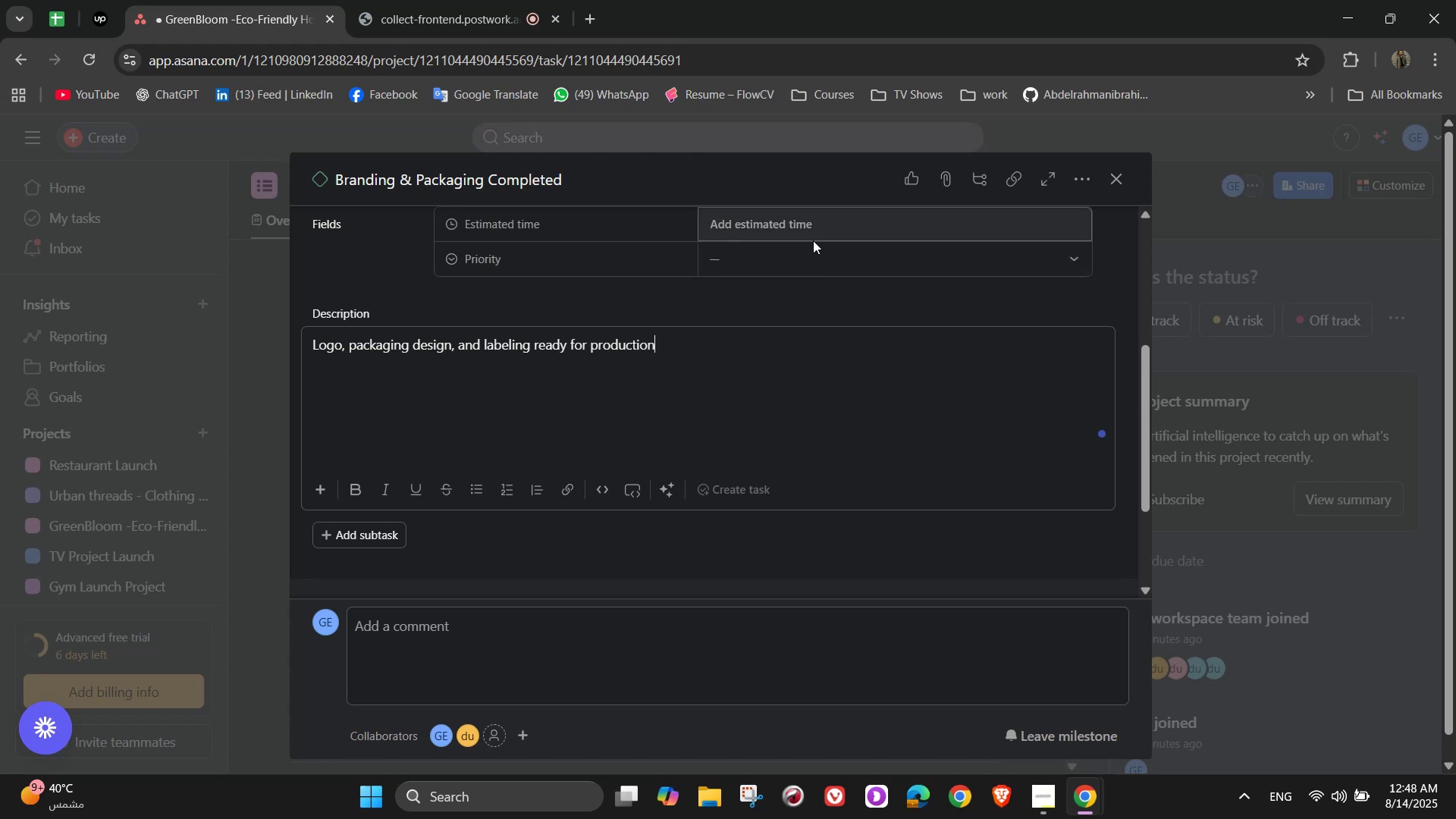 
wait(9.89)
 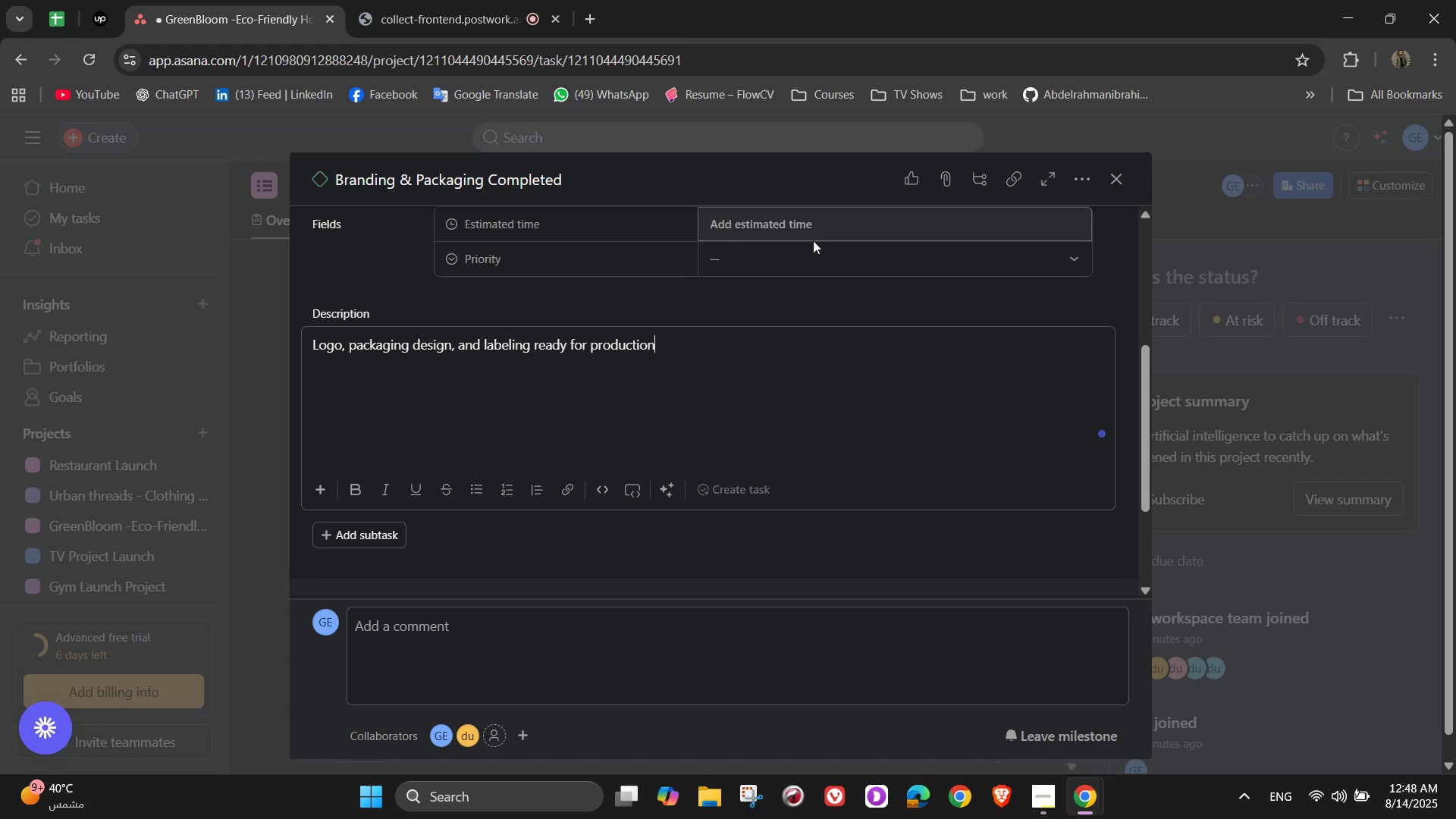 
left_click([1125, 187])
 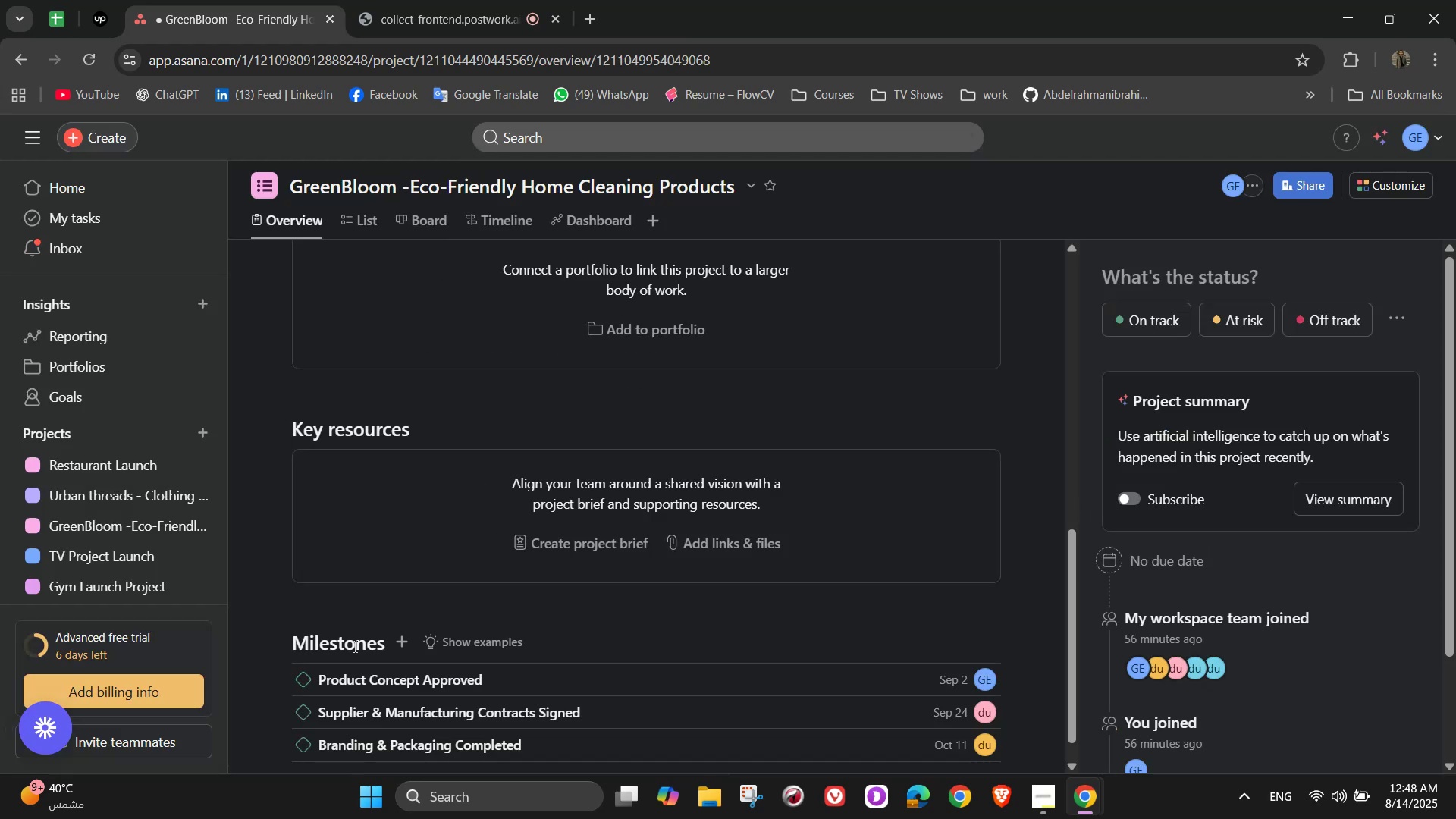 
left_click([393, 638])
 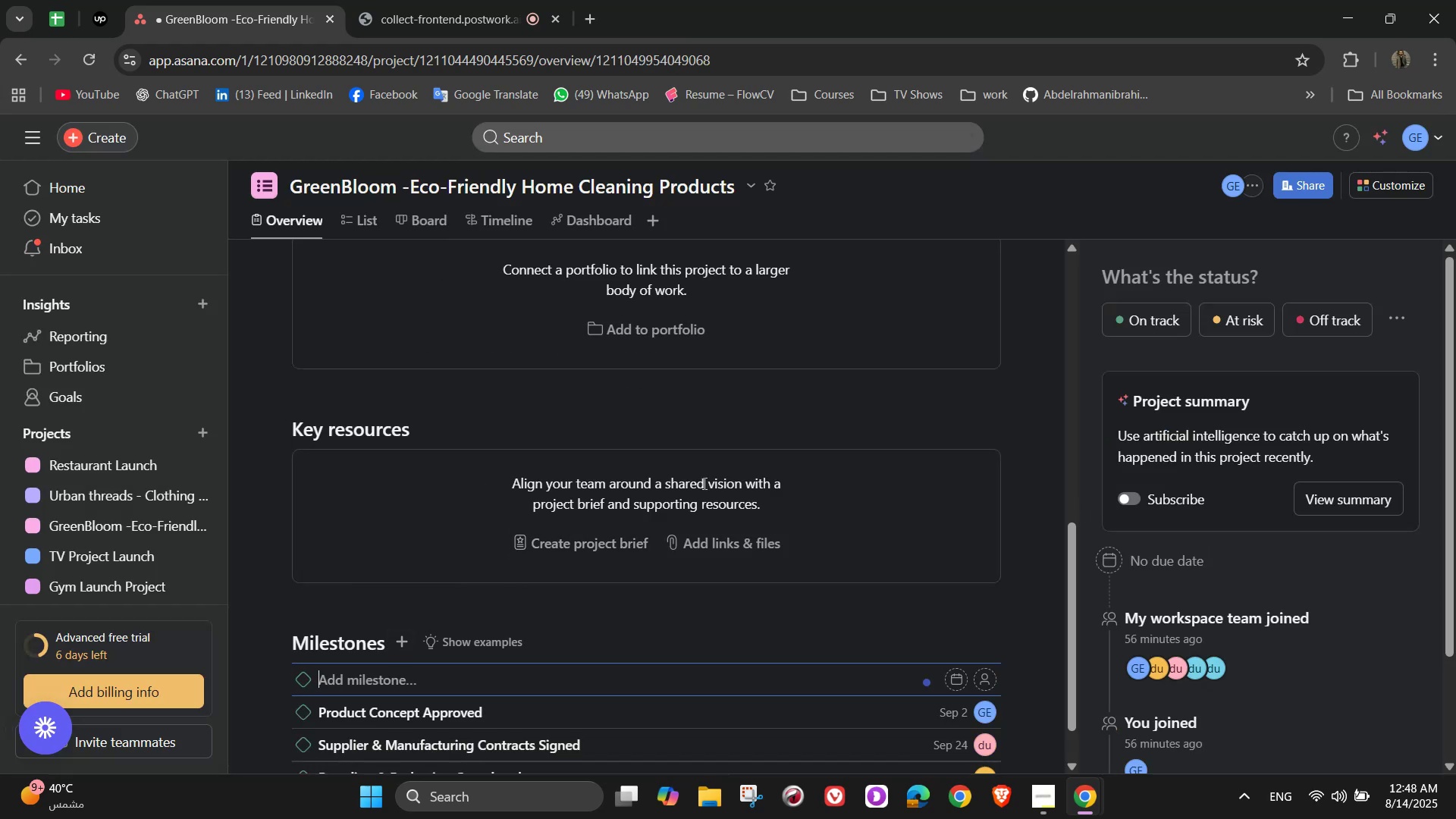 
hold_key(key=ShiftLeft, duration=1.51)
 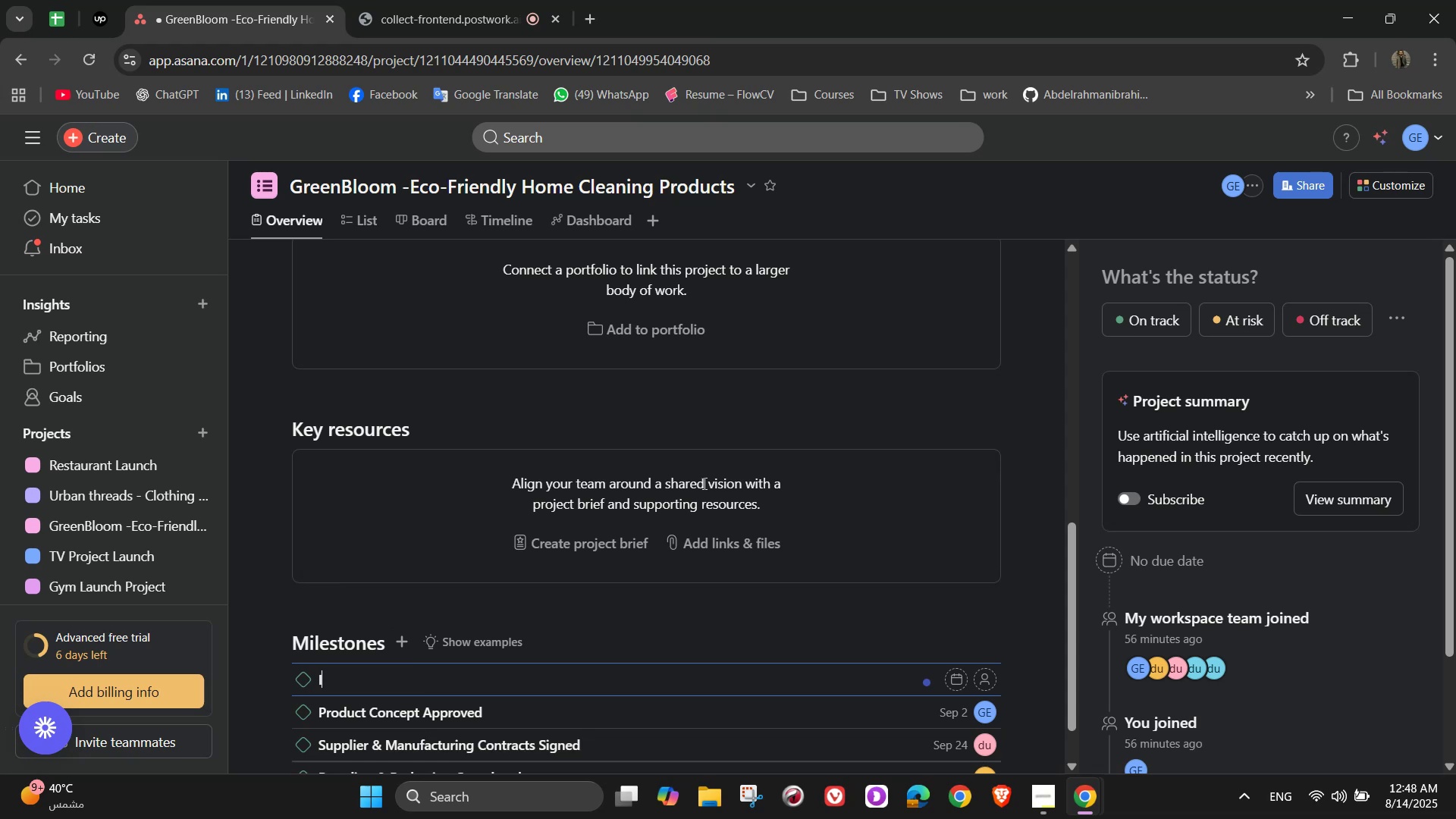 
type(Inventory Ready)
 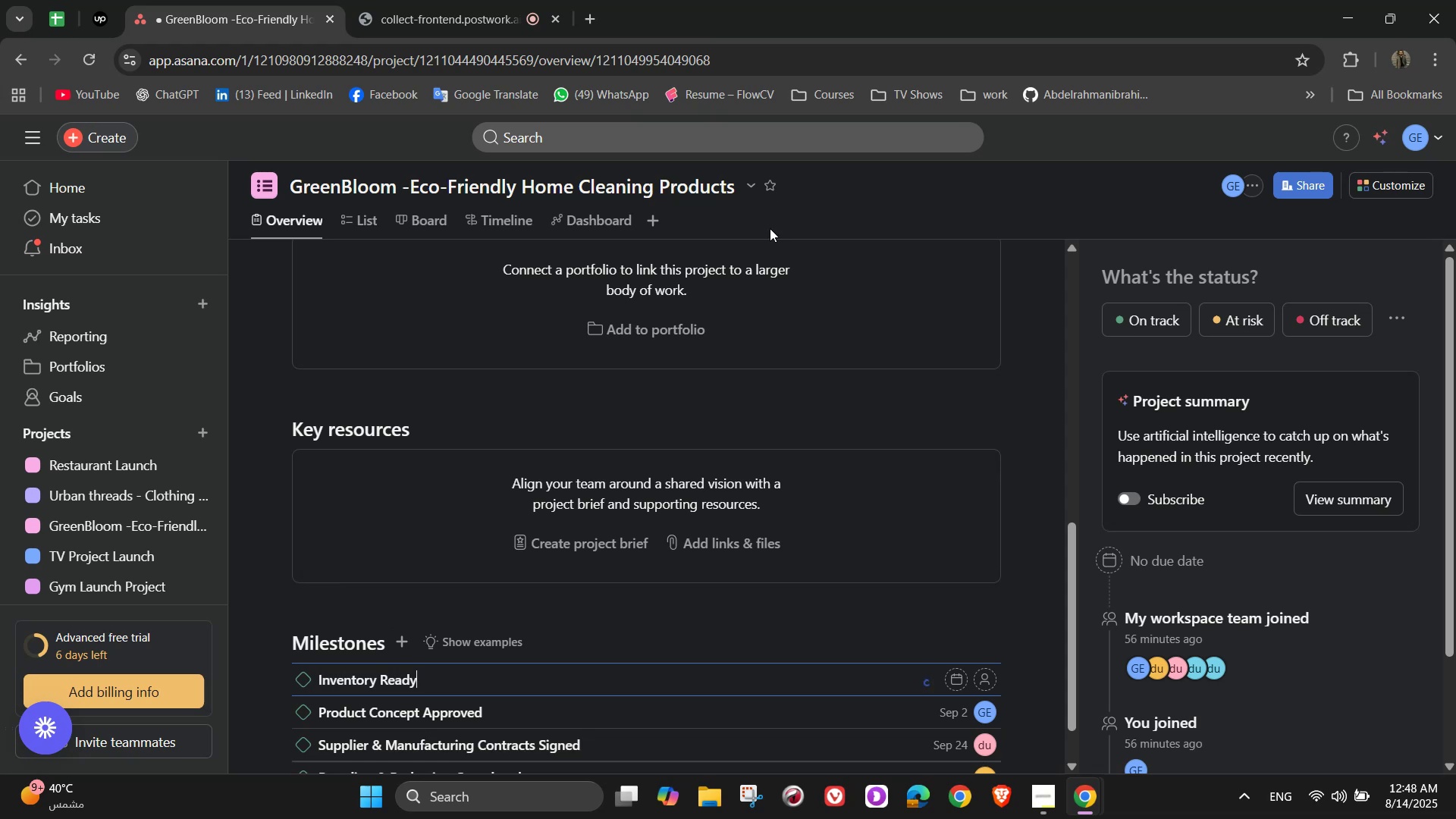 
left_click([438, 682])
 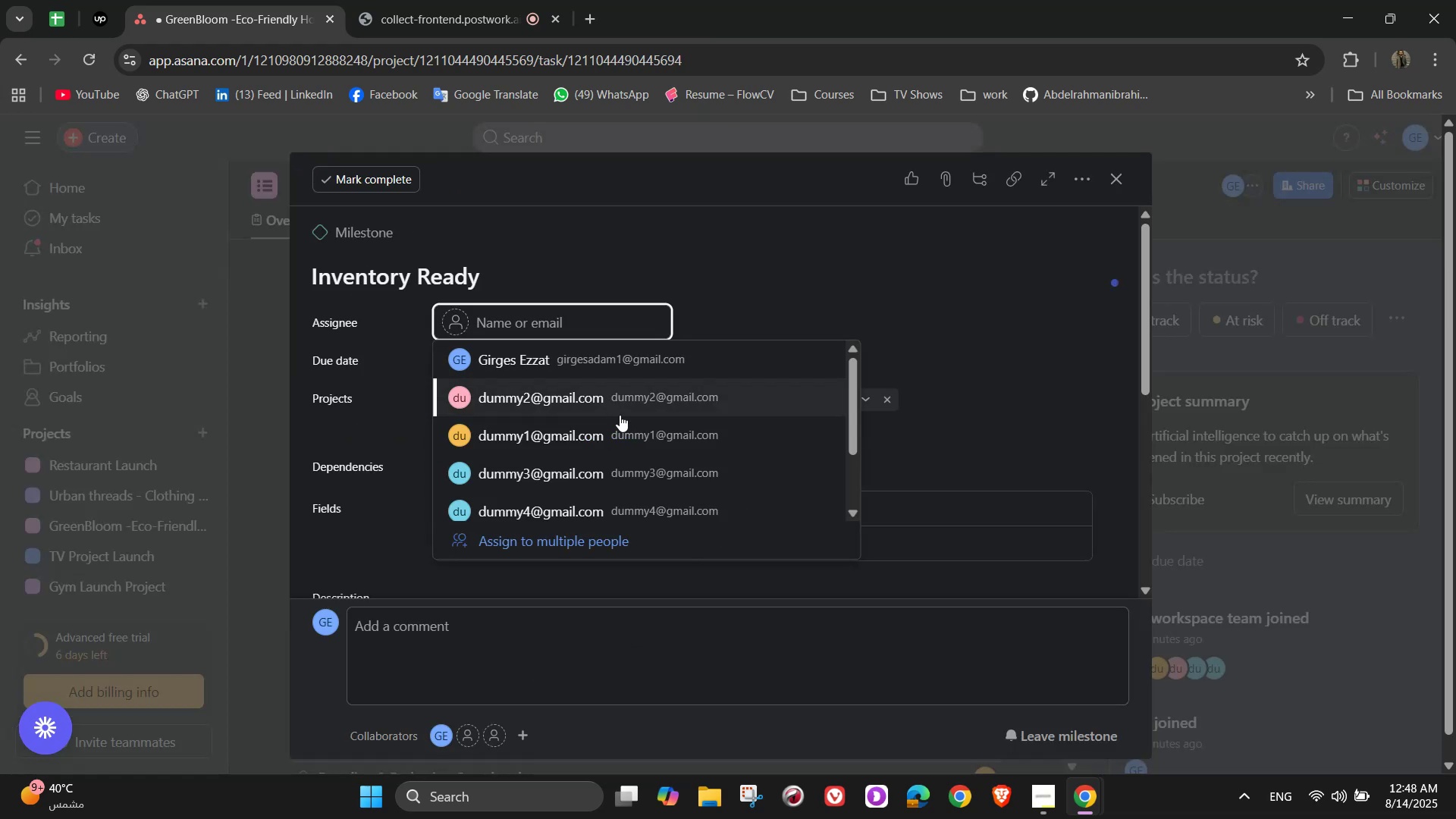 
left_click([631, 462])
 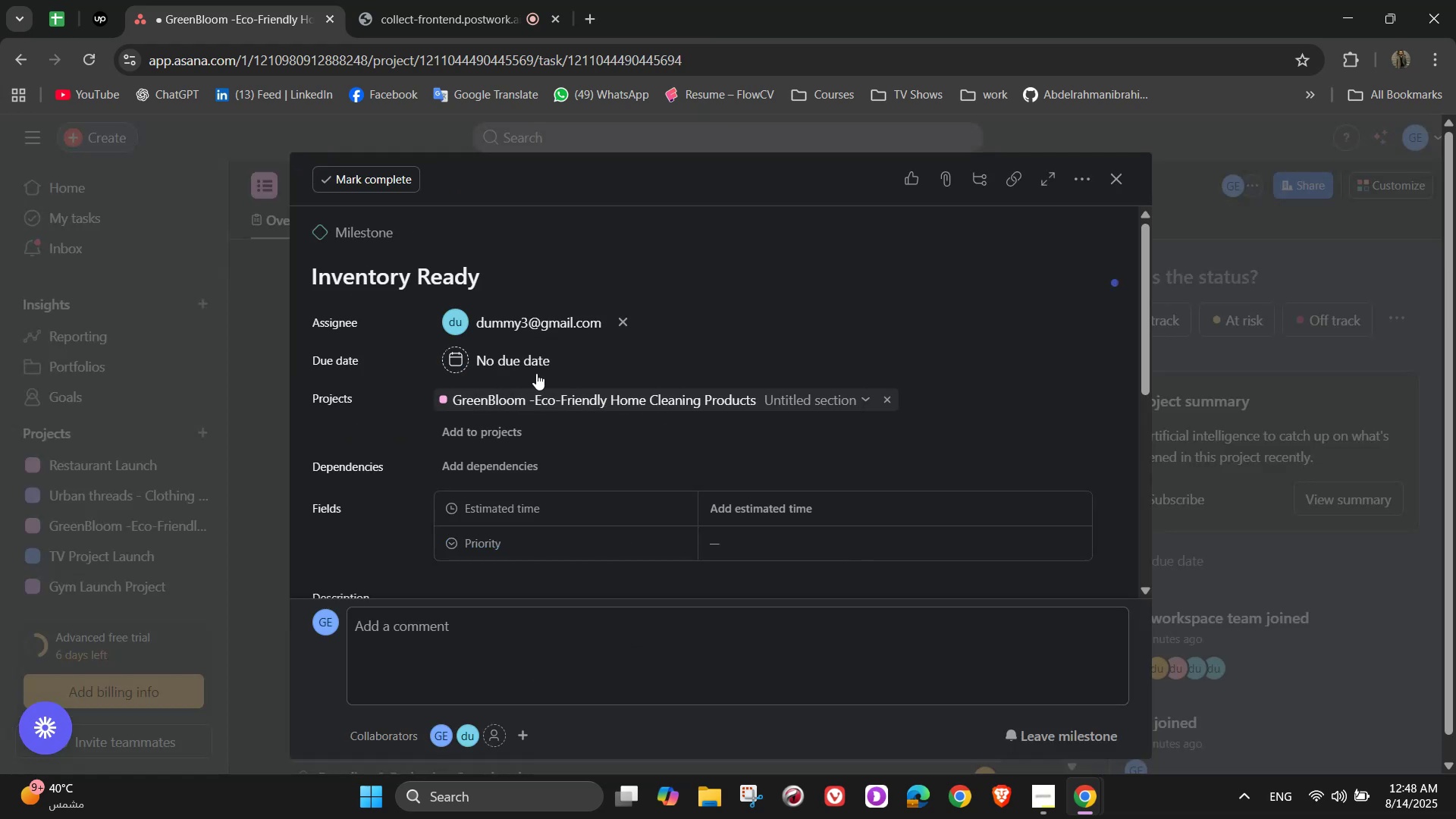 
left_click([513, 363])
 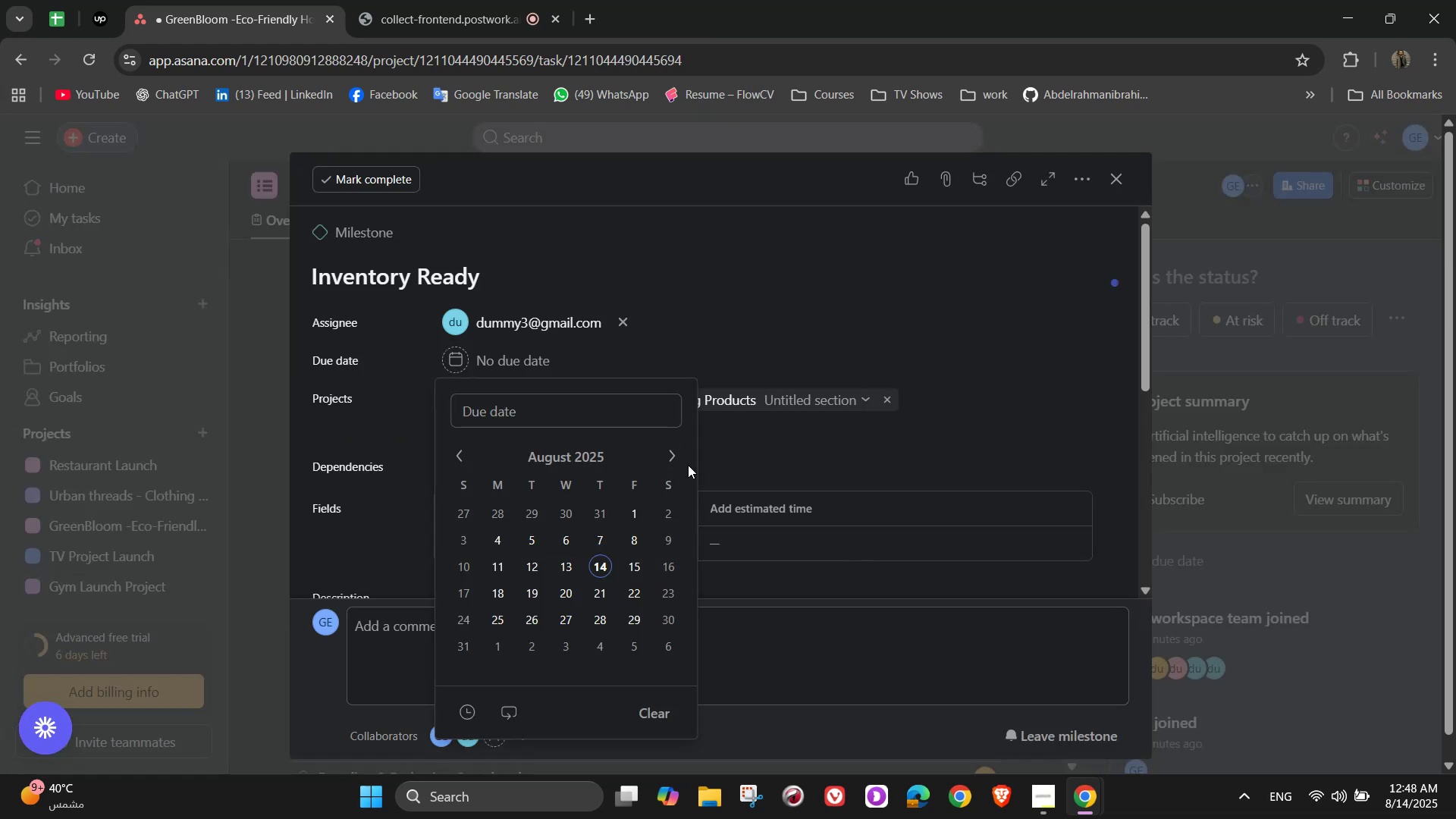 
left_click([672, 453])
 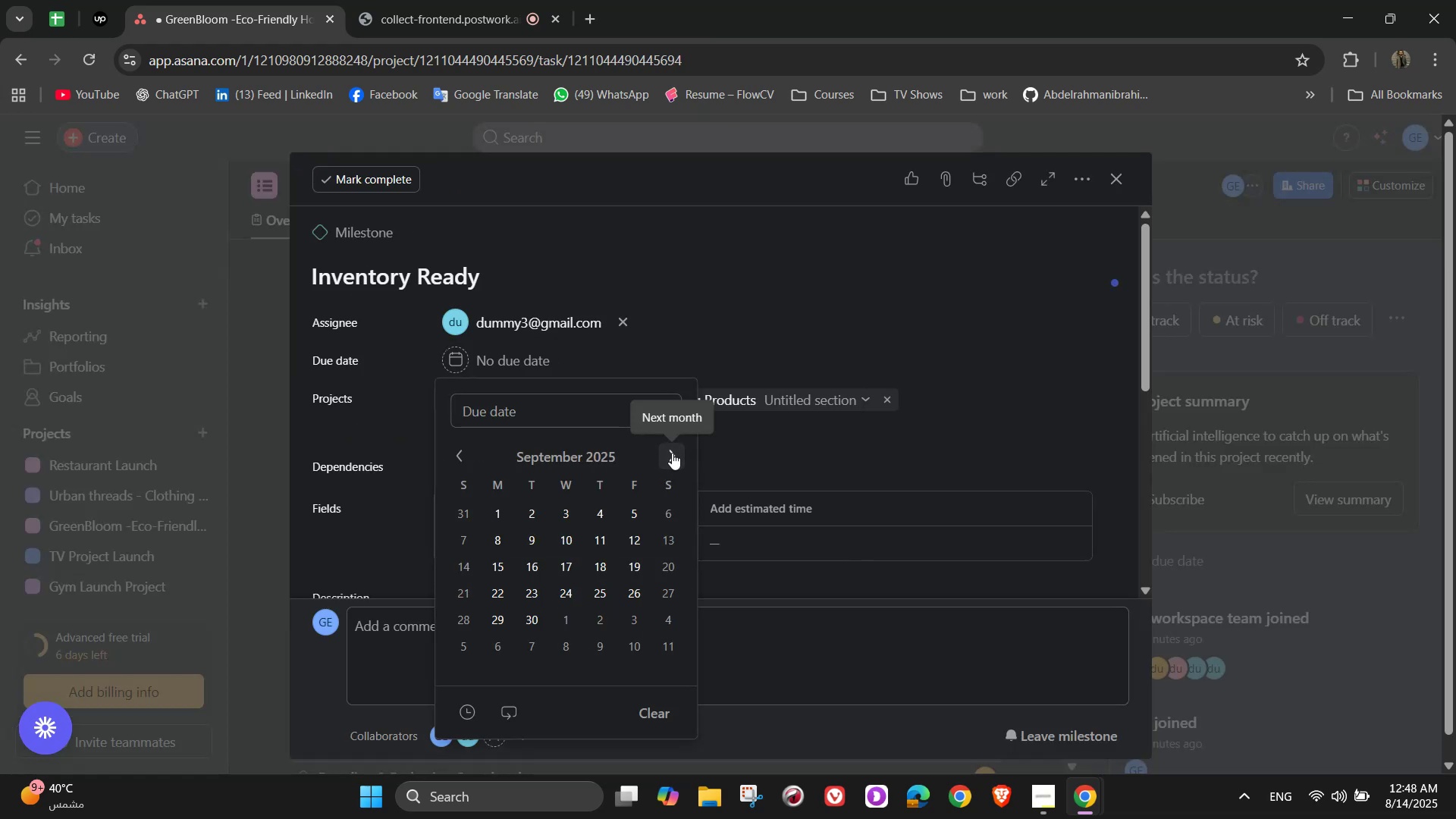 
left_click([672, 453])
 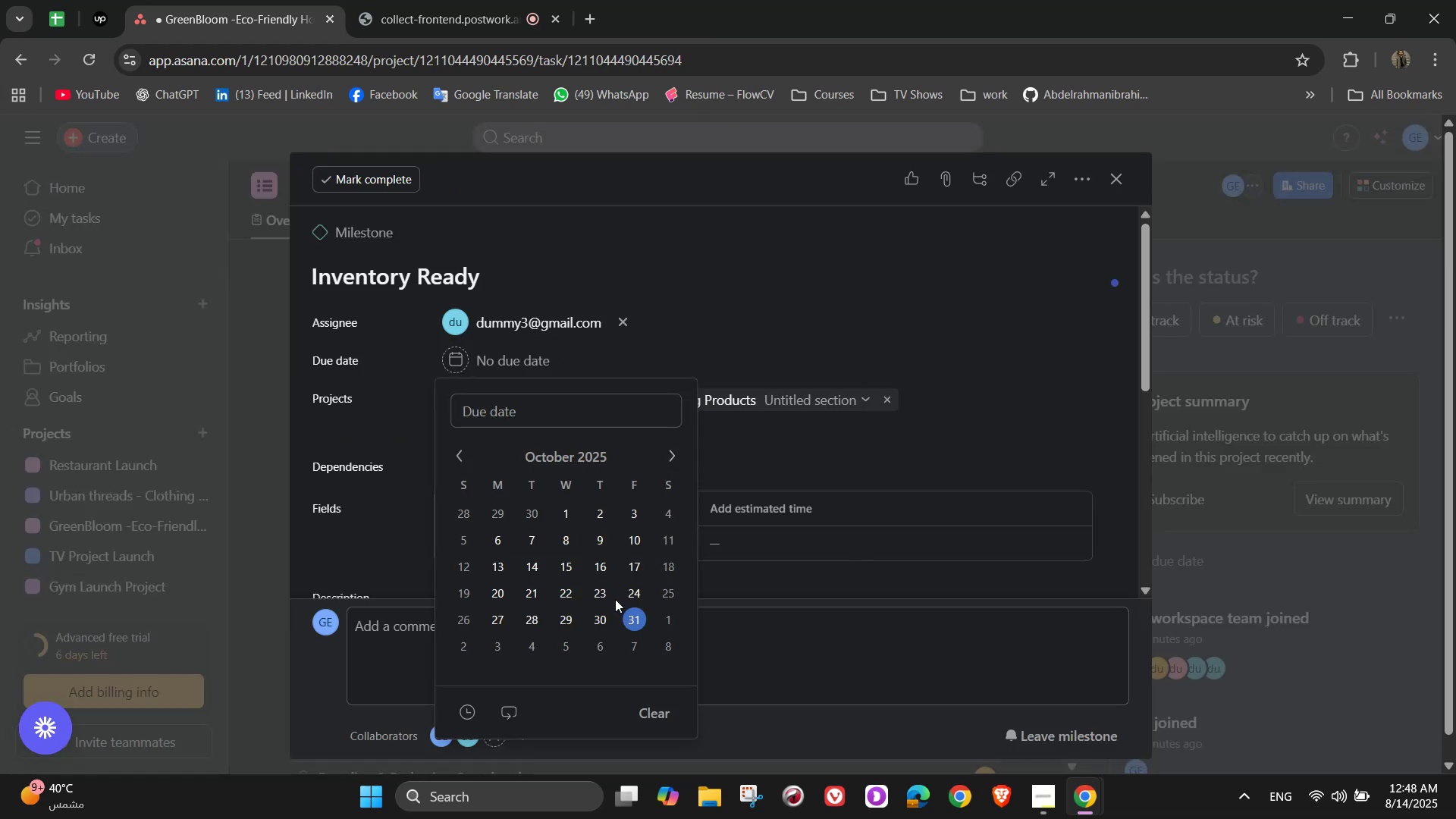 
left_click([632, 596])
 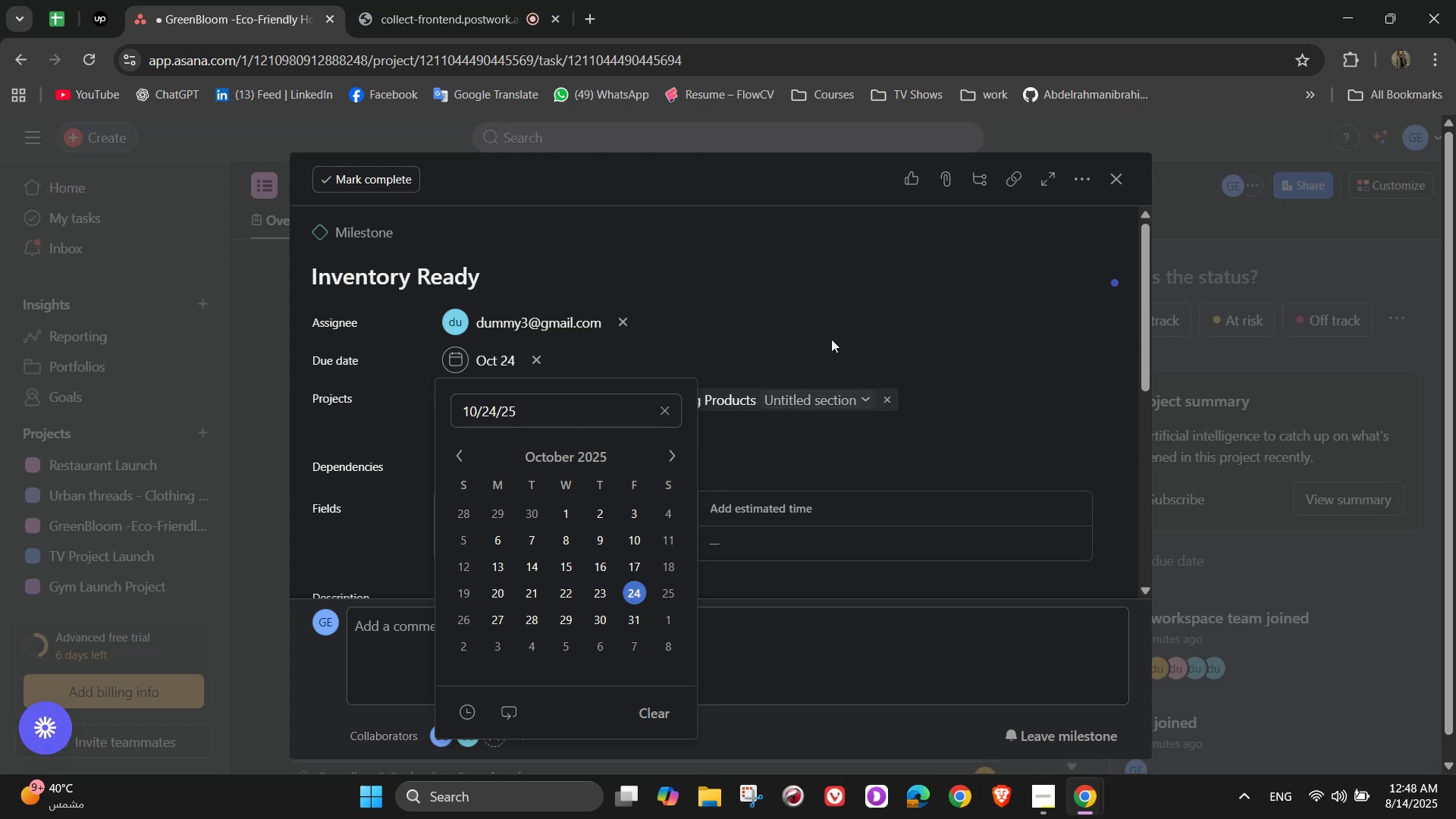 
left_click([835, 315])
 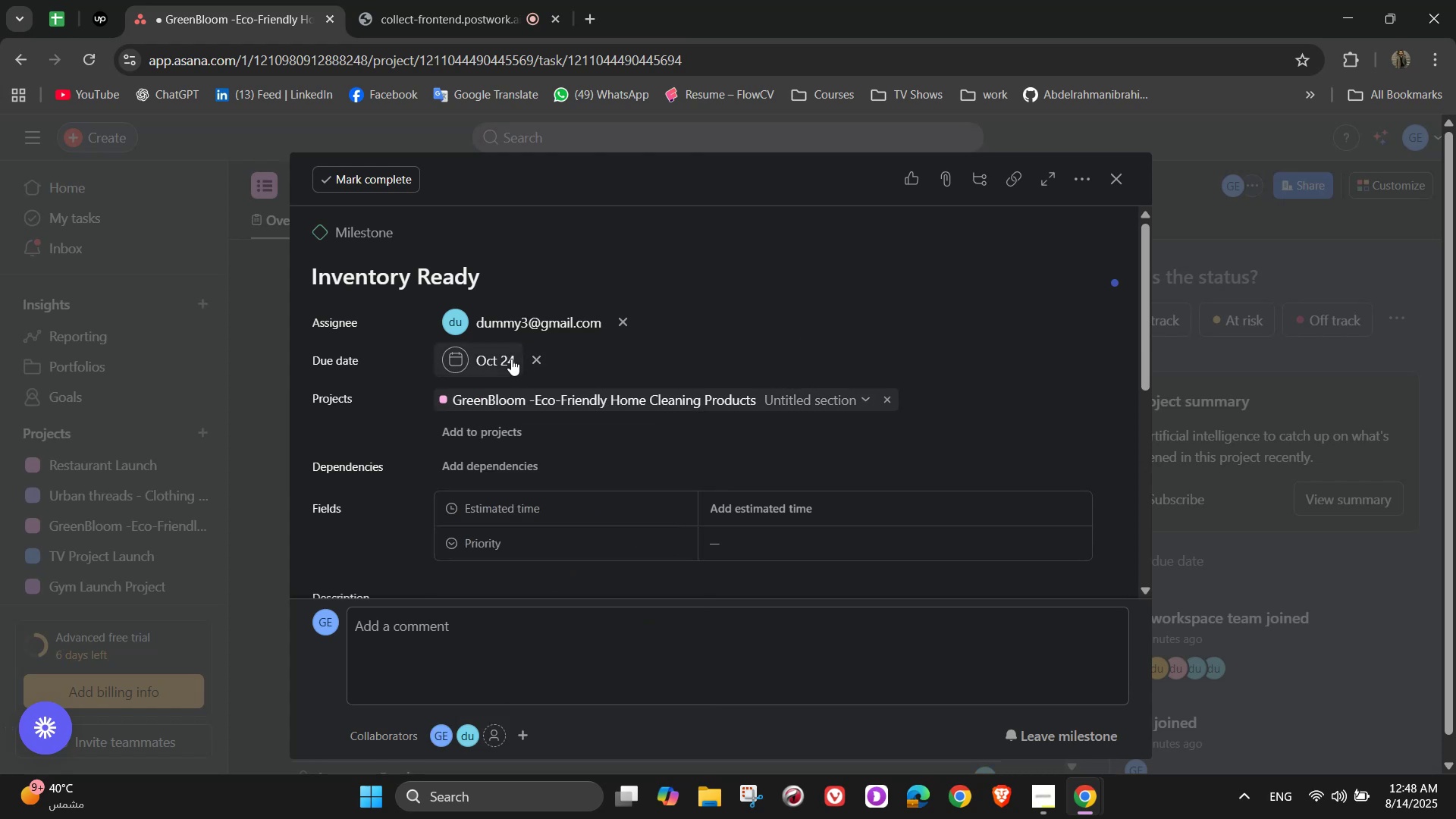 
scroll: coordinate [764, 334], scroll_direction: down, amount: 4.0
 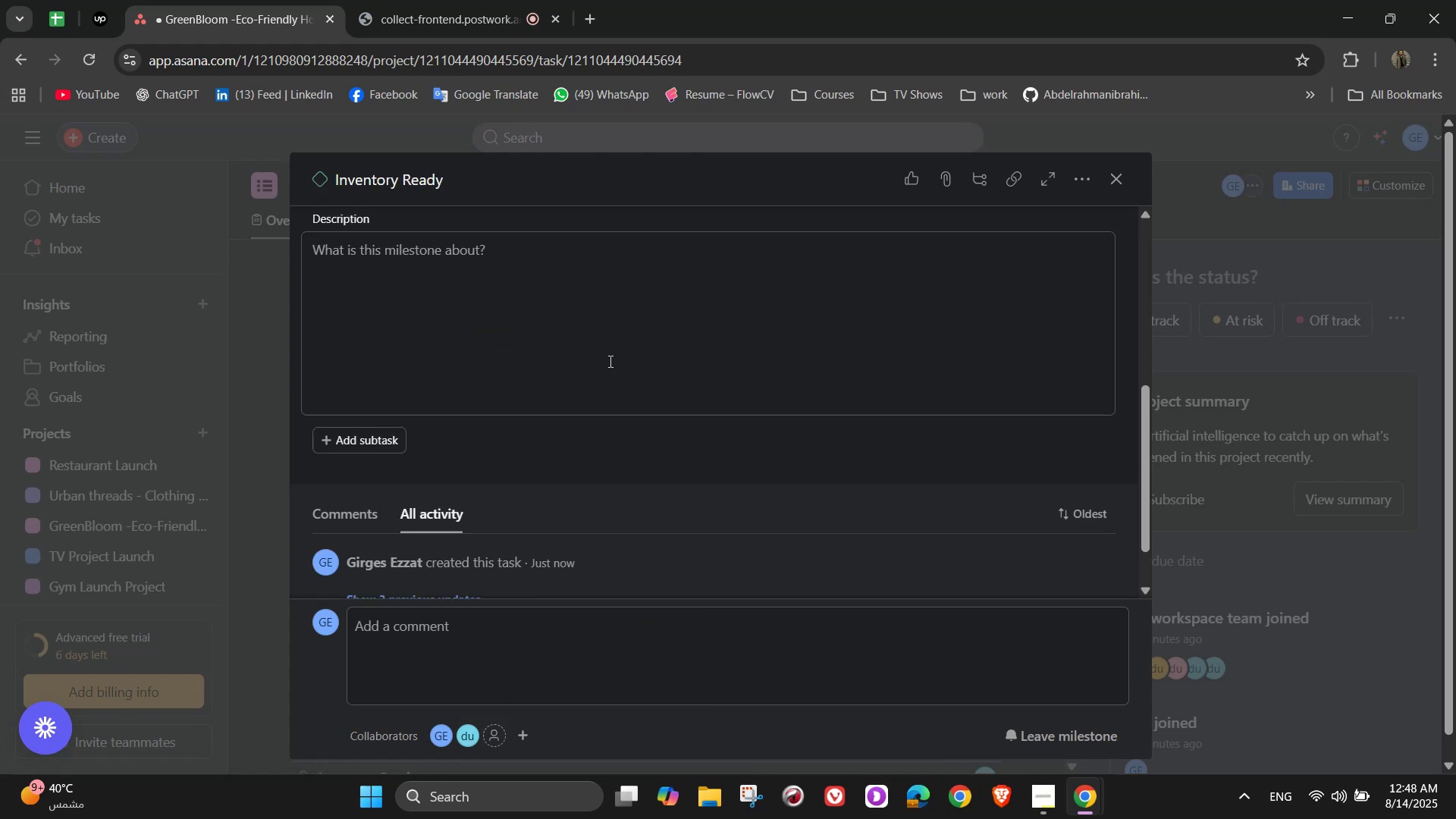 
left_click([607, 356])
 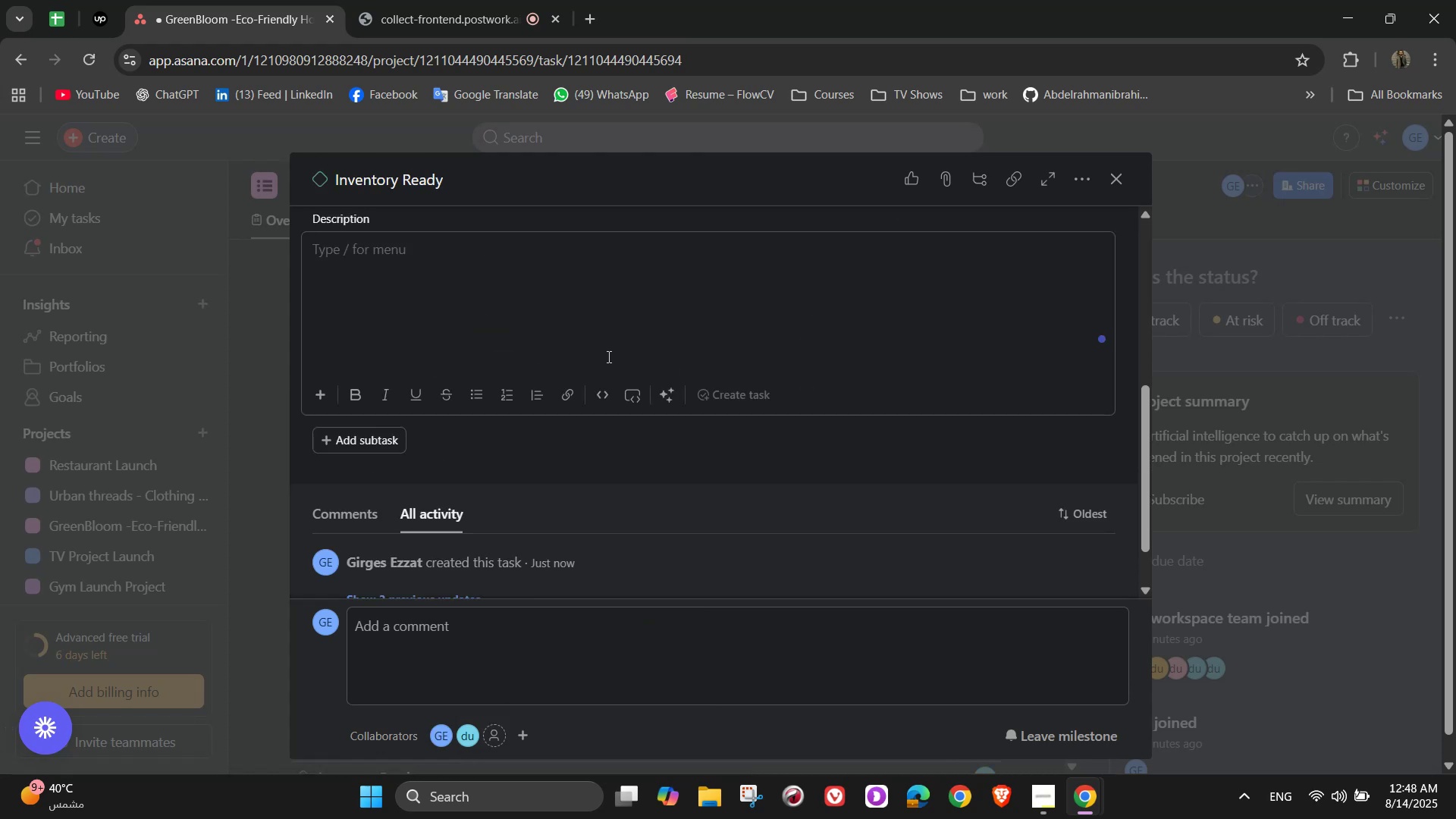 
type(Products manufactured, packaged, and stored for launch)
 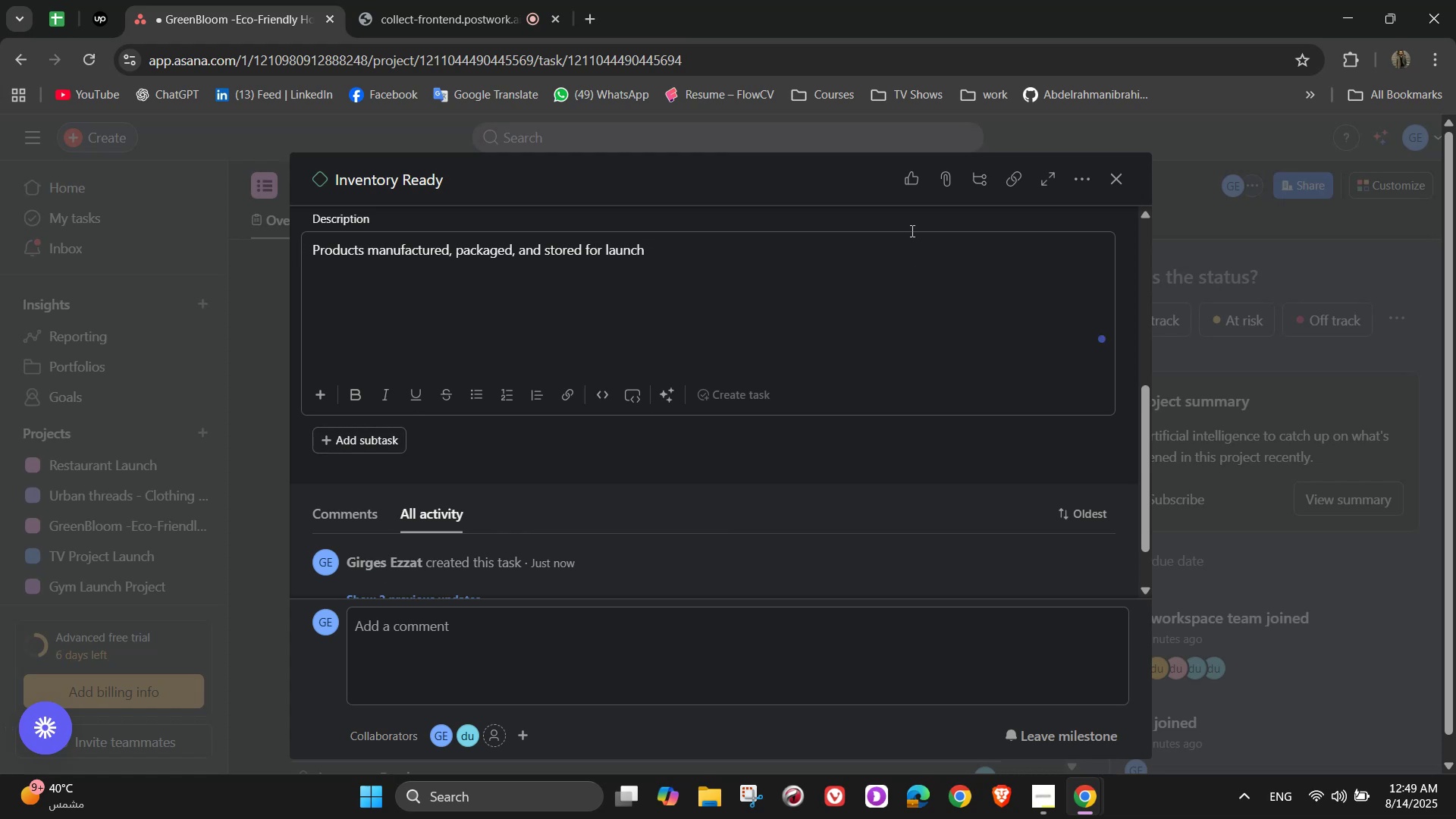 
left_click([1115, 181])
 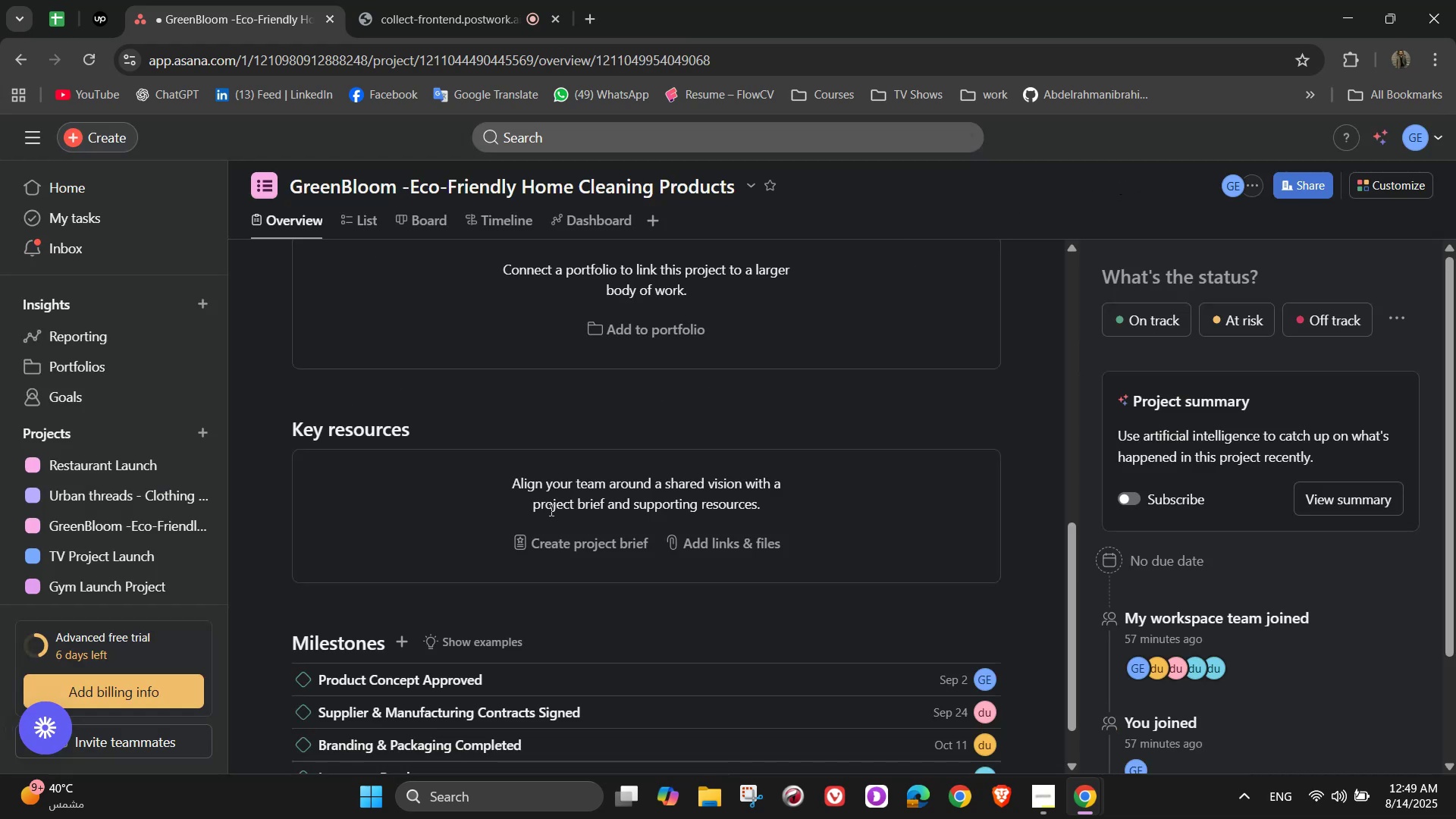 
scroll: coordinate [550, 510], scroll_direction: down, amount: 4.0
 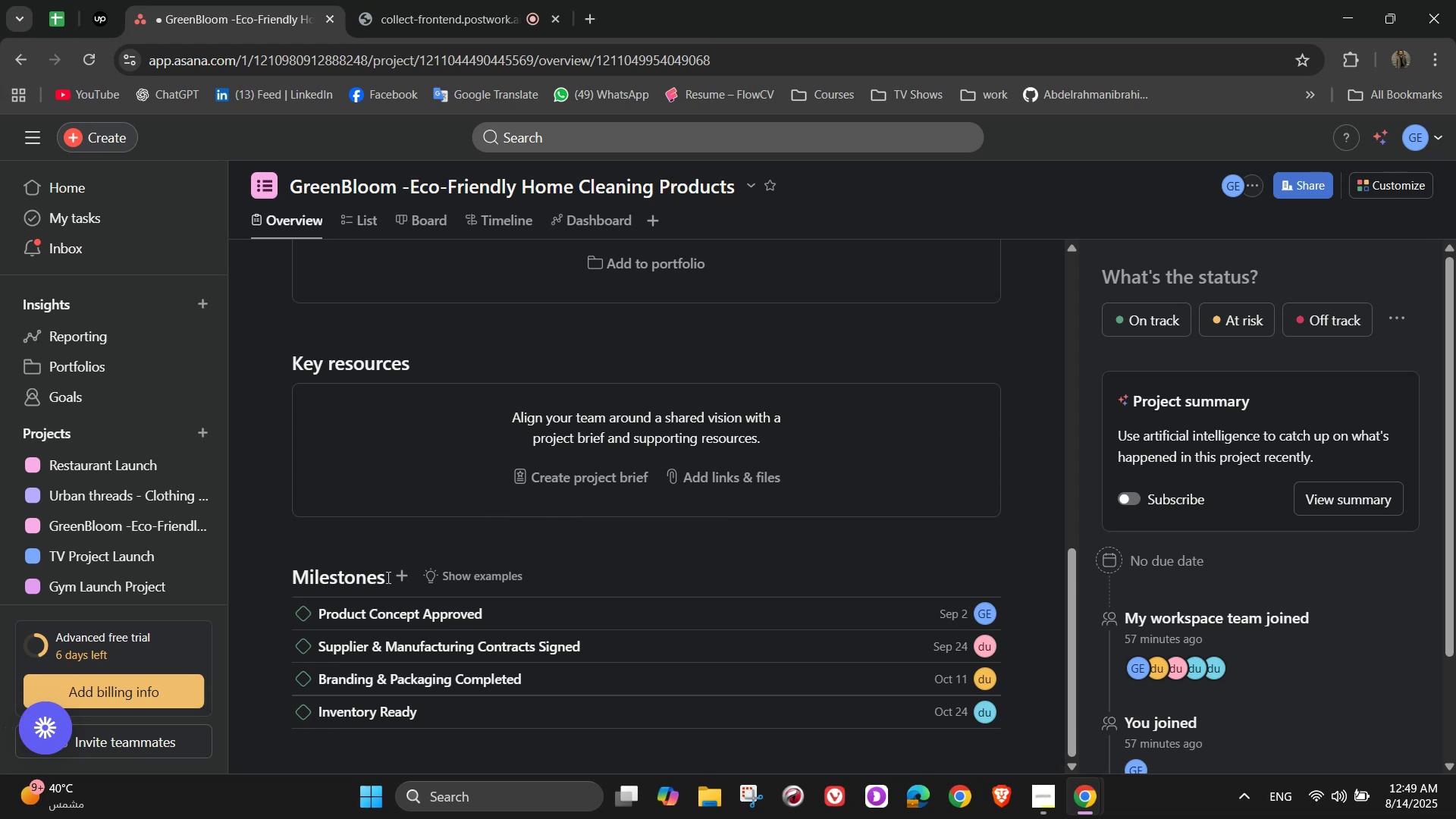 
left_click([404, 570])
 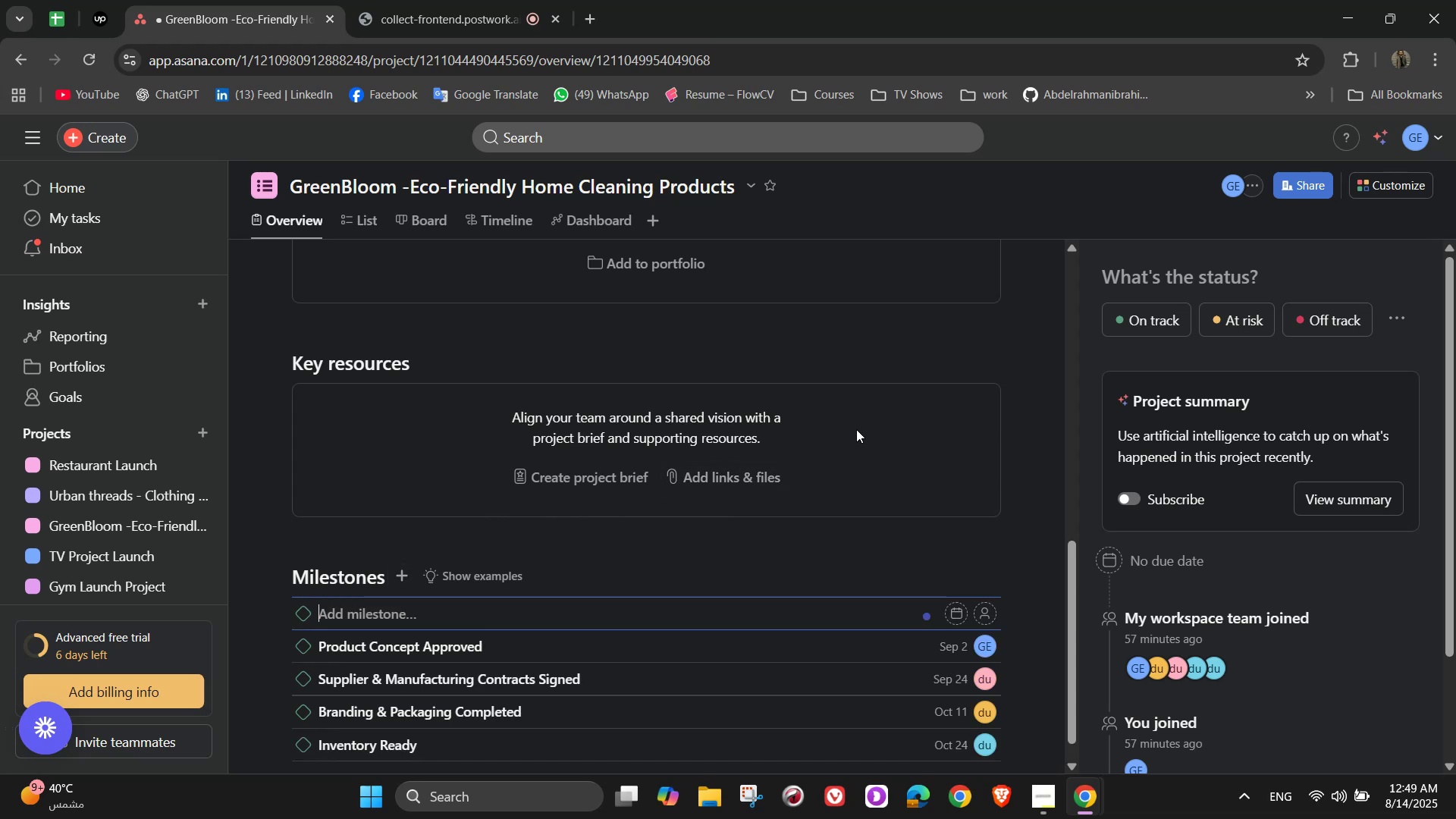 
type(Marketing Campaign Live)
 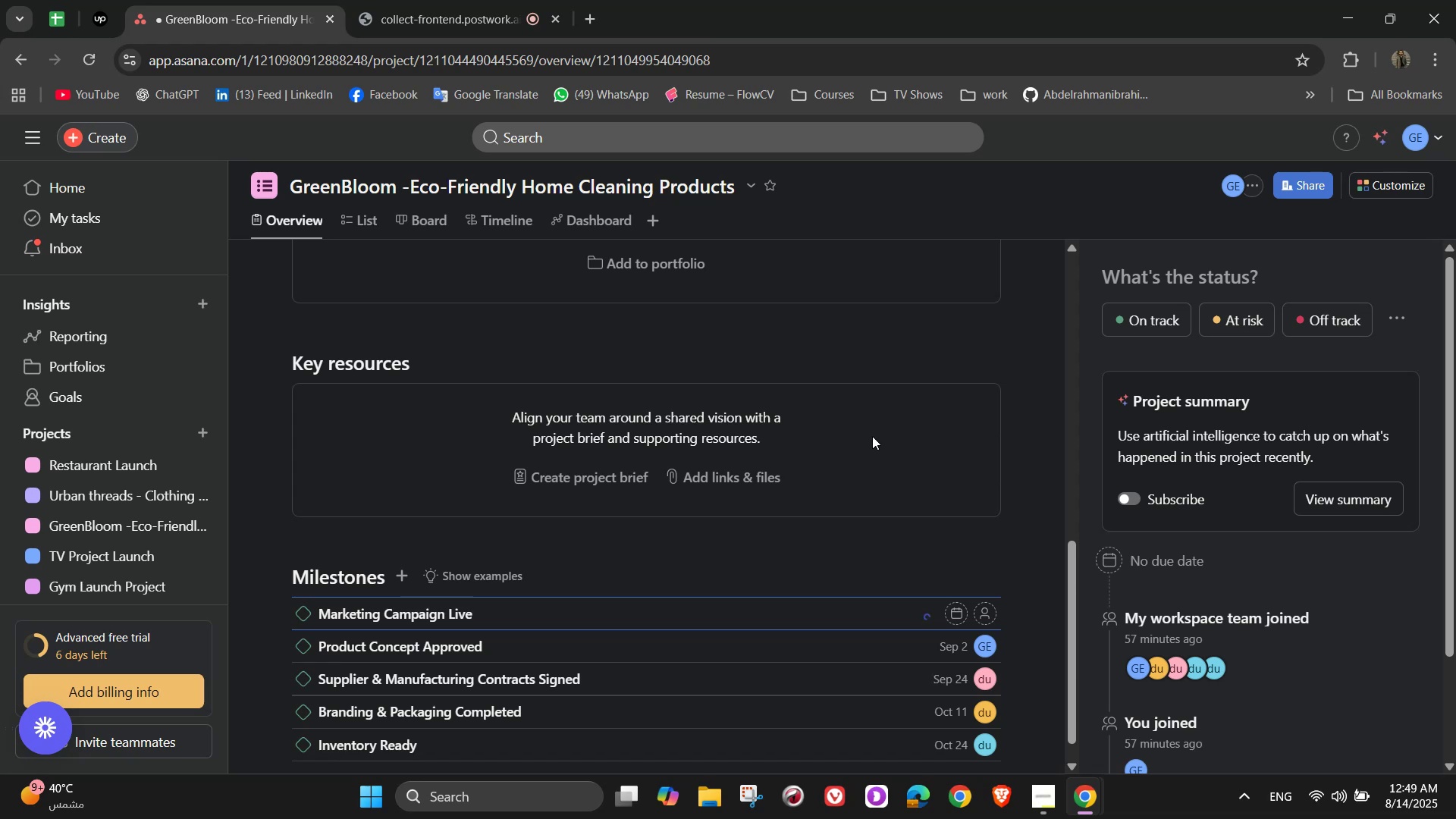 
key(Enter)
 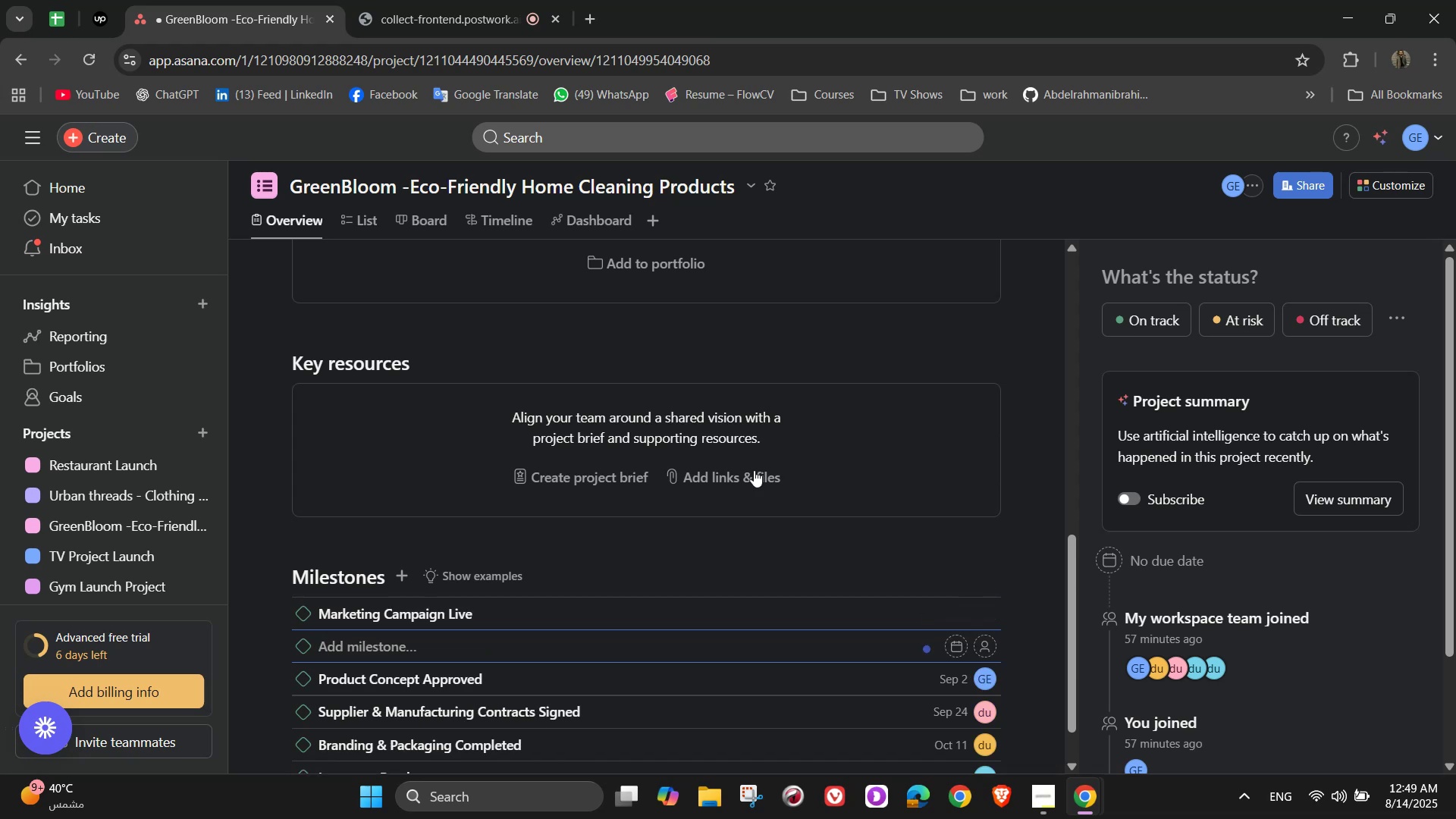 
left_click([456, 599])
 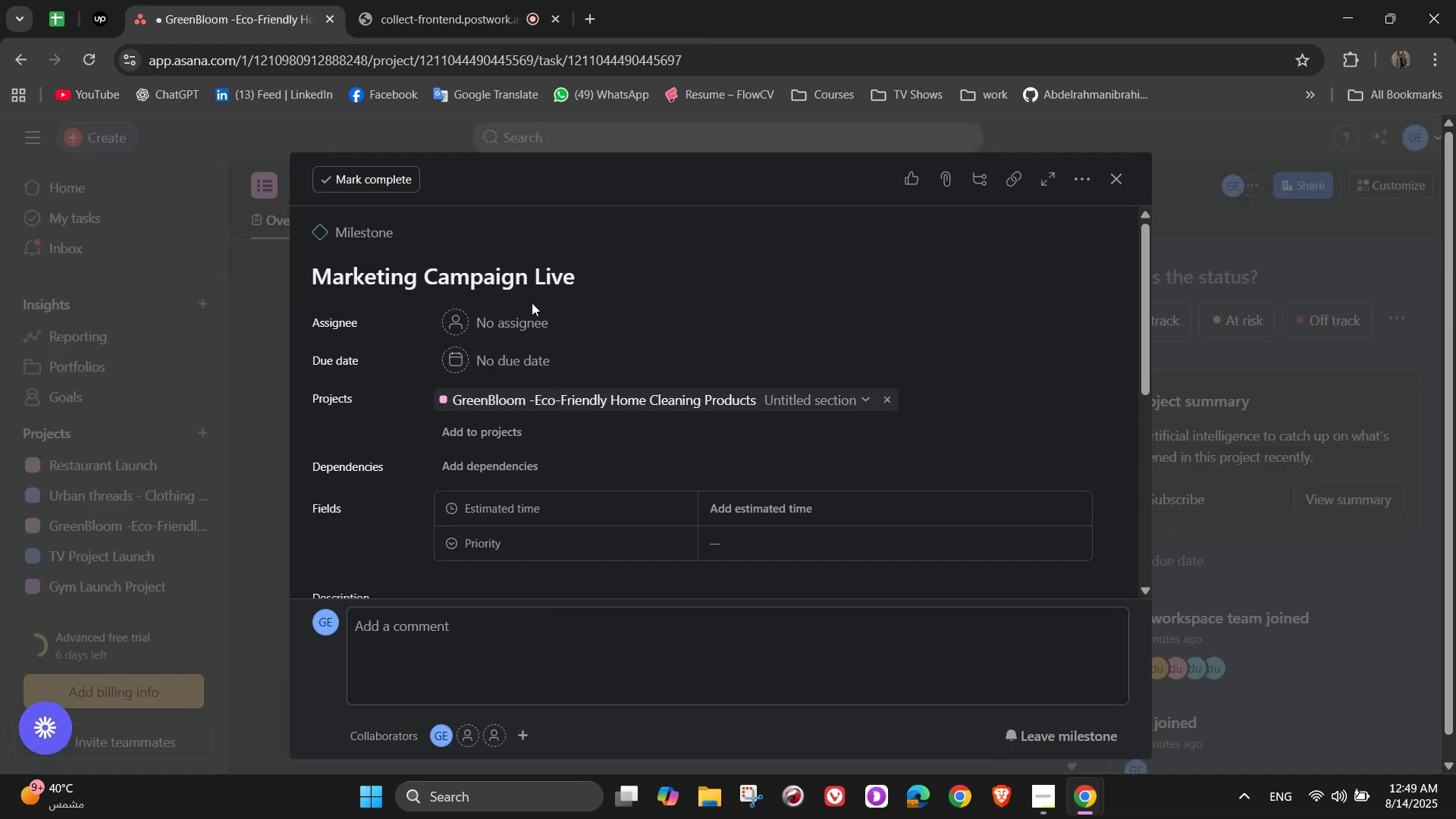 
left_click([531, 308])
 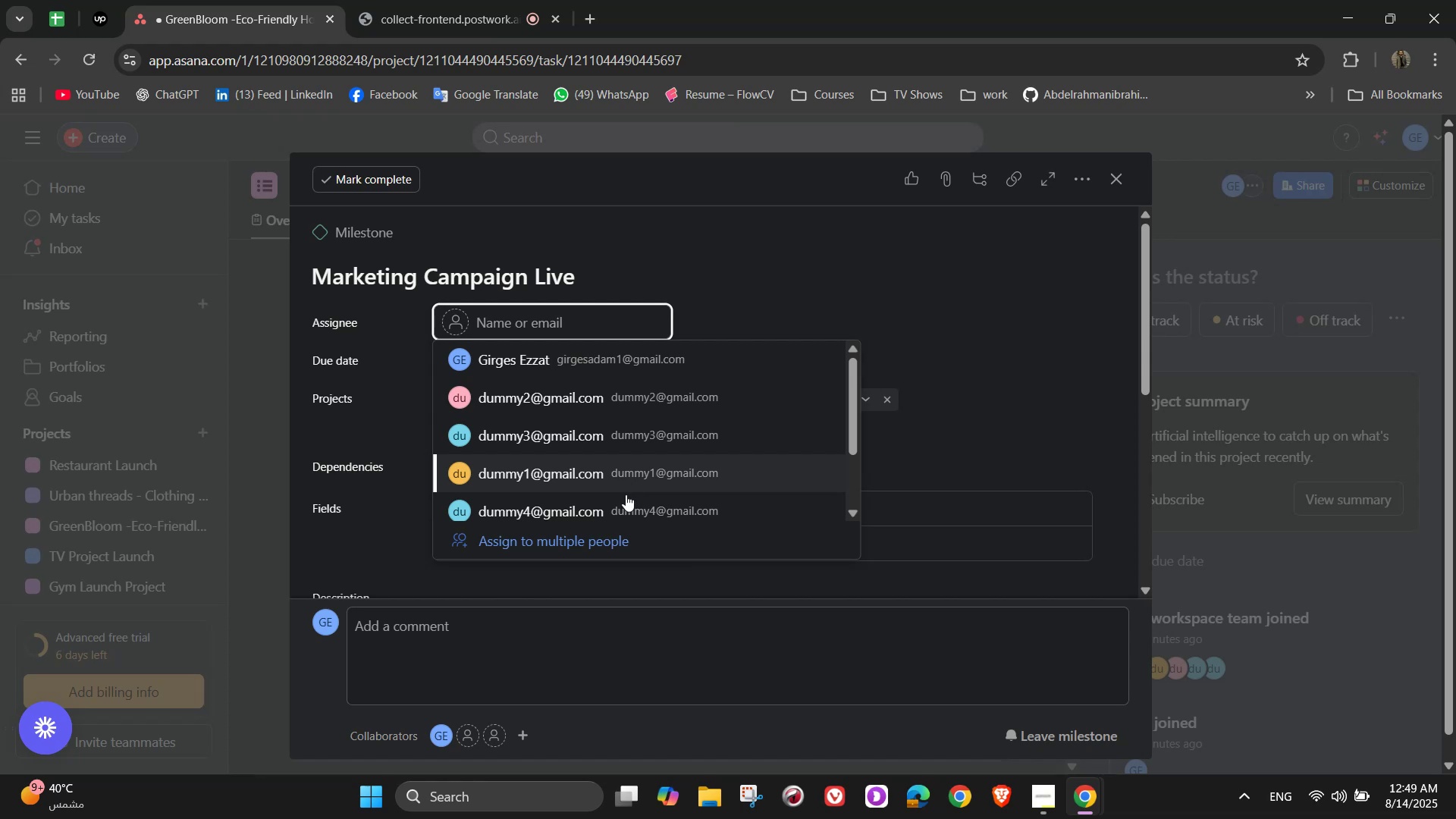 
left_click([623, 497])
 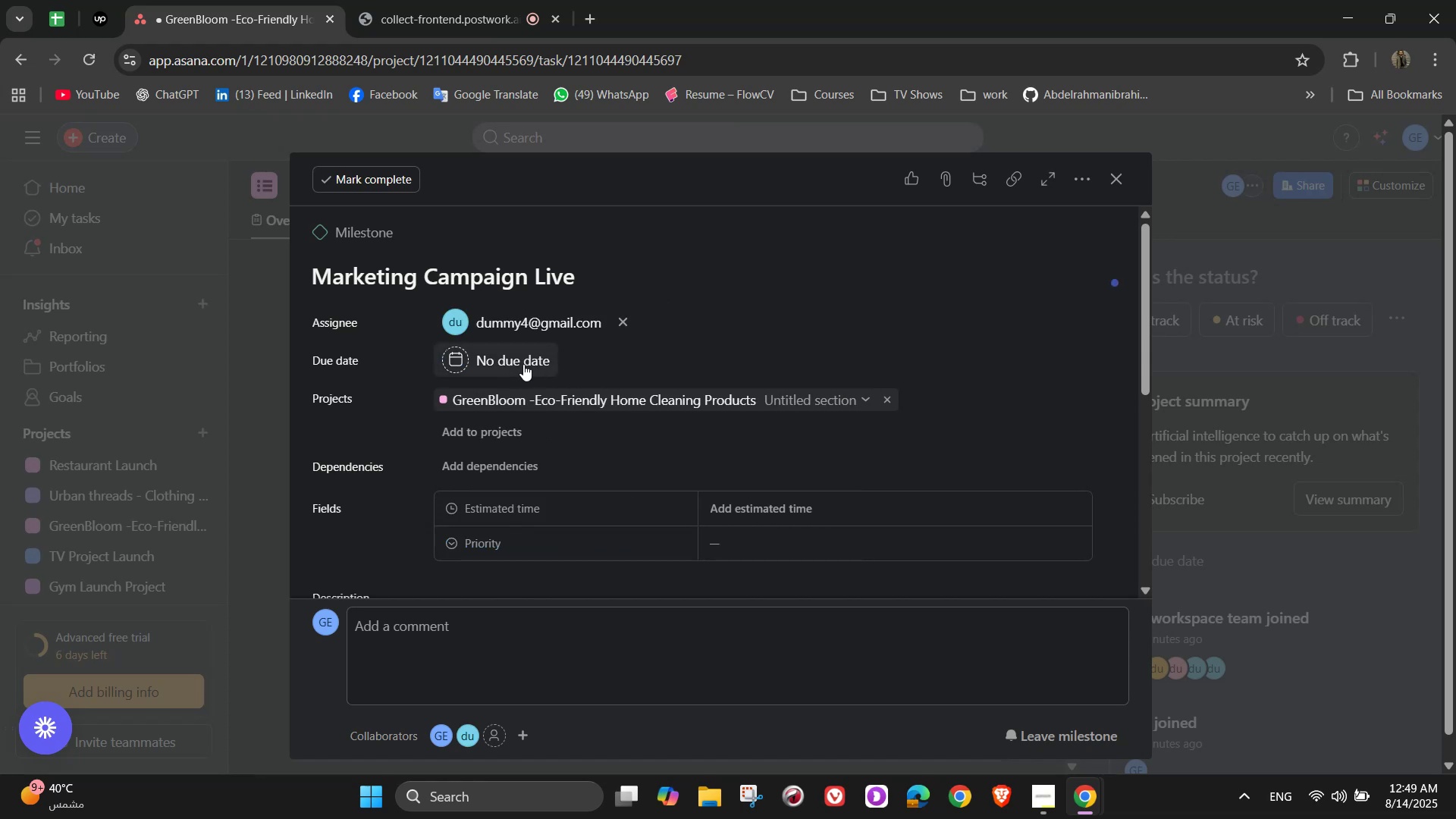 
left_click([513, 360])
 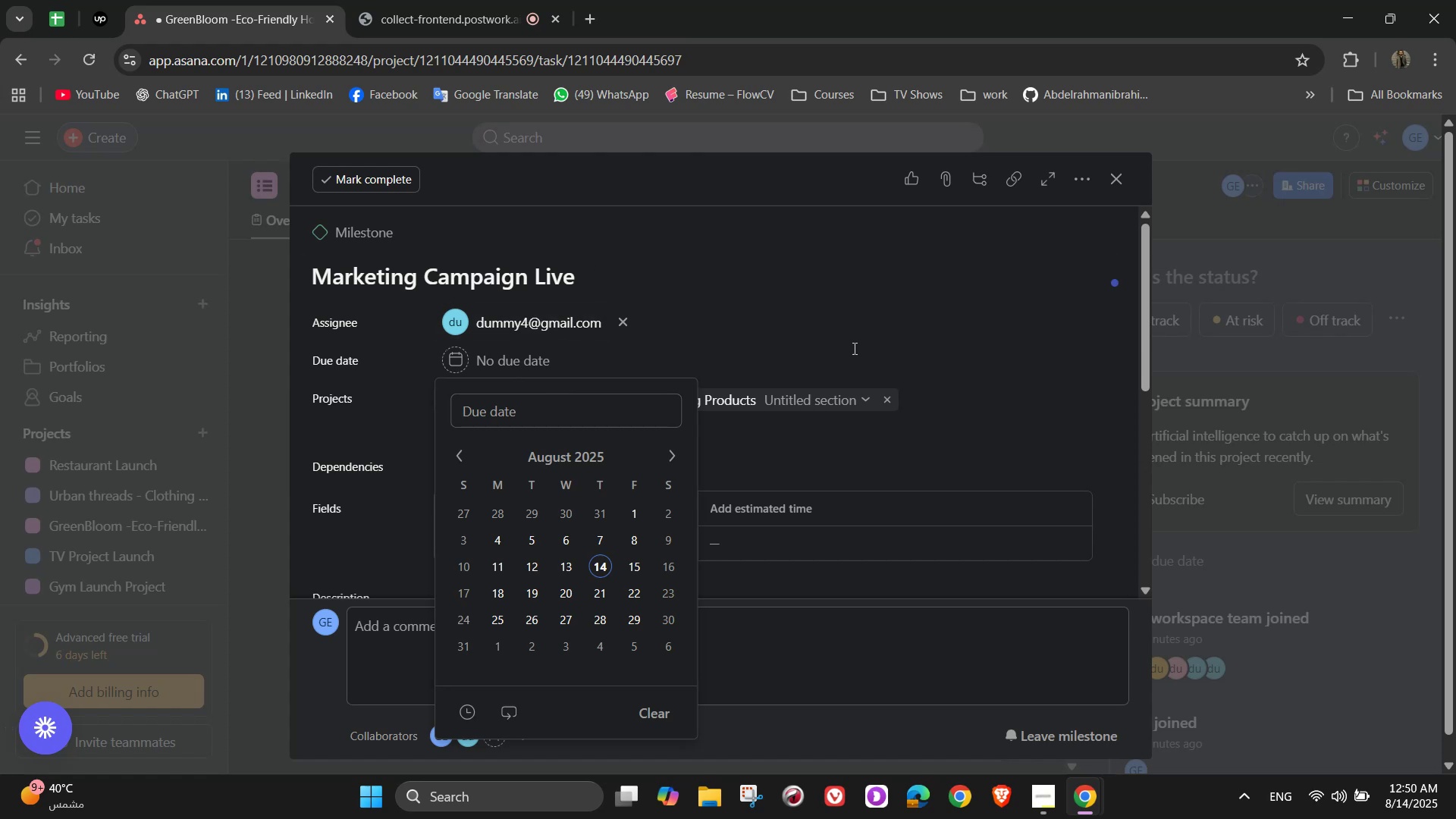 
wait(36.47)
 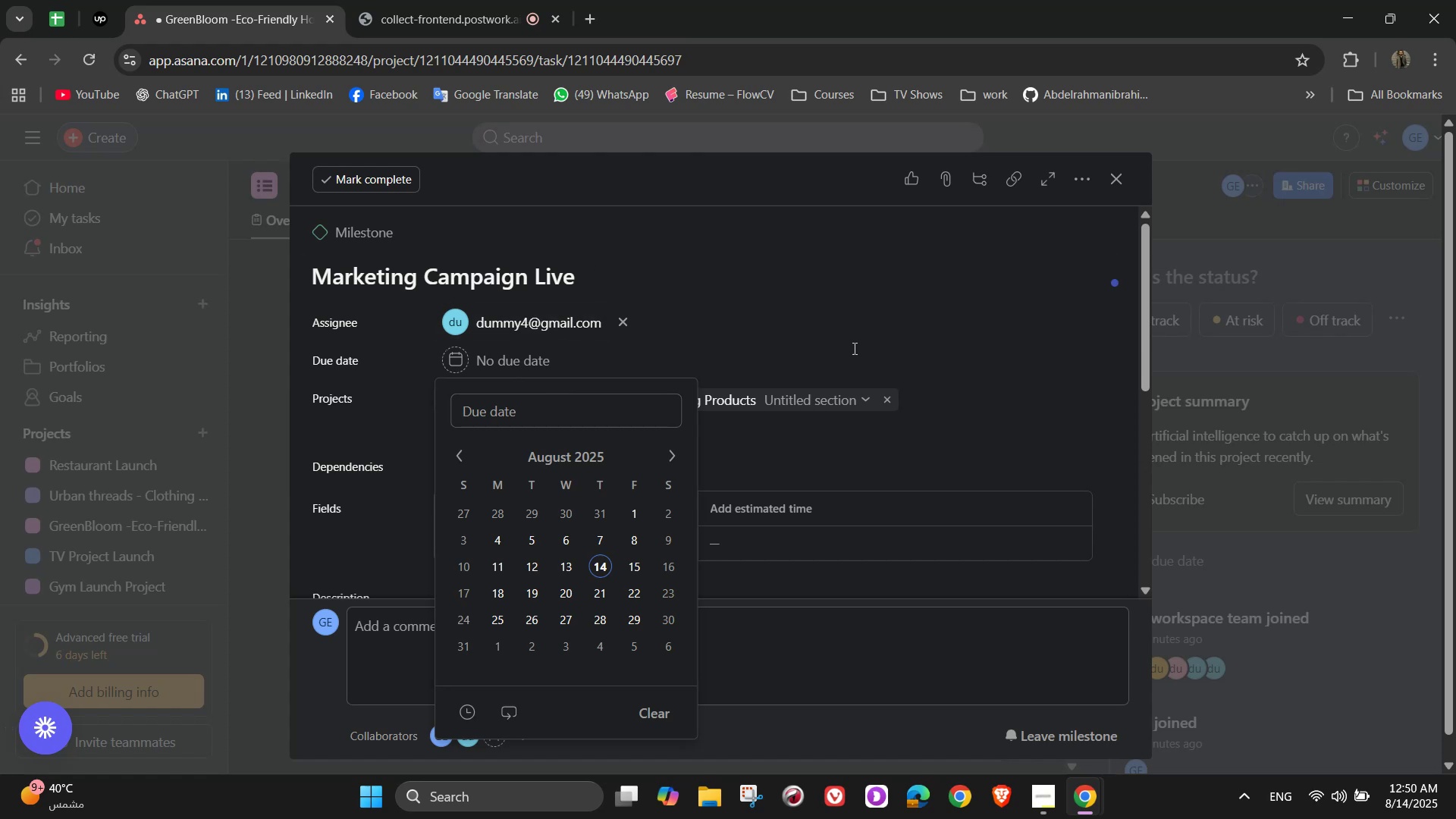 
left_click([672, 457])
 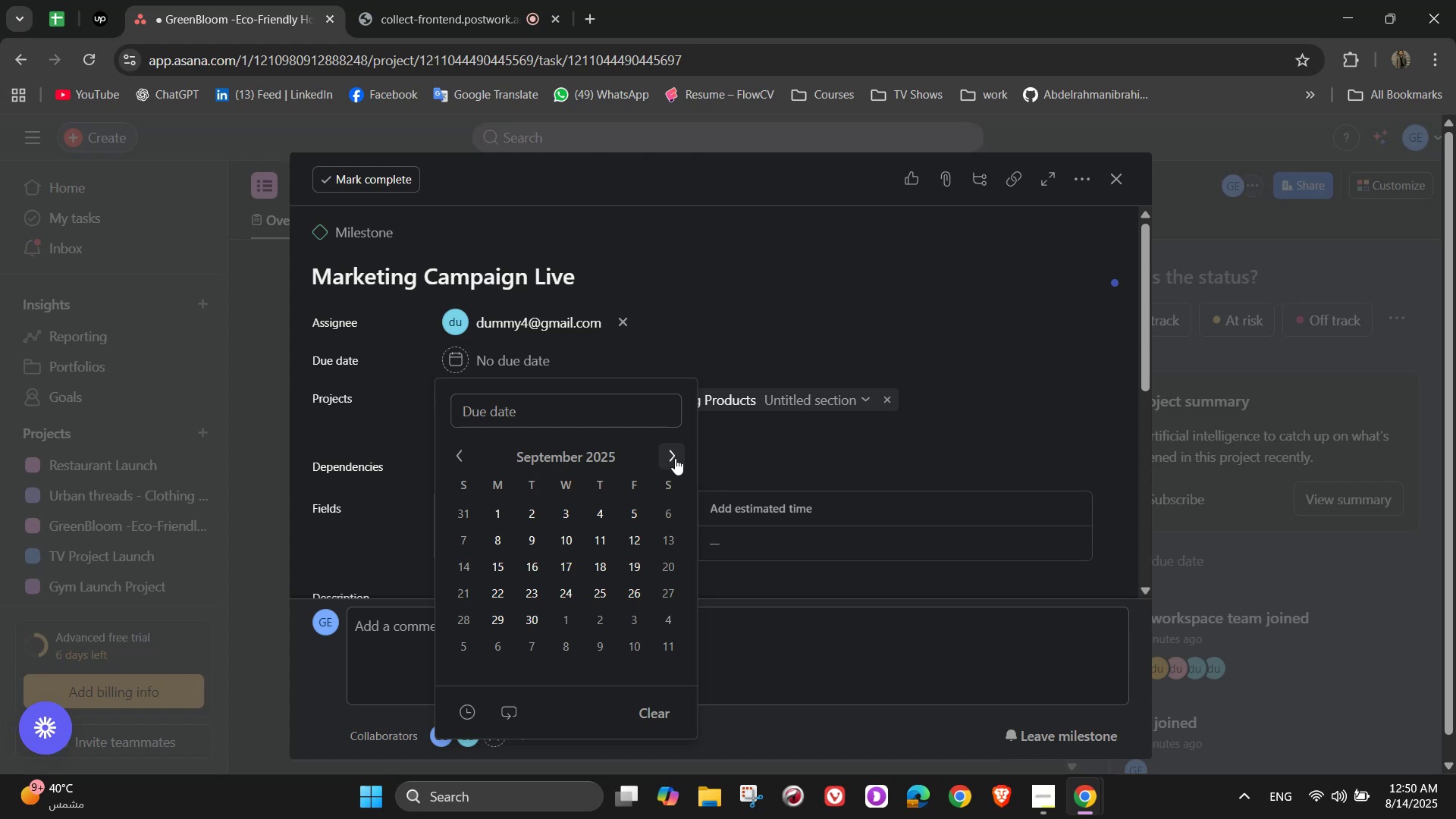 
left_click([676, 459])
 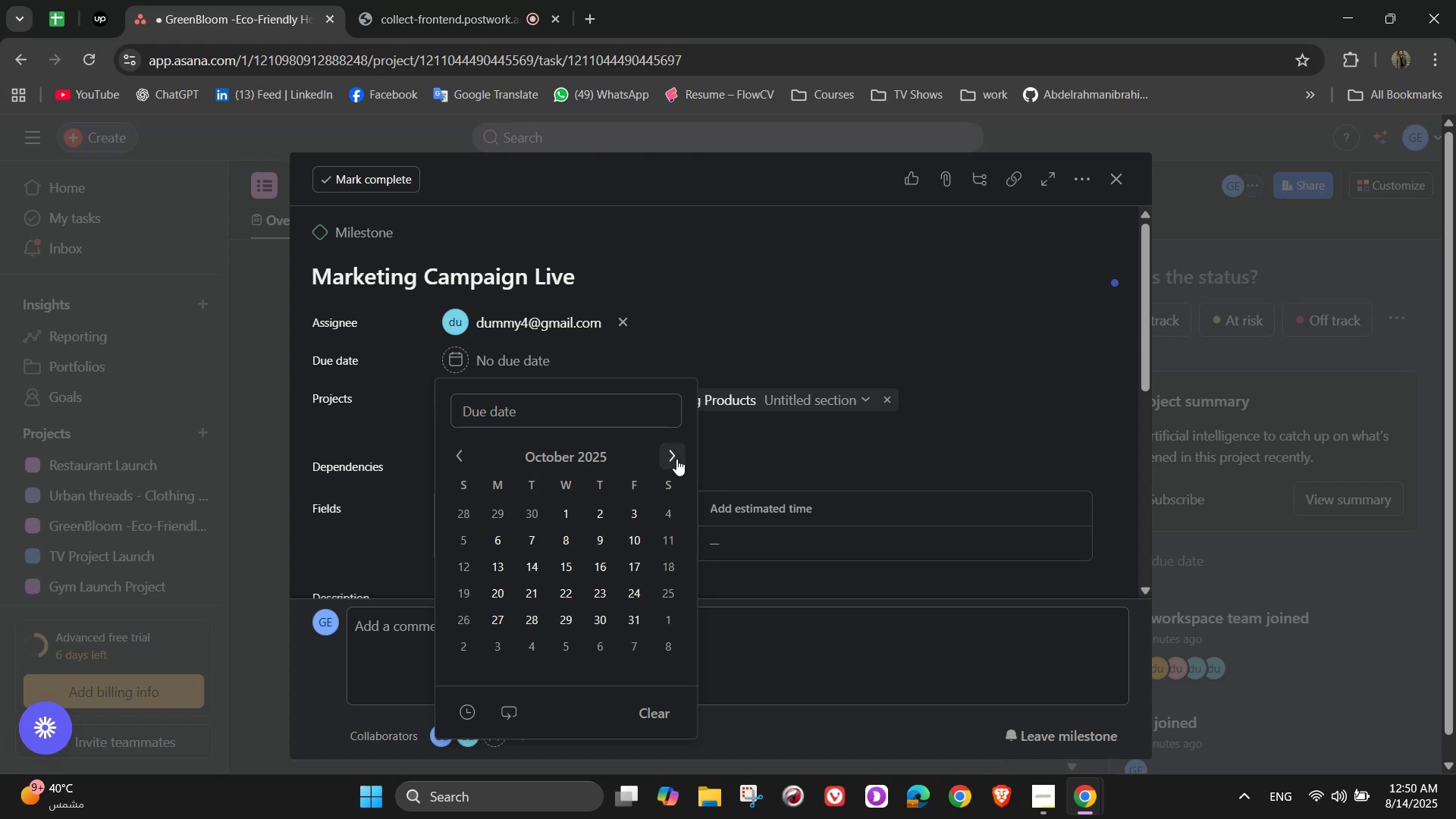 
left_click([676, 459])
 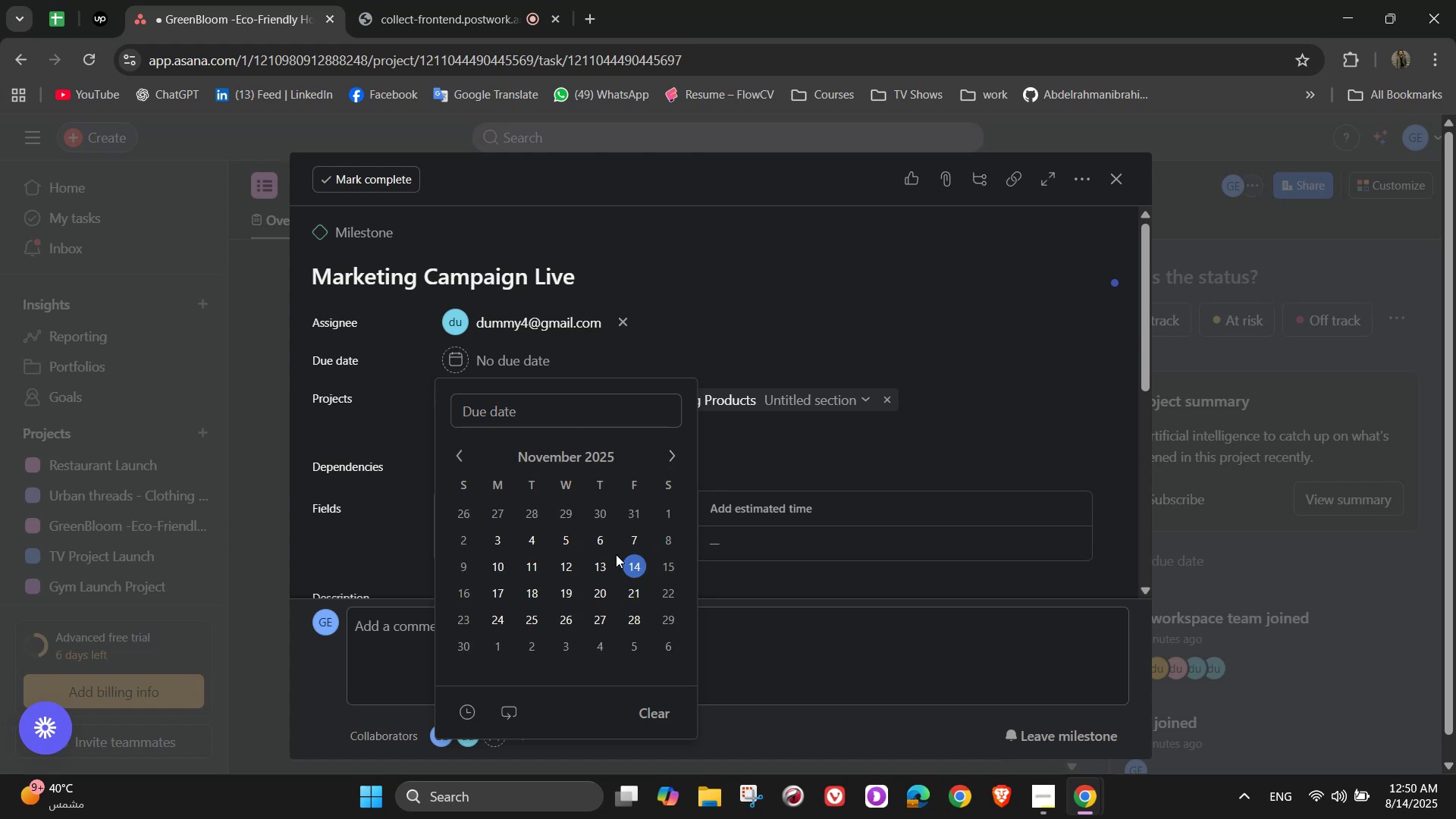 
left_click([631, 563])
 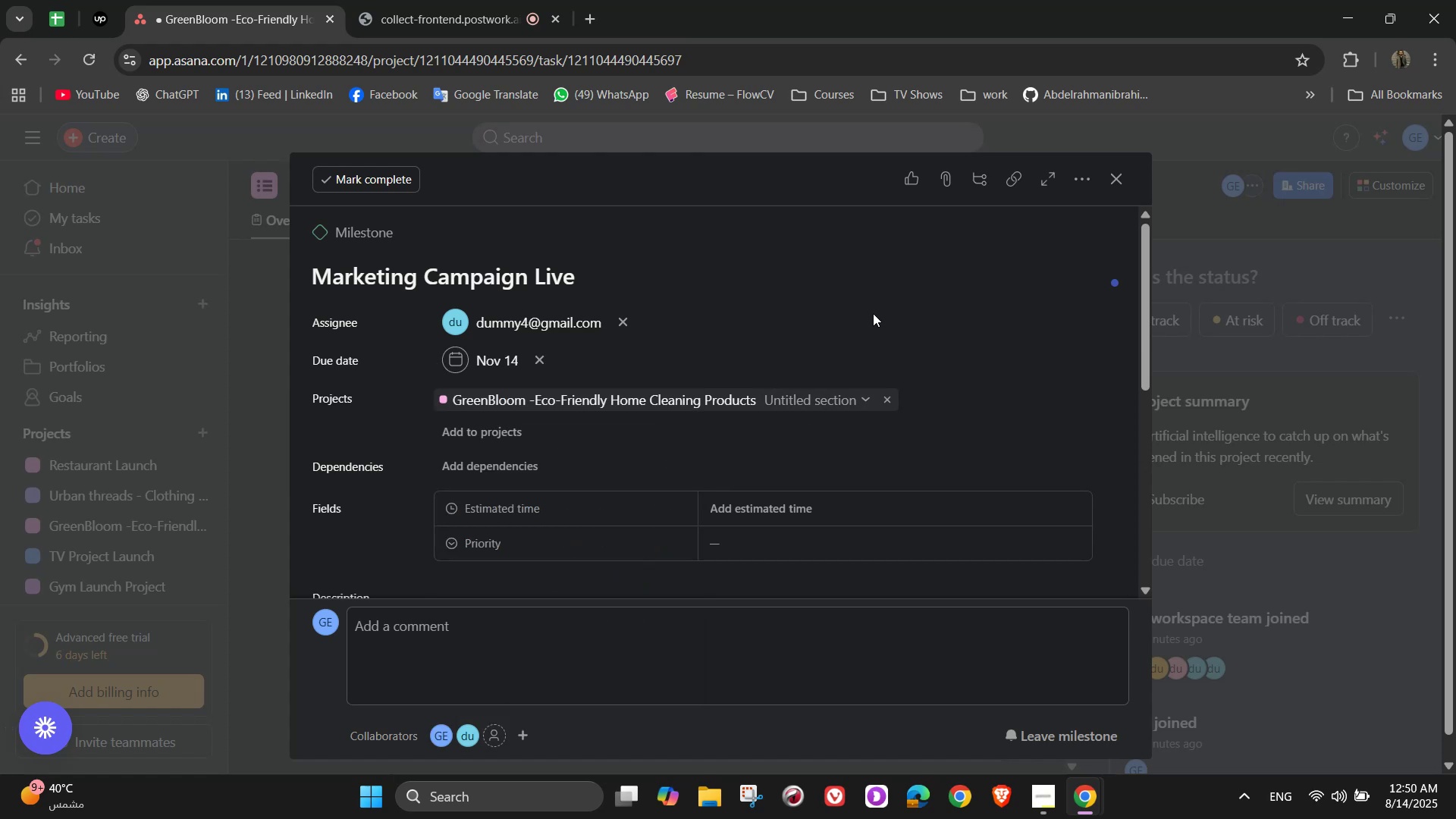 
scroll: coordinate [814, 389], scroll_direction: down, amount: 2.0
 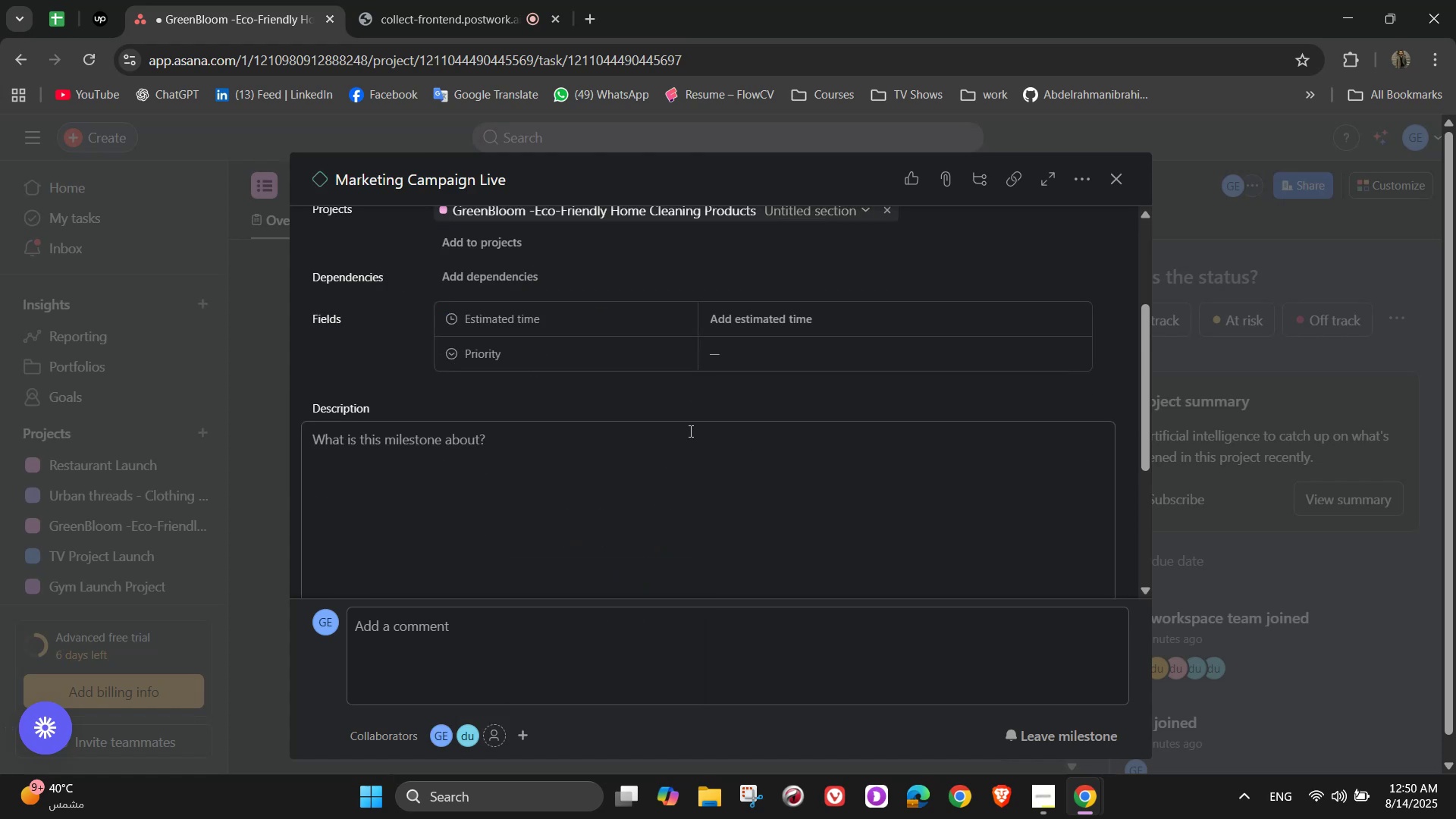 
scroll: coordinate [761, 425], scroll_direction: up, amount: 2.0
 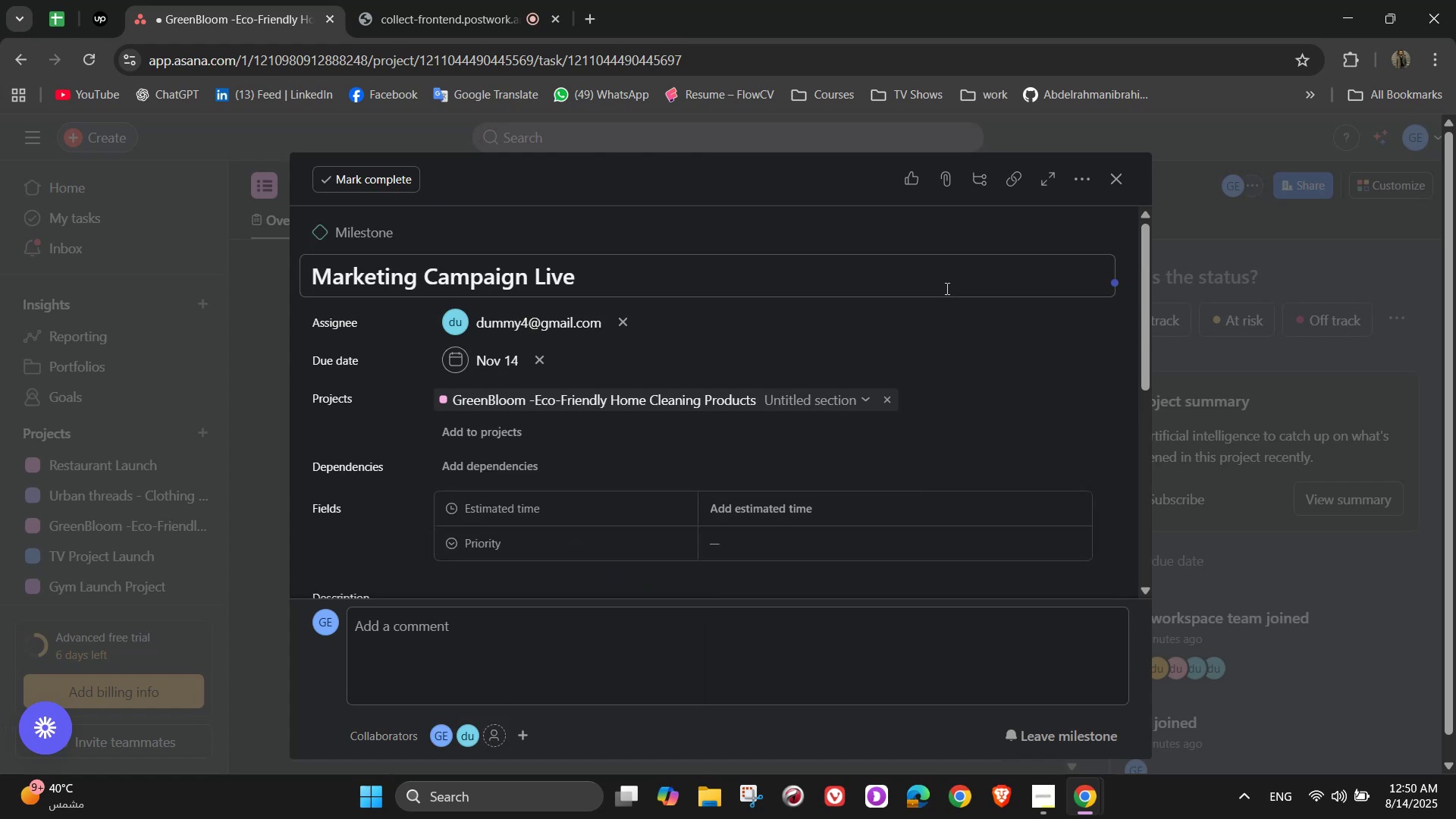 
scroll: coordinate [803, 417], scroll_direction: down, amount: 2.0
 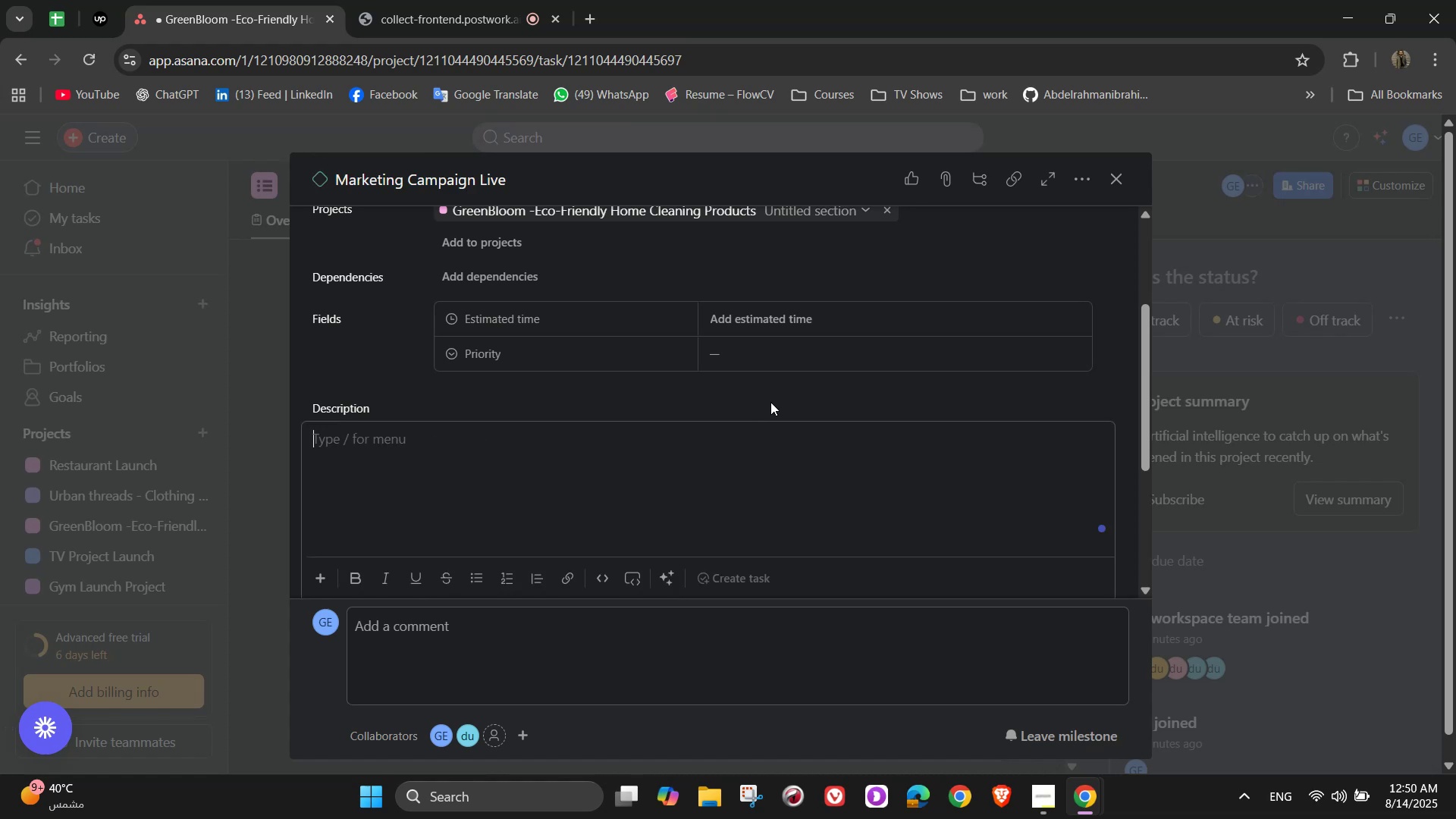 
type(Social )
 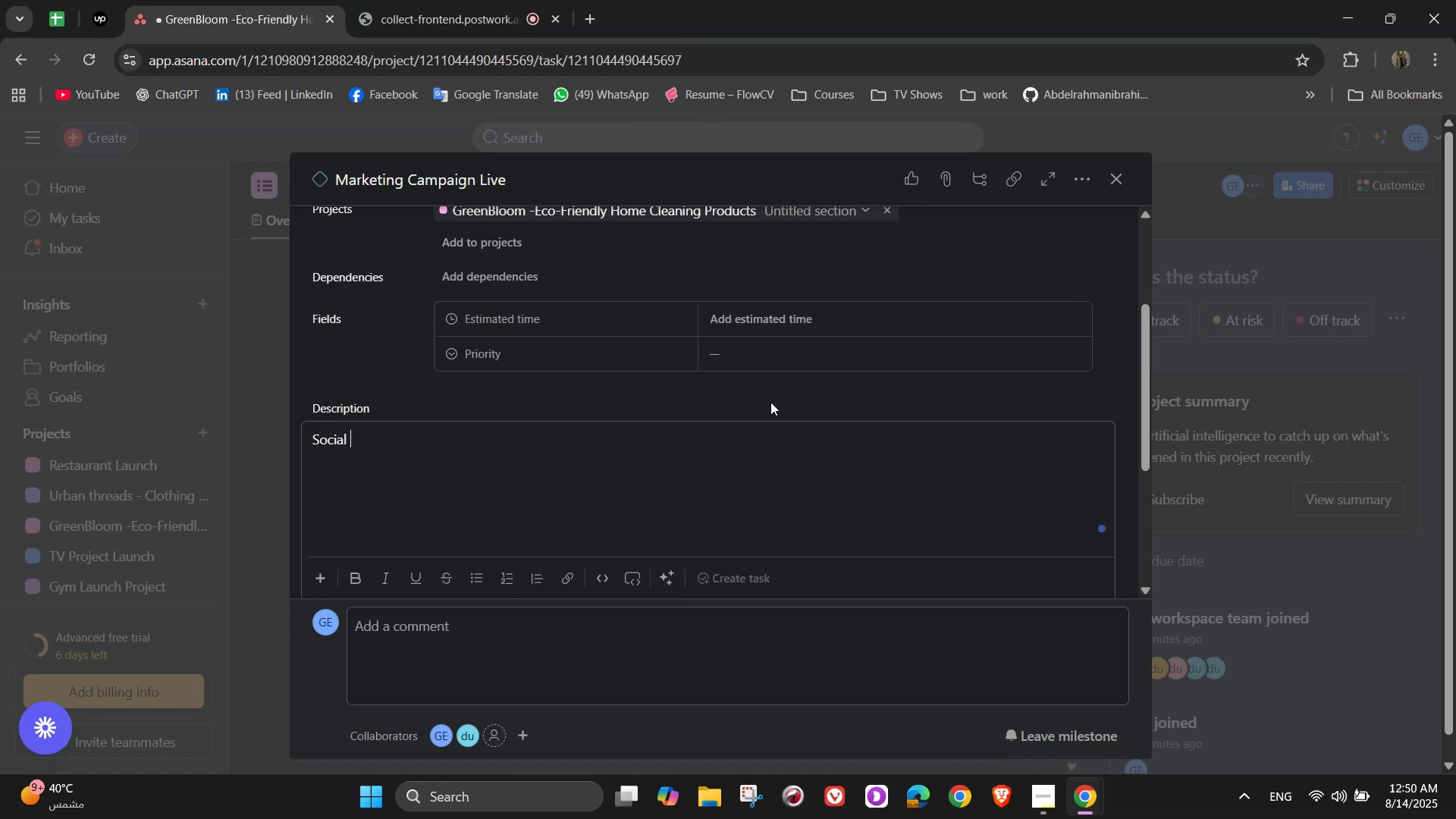 
type(media)
 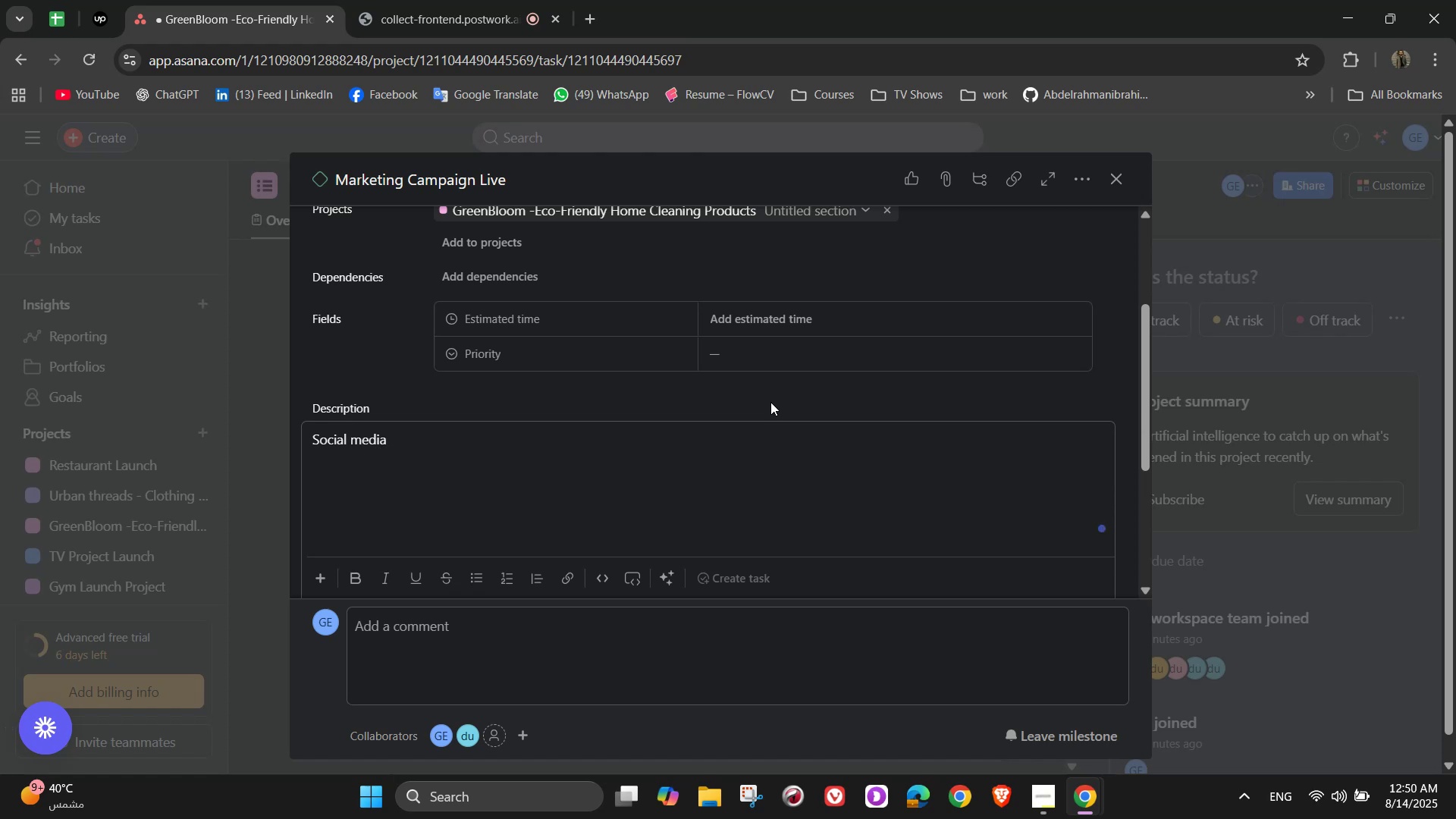 
type(, ads, ands, )
key(Backspace)
key(Backspace)
key(Backspace)
key(Backspace)
key(Backspace)
type(ds)
 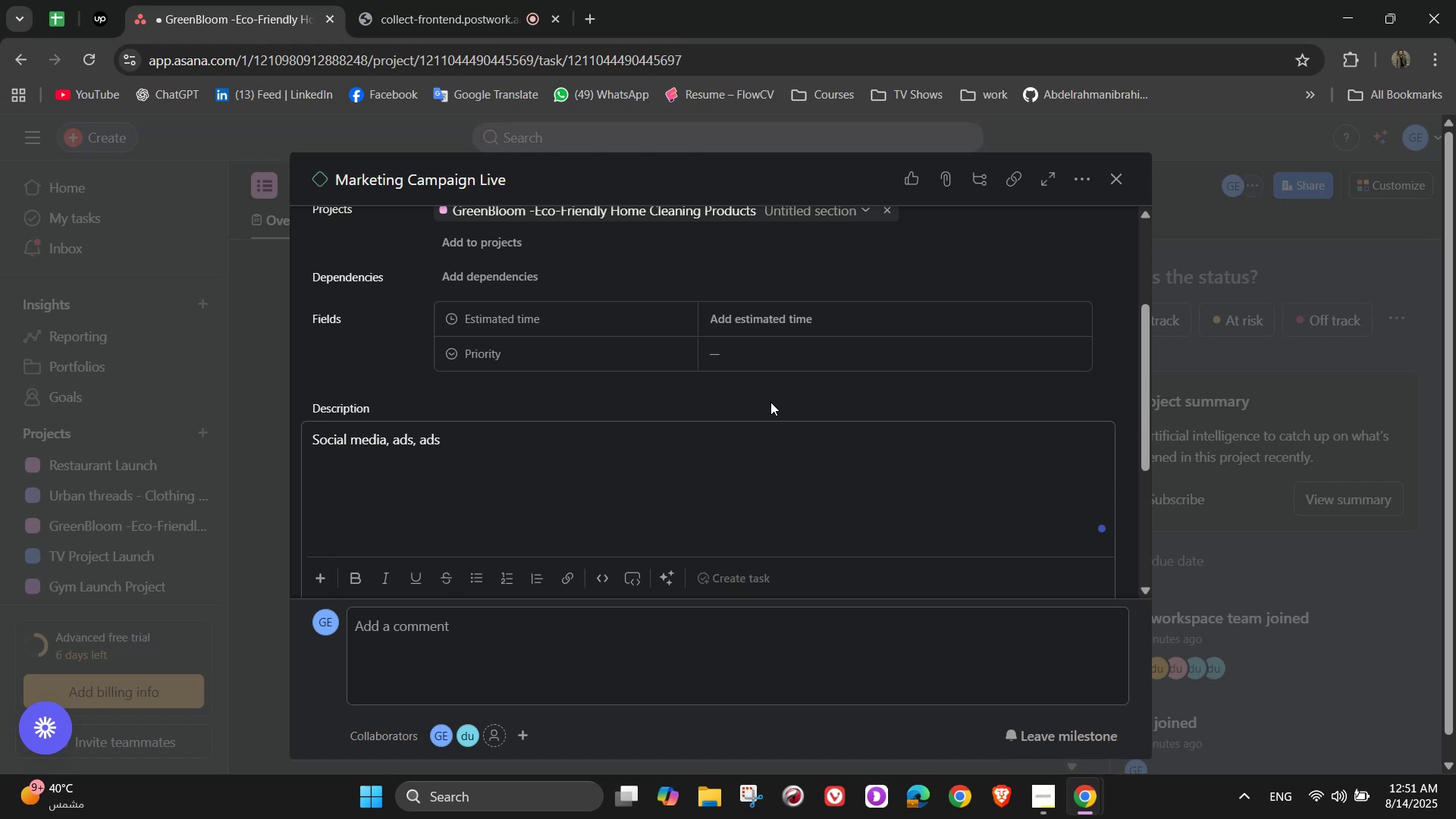 
type(,)
key(Backspace)
key(Backspace)
key(Backspace)
key(Backspace)
type(and influencer )
key(Backspace)
key(Backspace)
 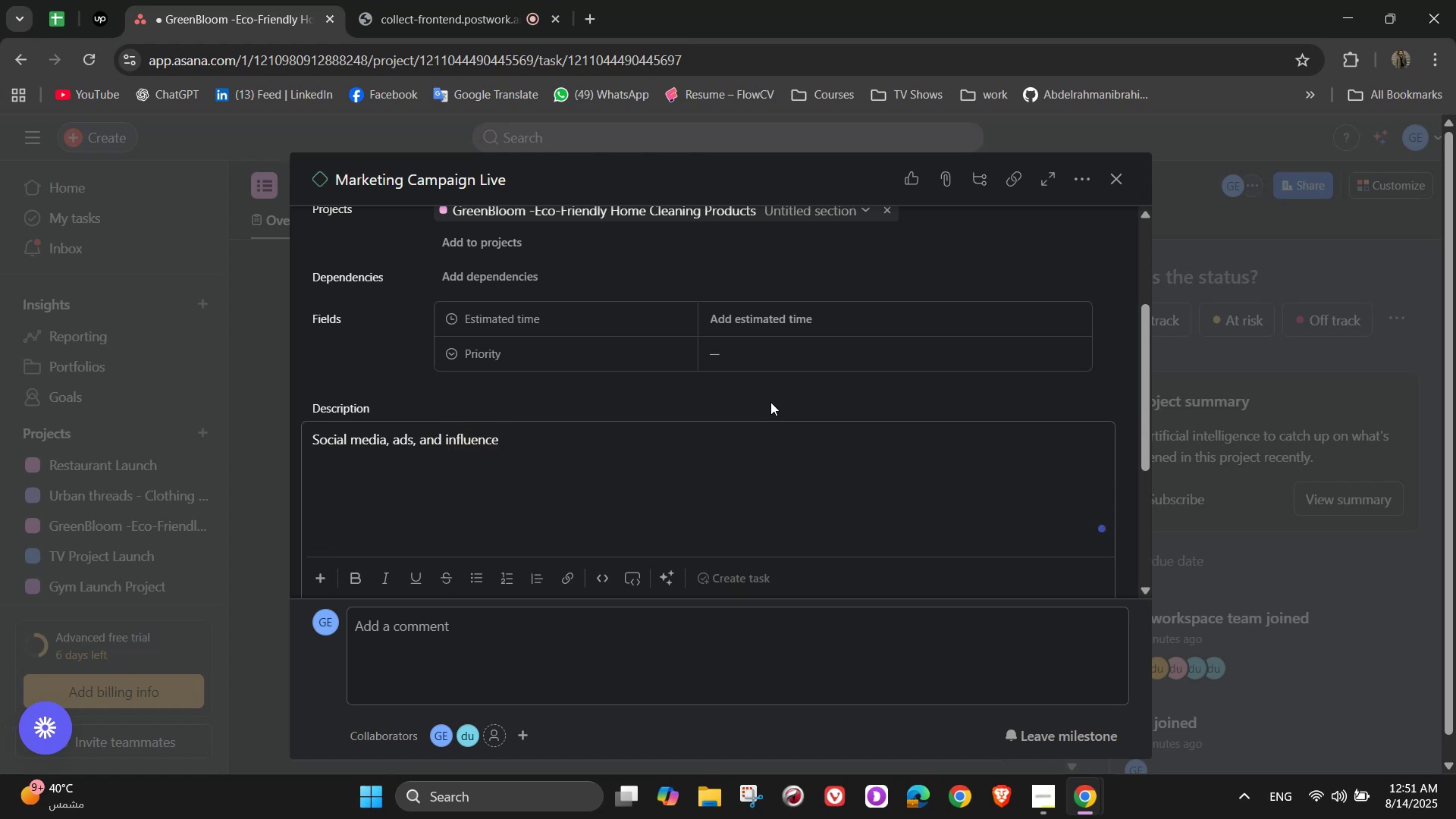 
wait(6.22)
 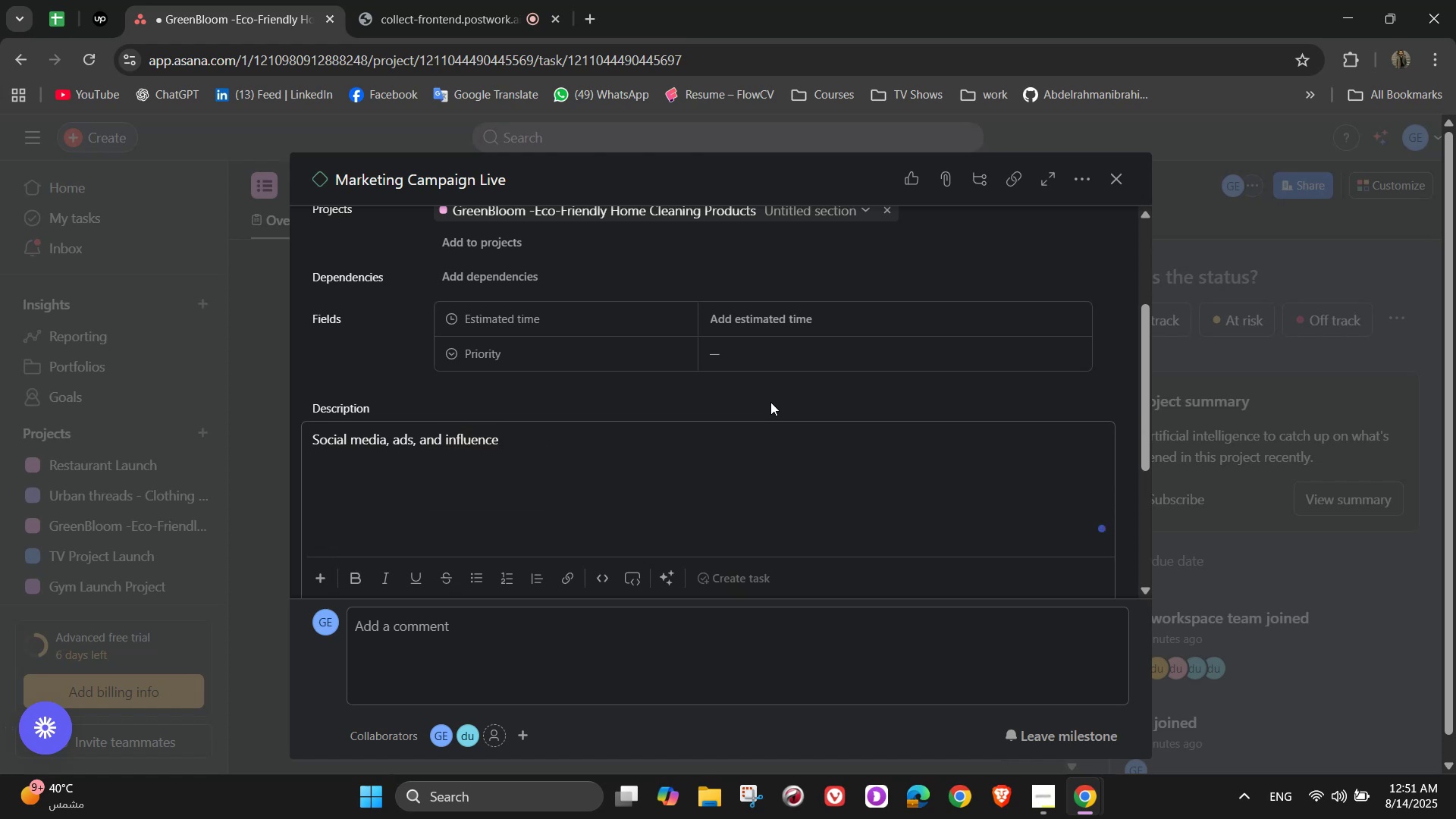 
type(r oou)
key(Backspace)
key(Backspace)
type(ute)
key(Backspace)
type(reach in motion)
 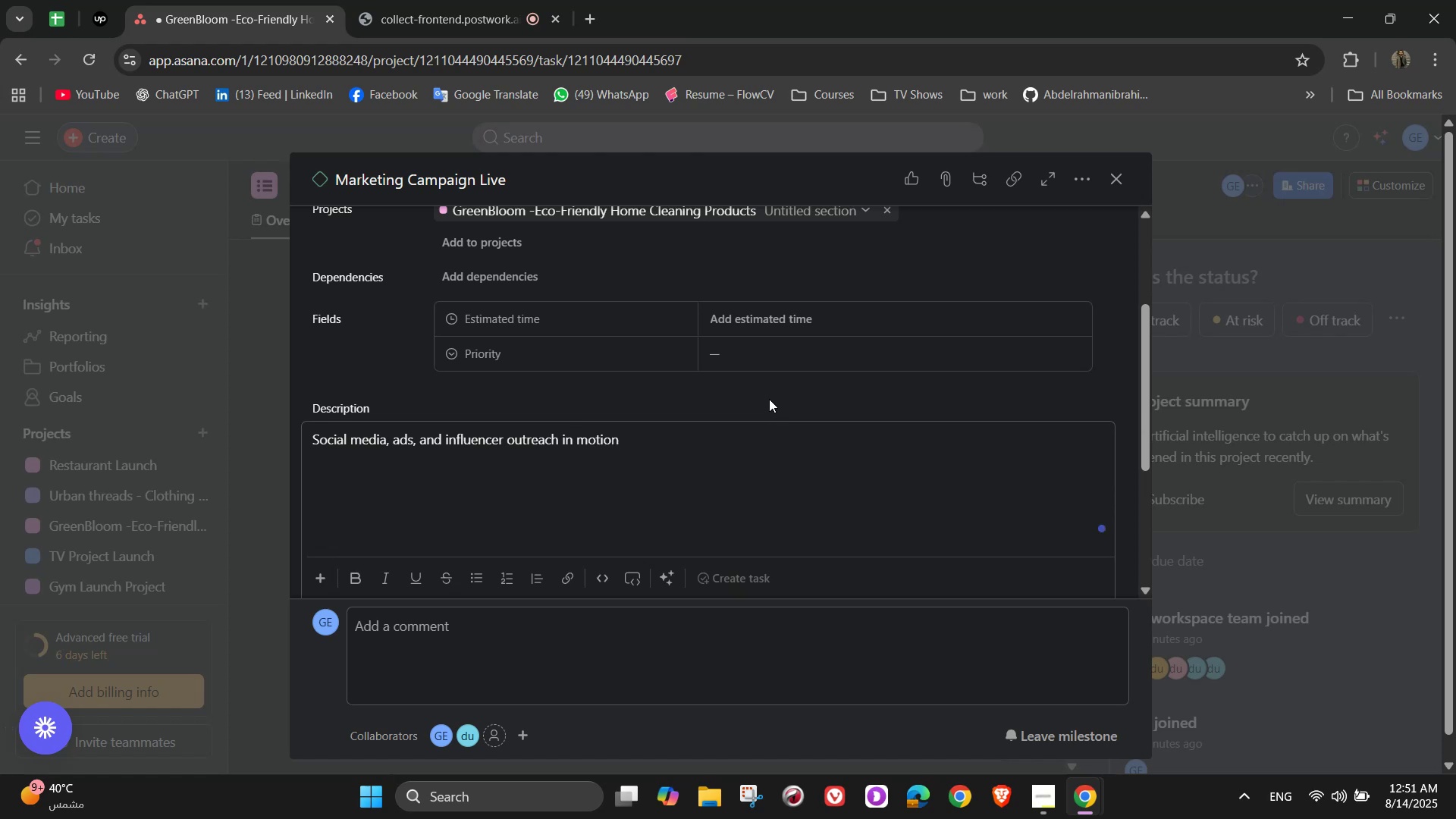 
left_click([1126, 181])
 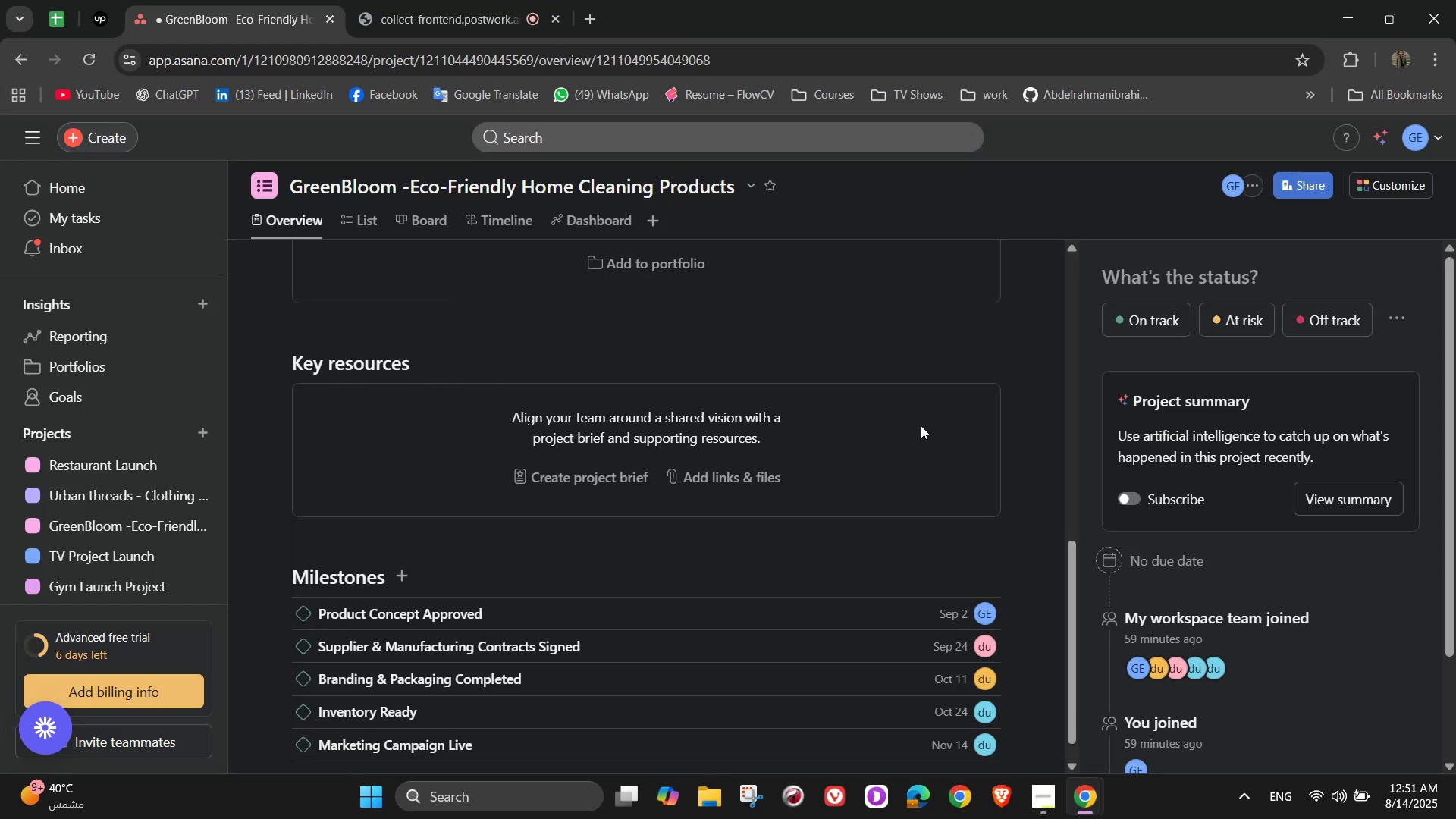 
scroll: coordinate [879, 528], scroll_direction: down, amount: 2.0
 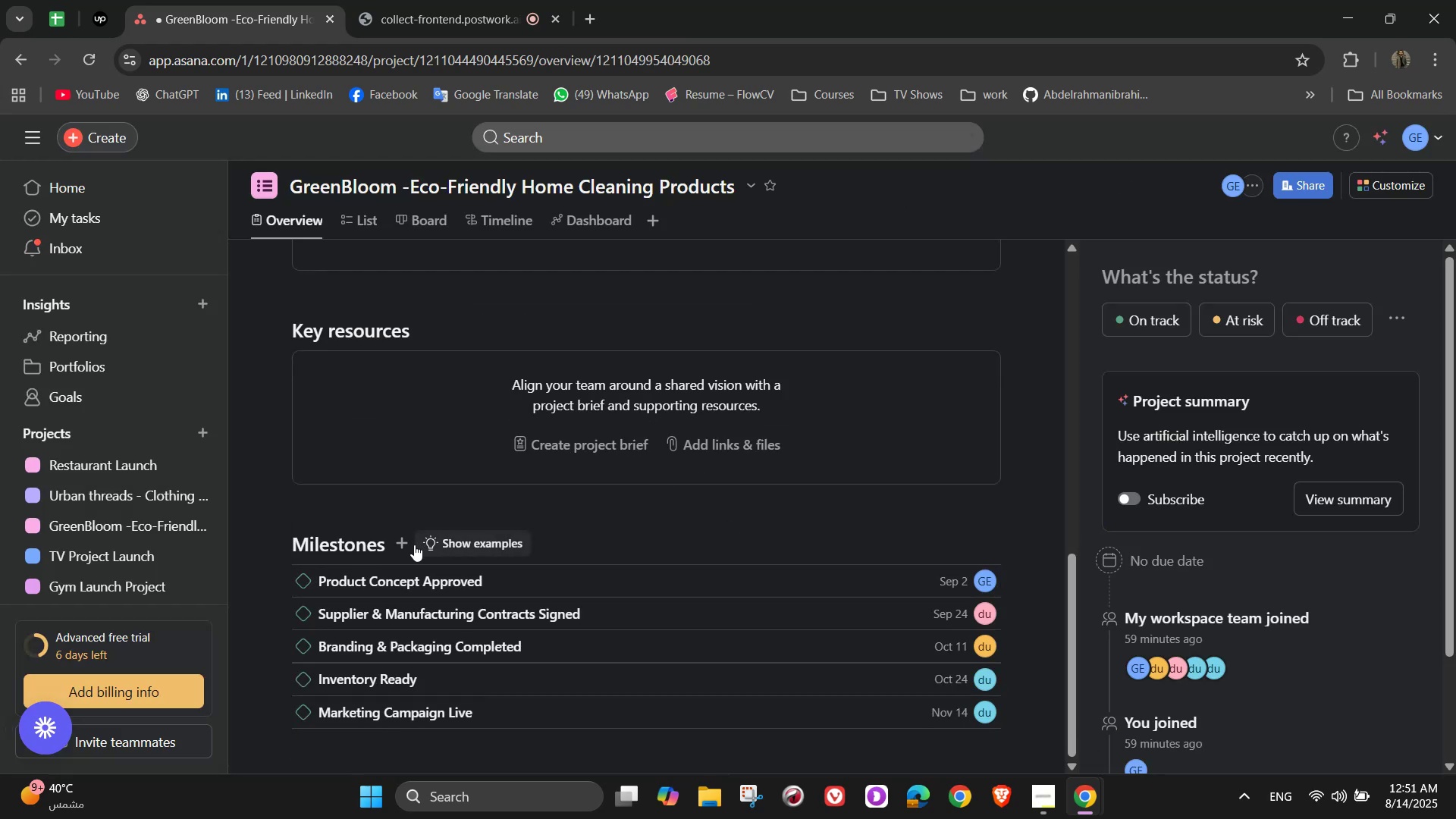 
left_click([407, 541])
 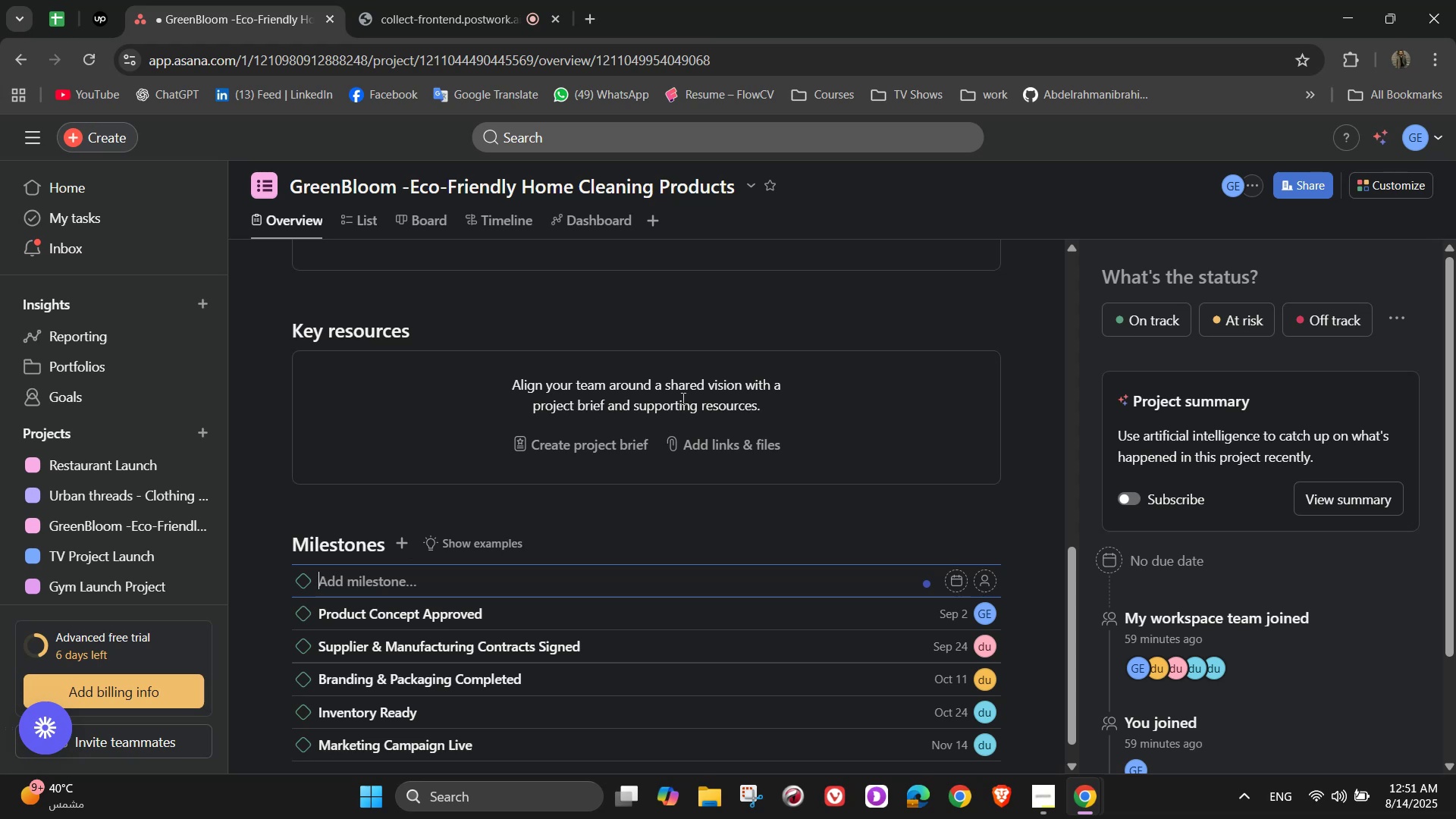 
wait(5.32)
 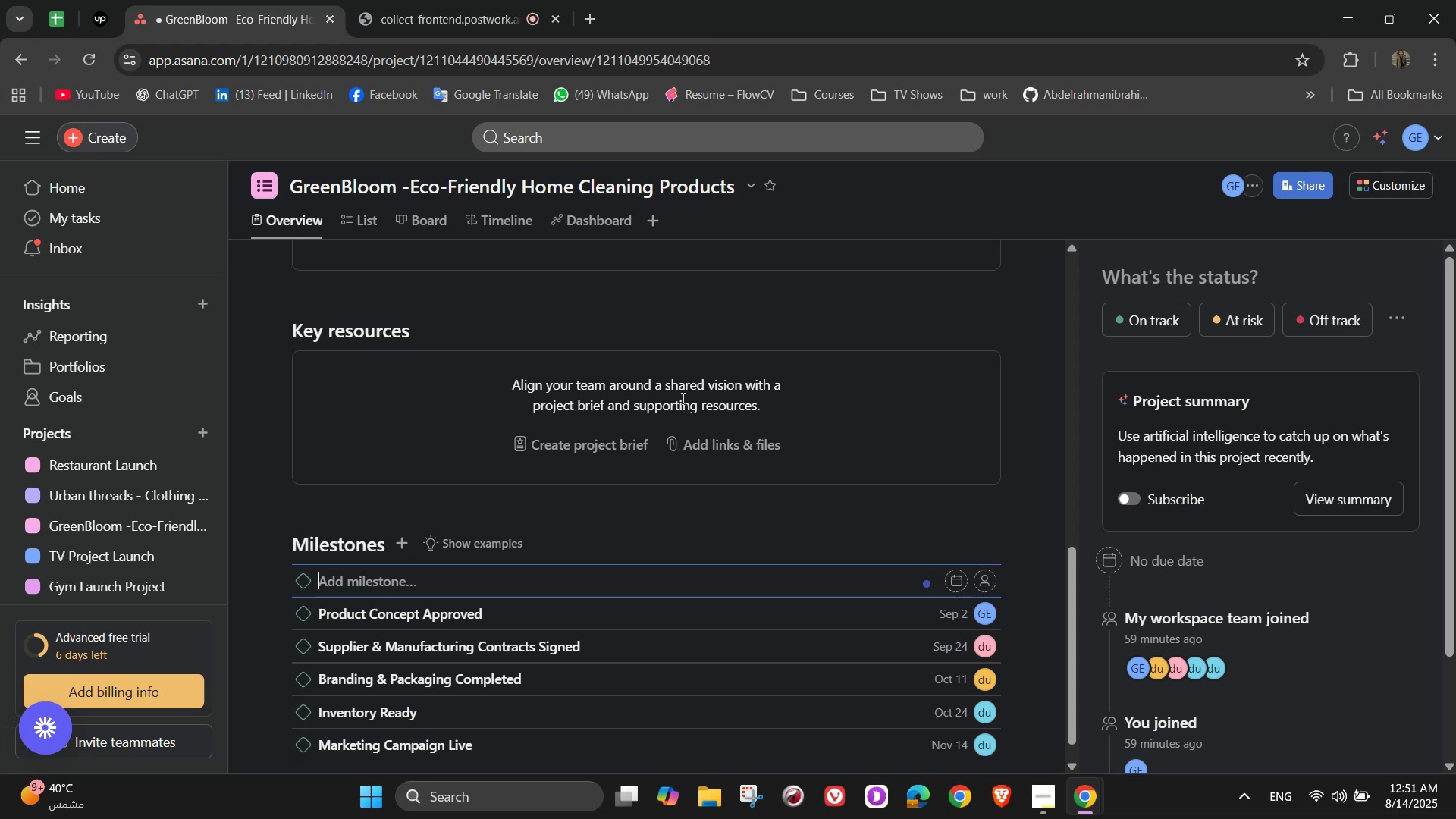 
type(Official Launch Day)
 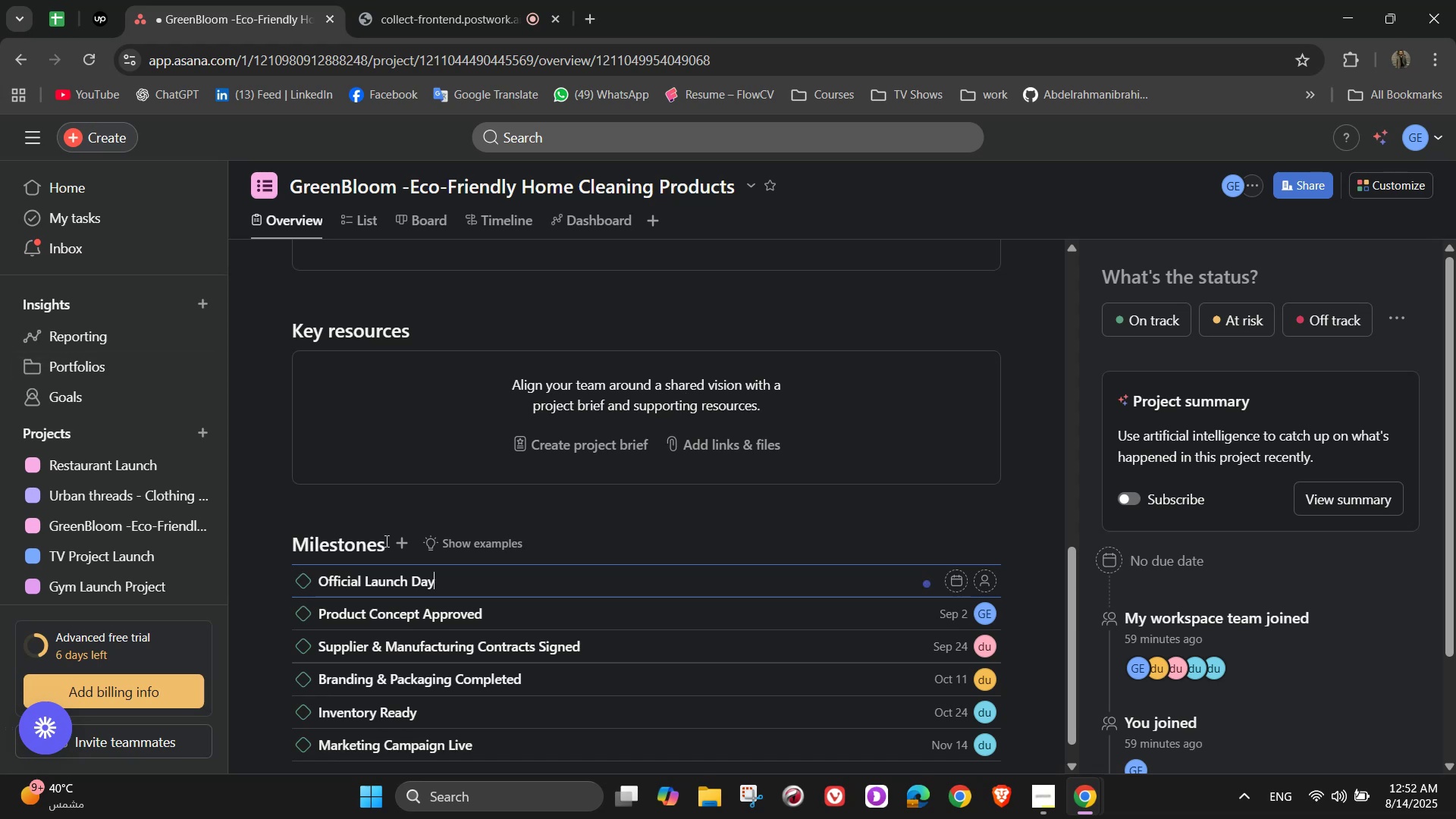 
left_click([451, 577])
 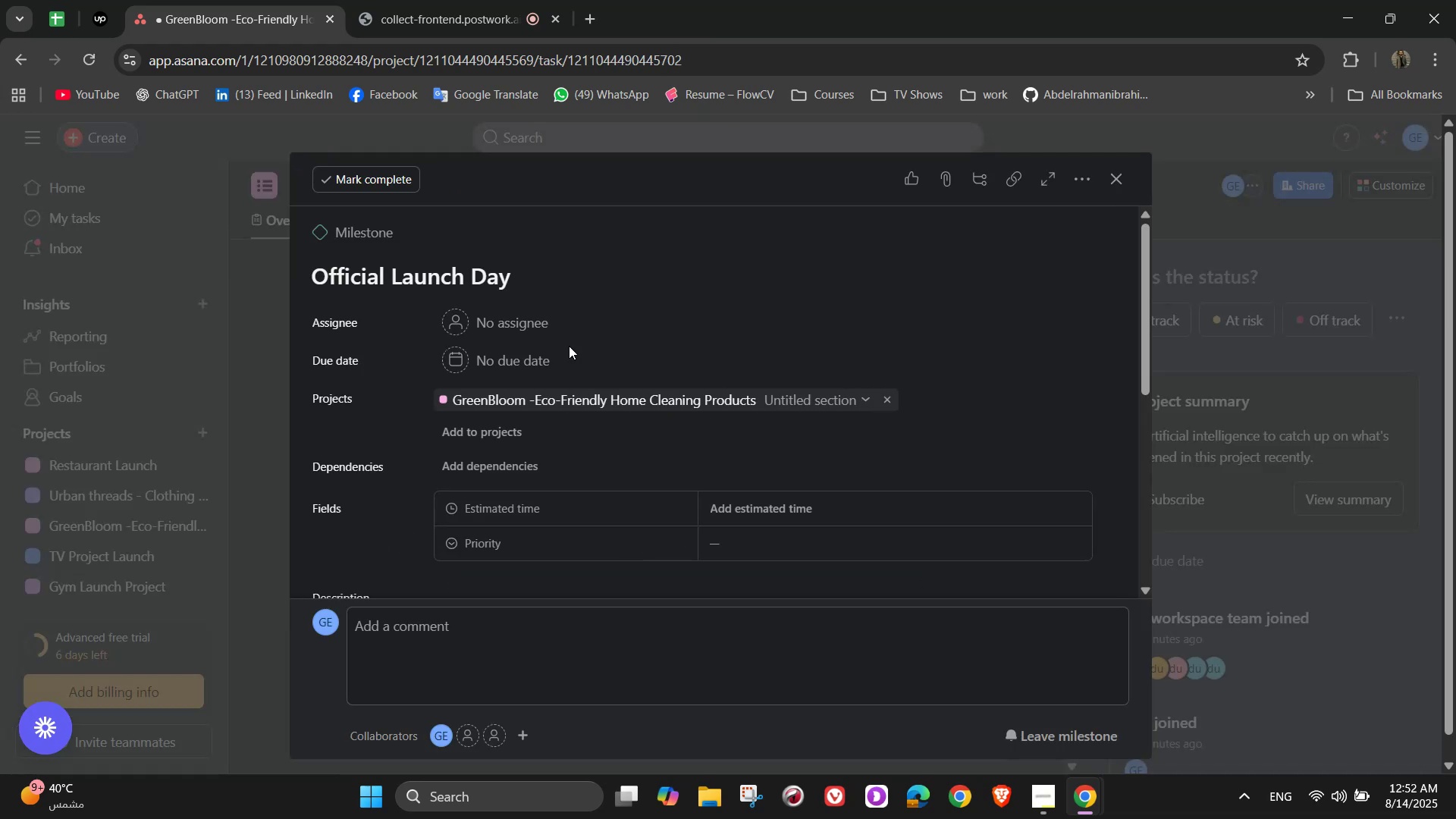 
left_click([469, 312])
 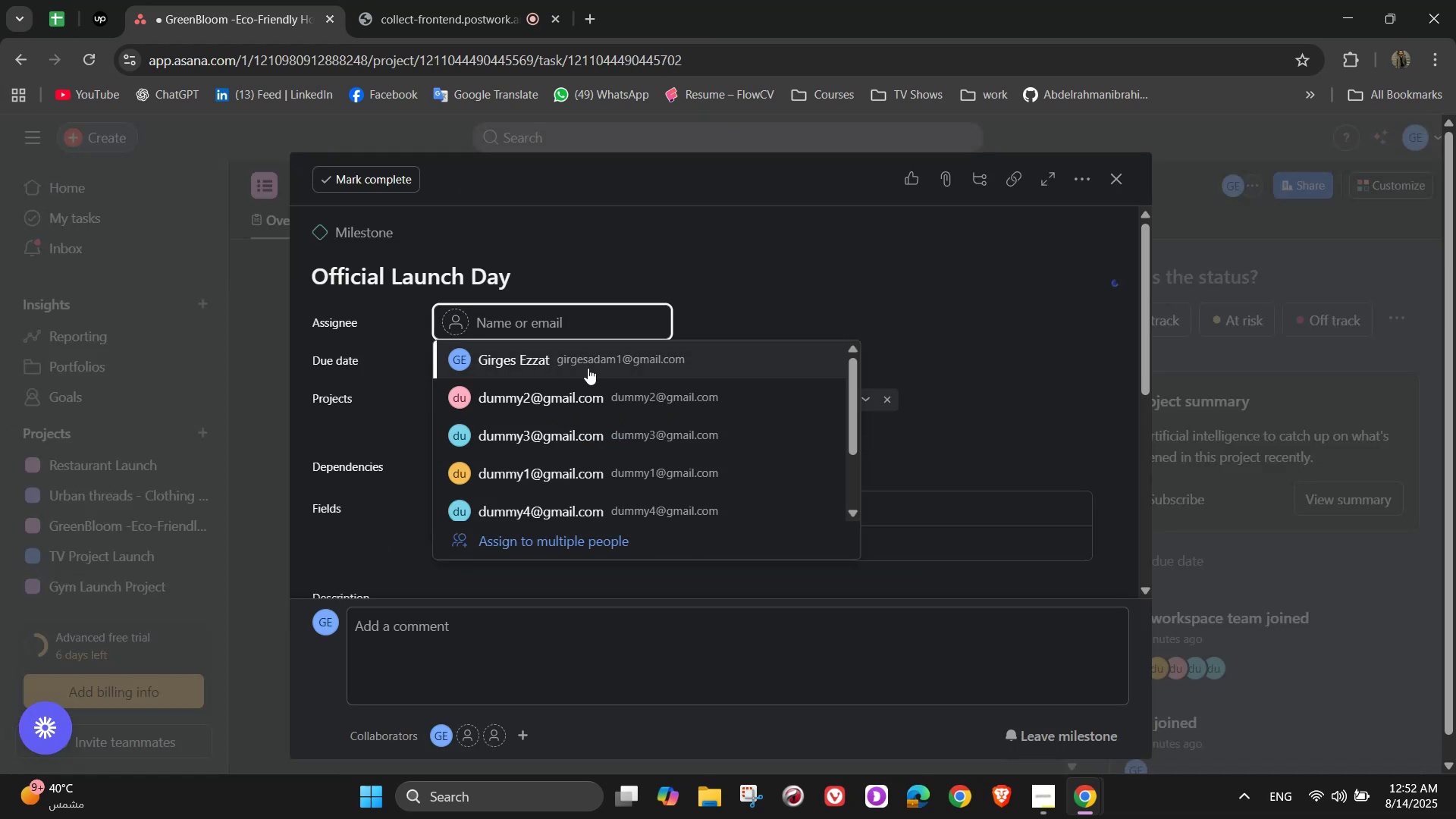 
left_click([588, 368])
 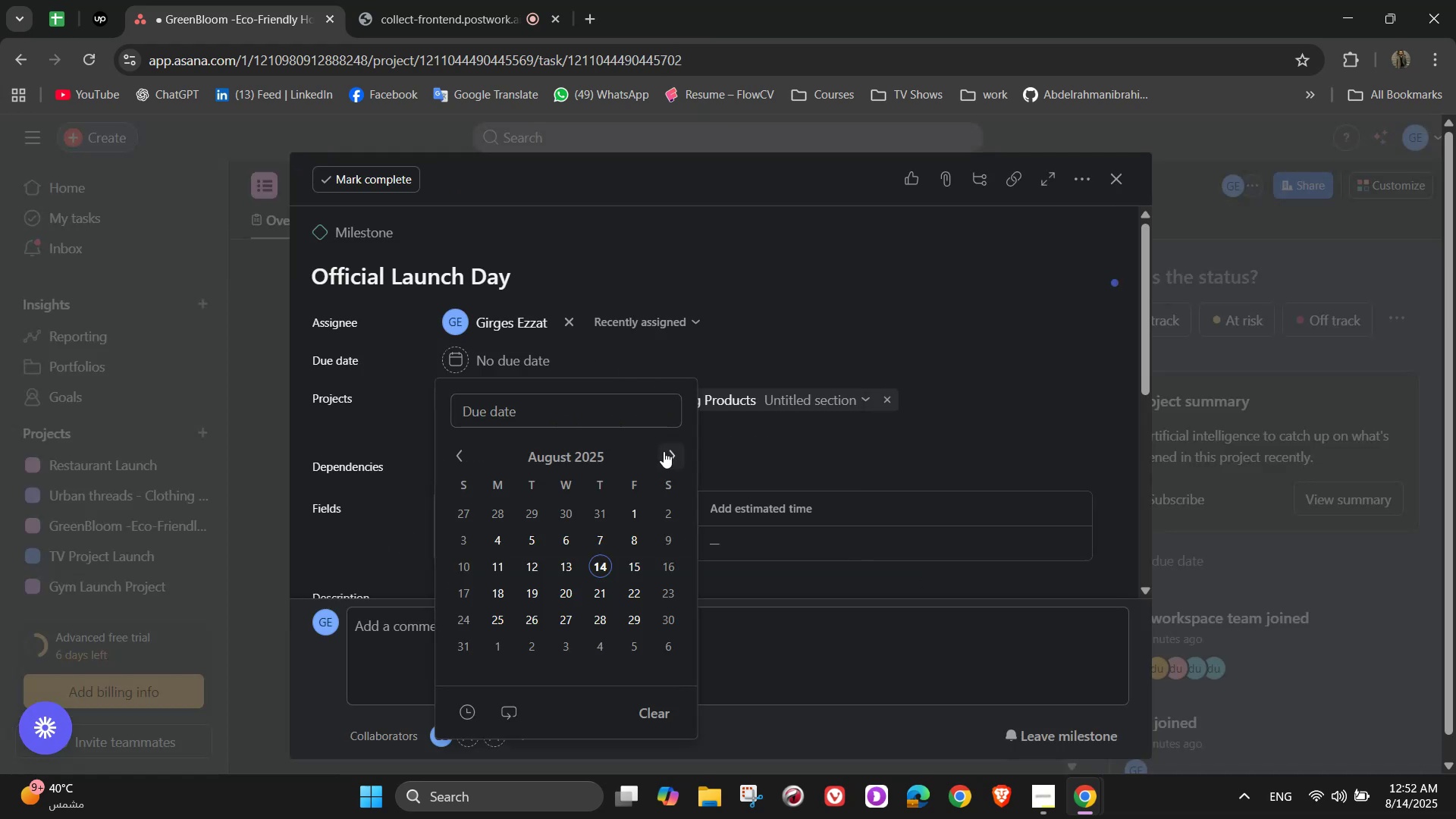 
double_click([668, 455])
 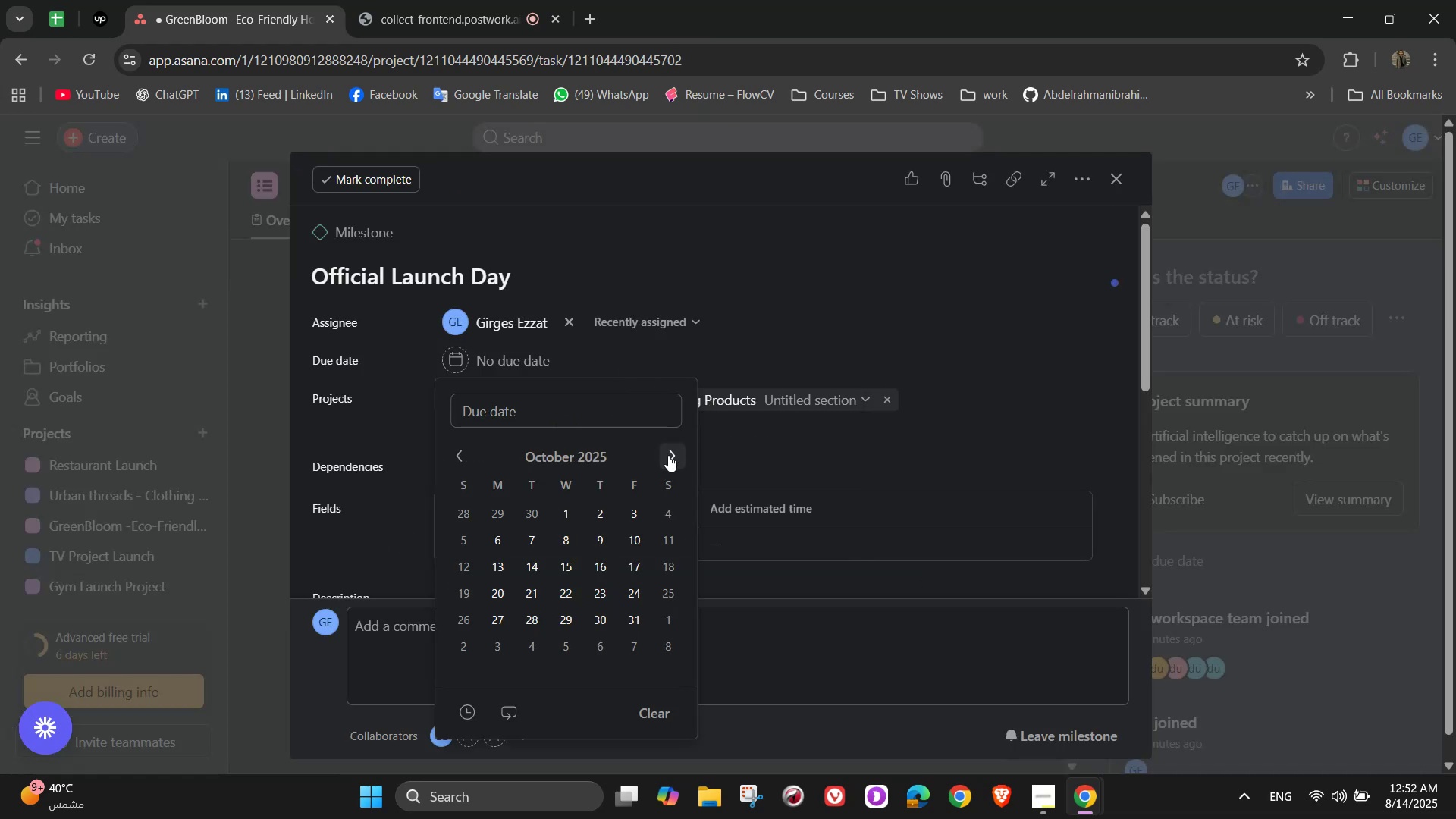 
left_click([668, 455])
 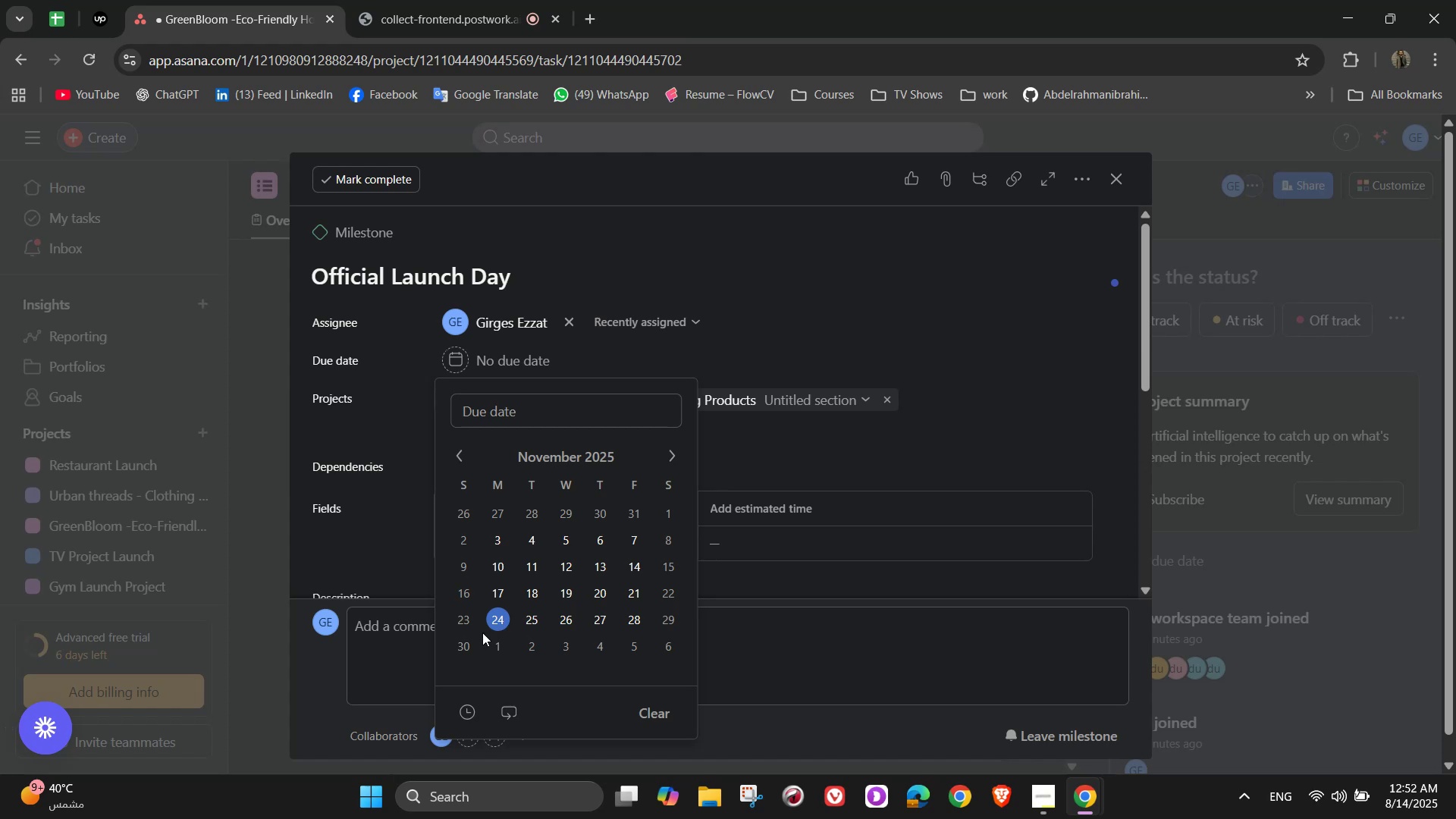 
left_click([642, 623])
 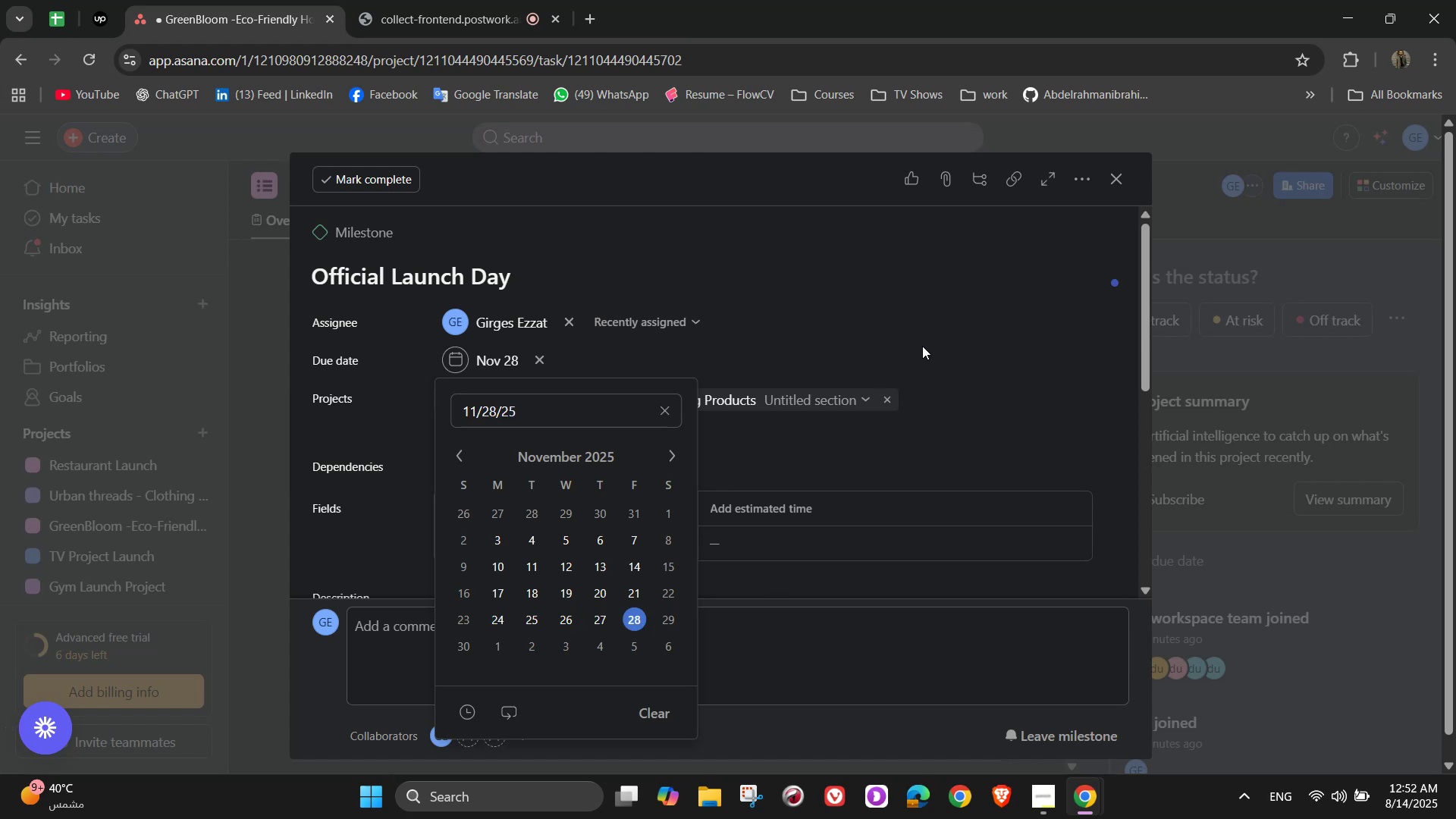 
left_click([931, 337])
 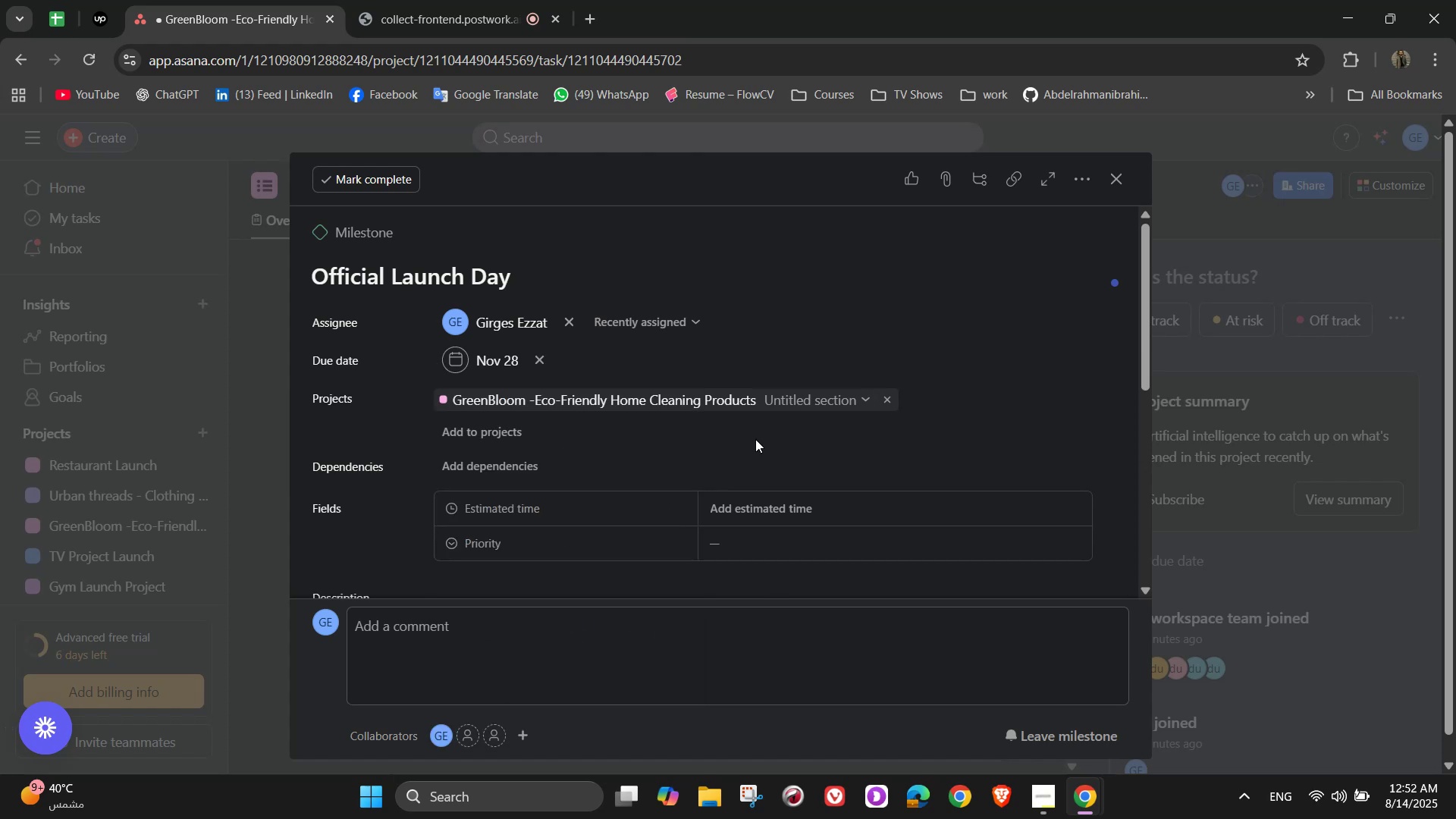 
scroll: coordinate [708, 415], scroll_direction: down, amount: 3.0
 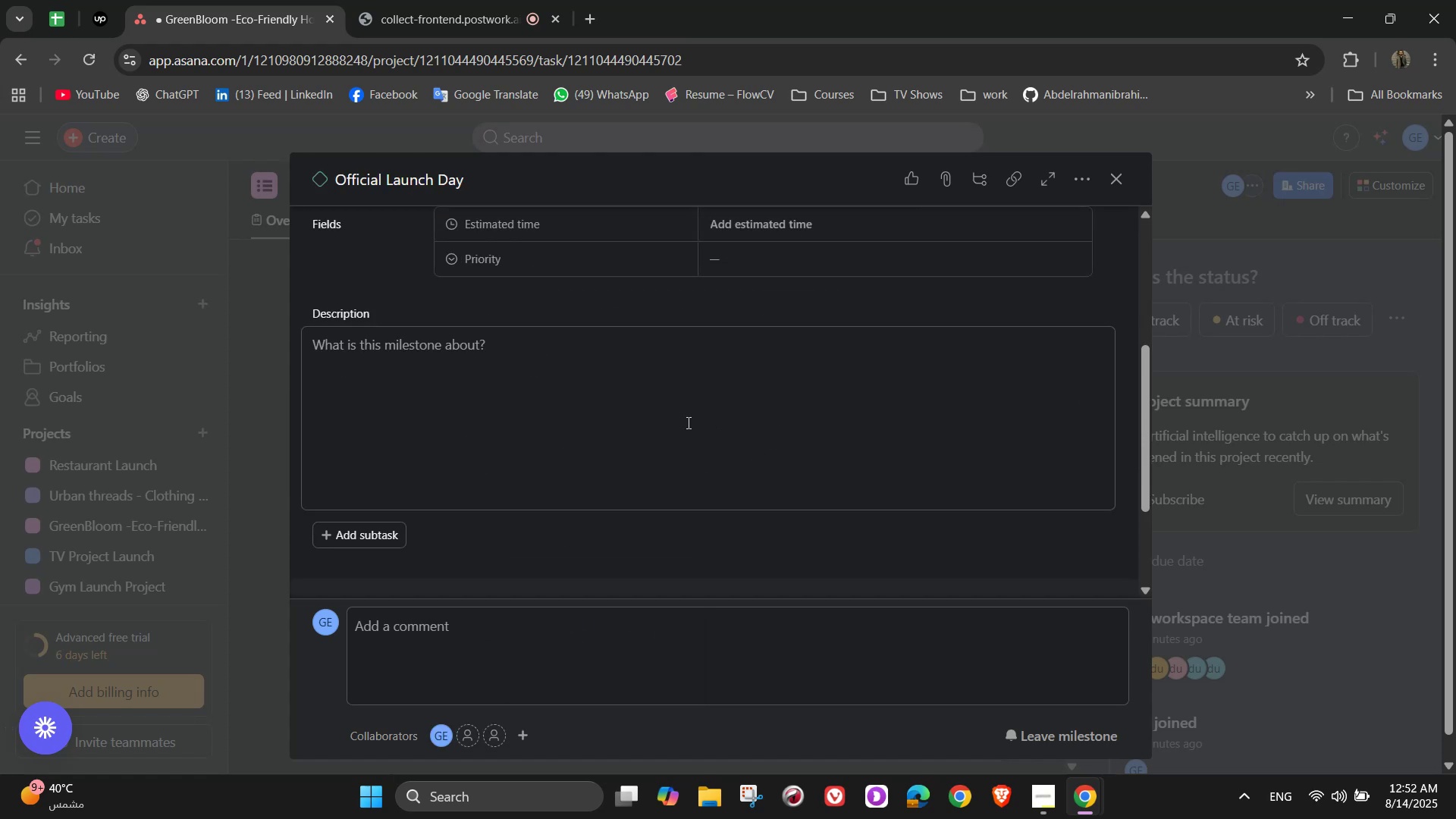 
left_click([686, 423])
 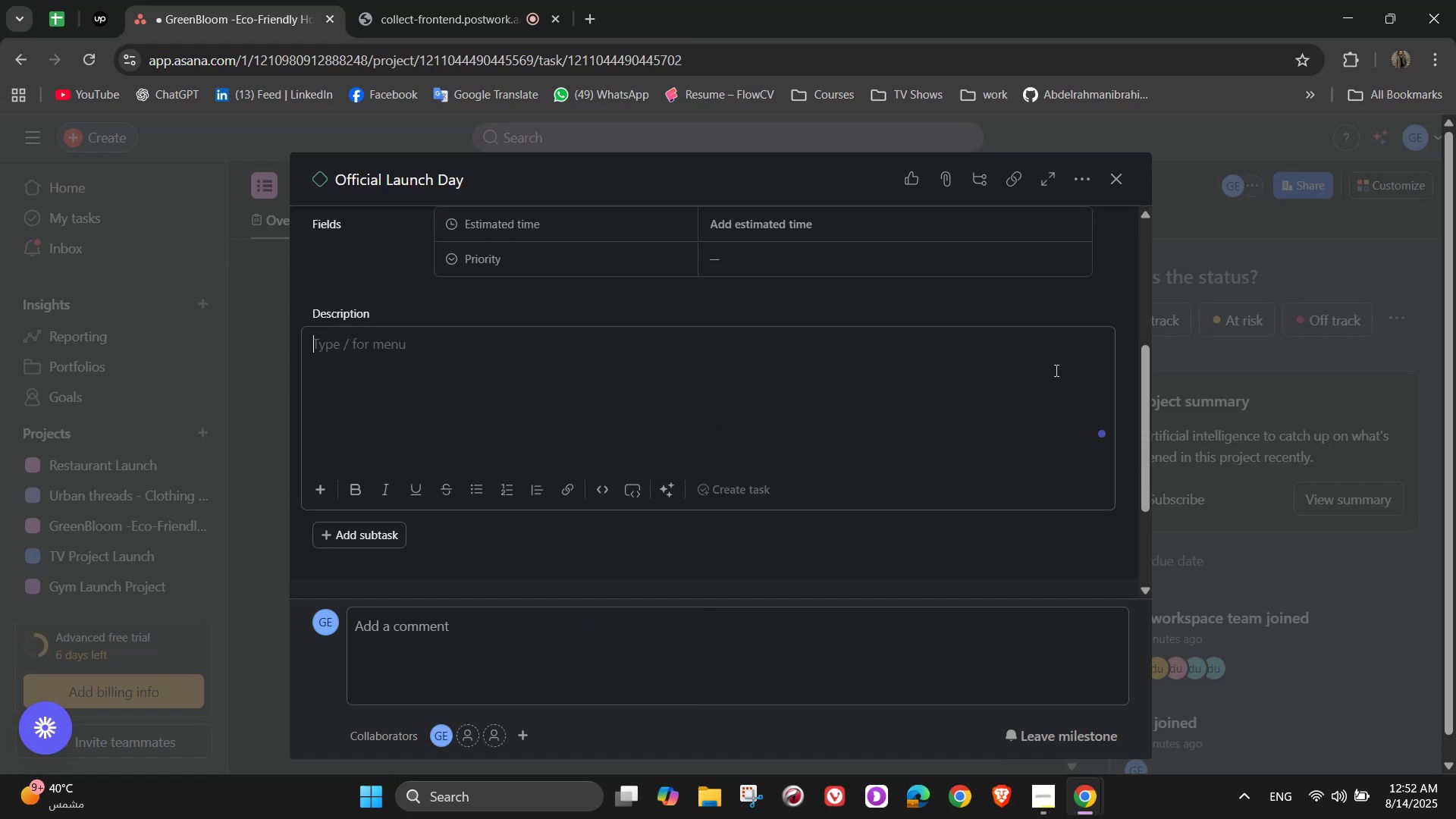 
type(Pa)
key(Backspace)
type(e)
key(Backspace)
type(roducts avail)
 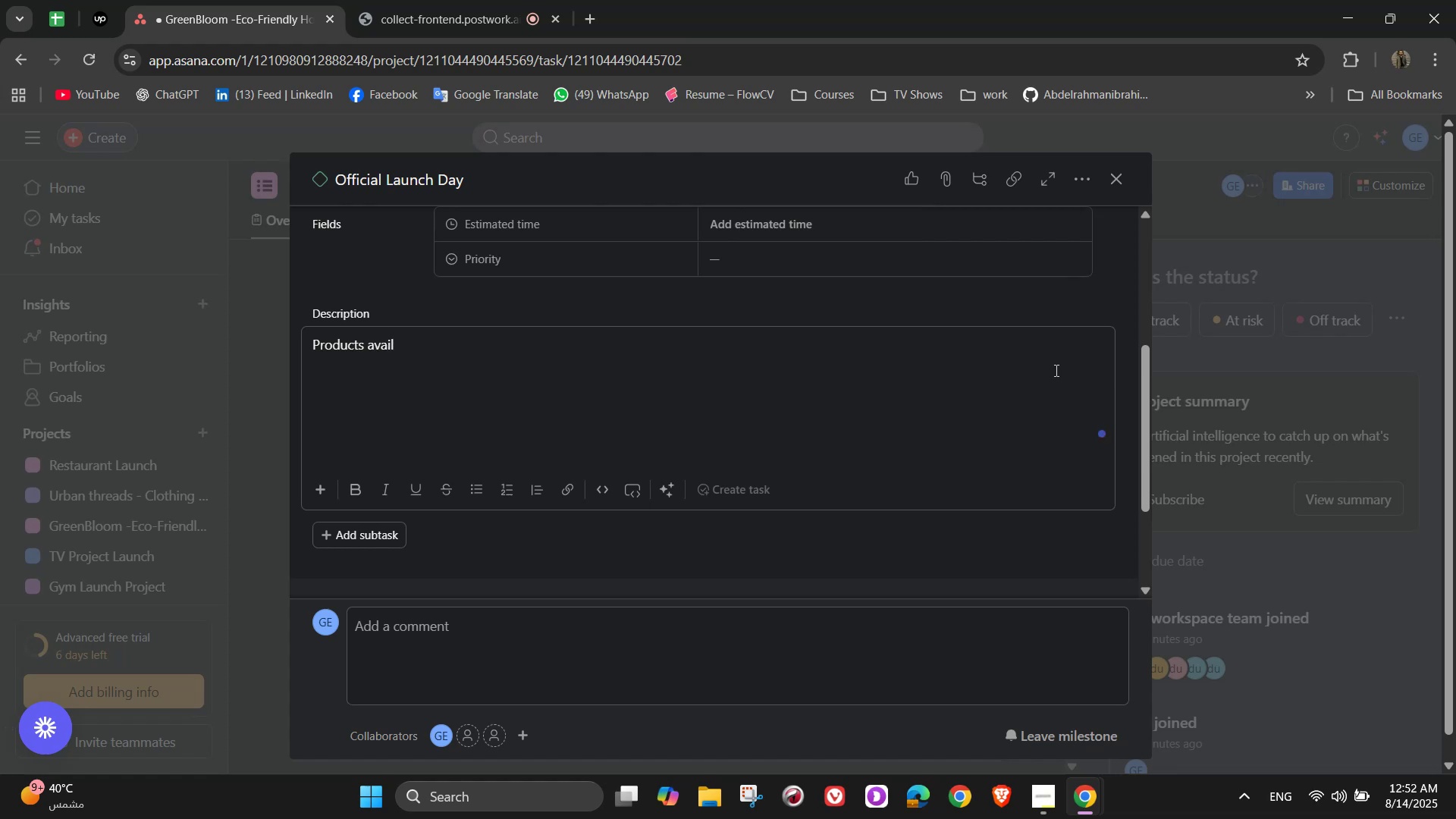 
wait(6.92)
 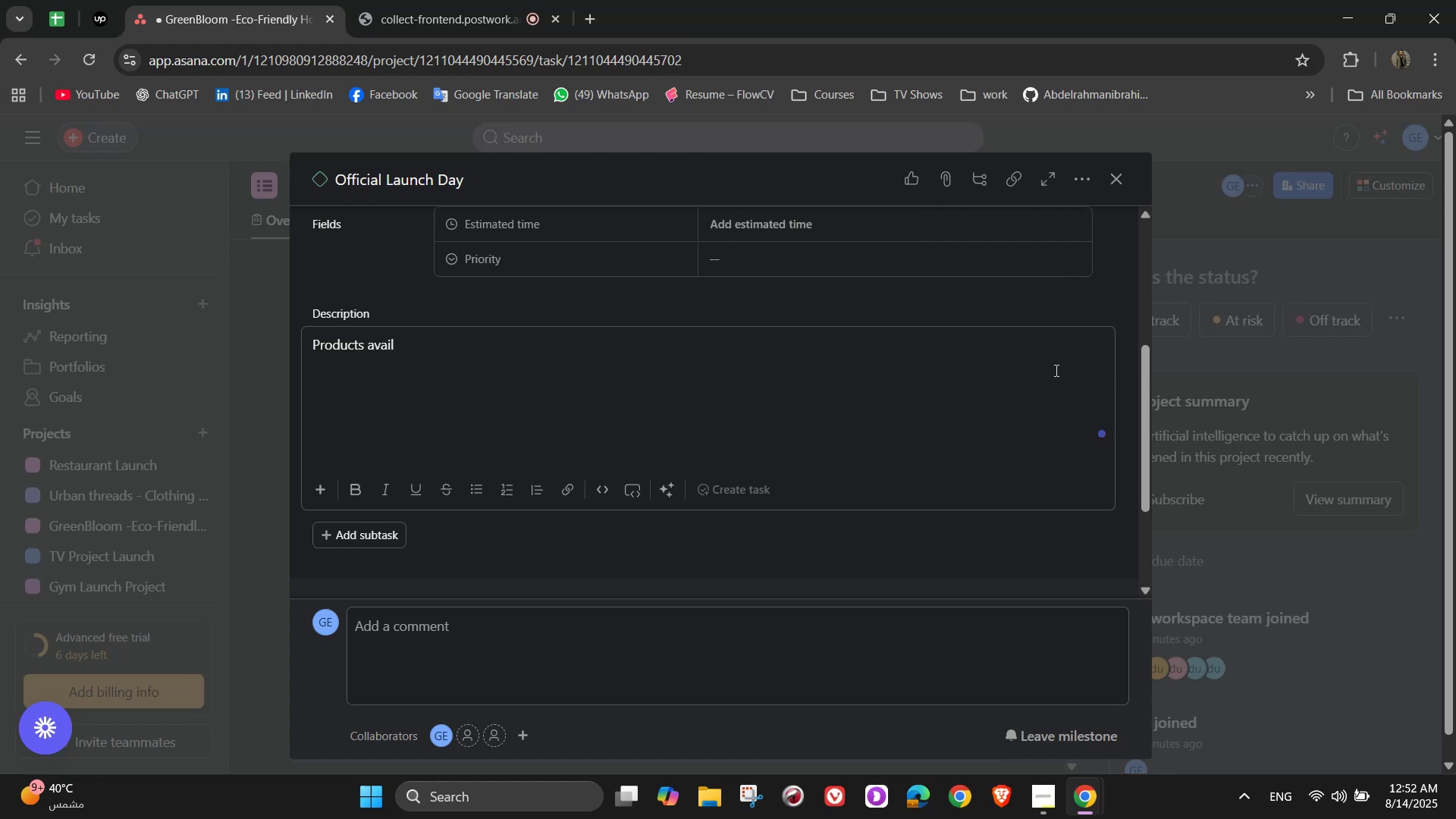 
type(able online and )
 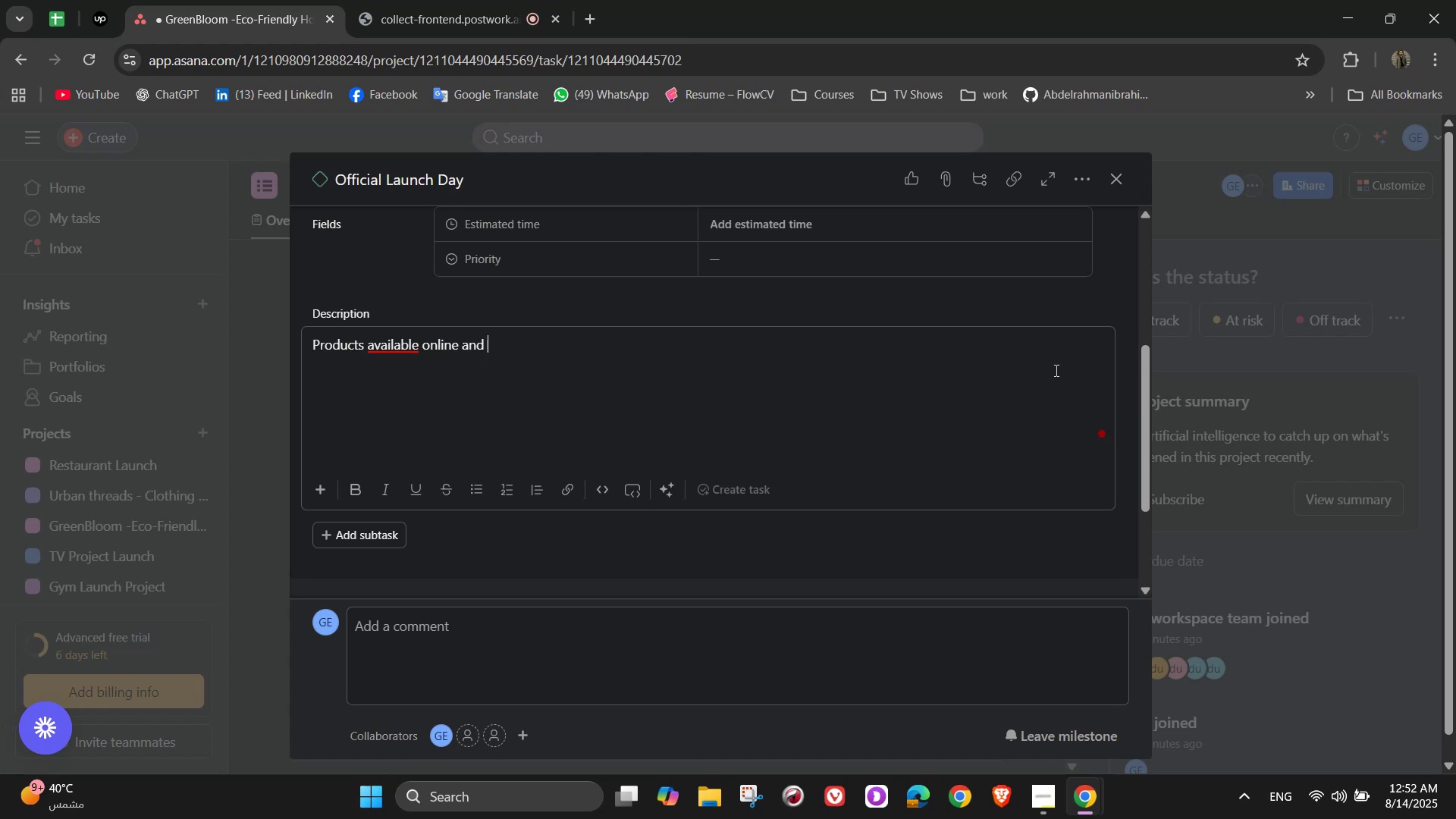 
wait(8.3)
 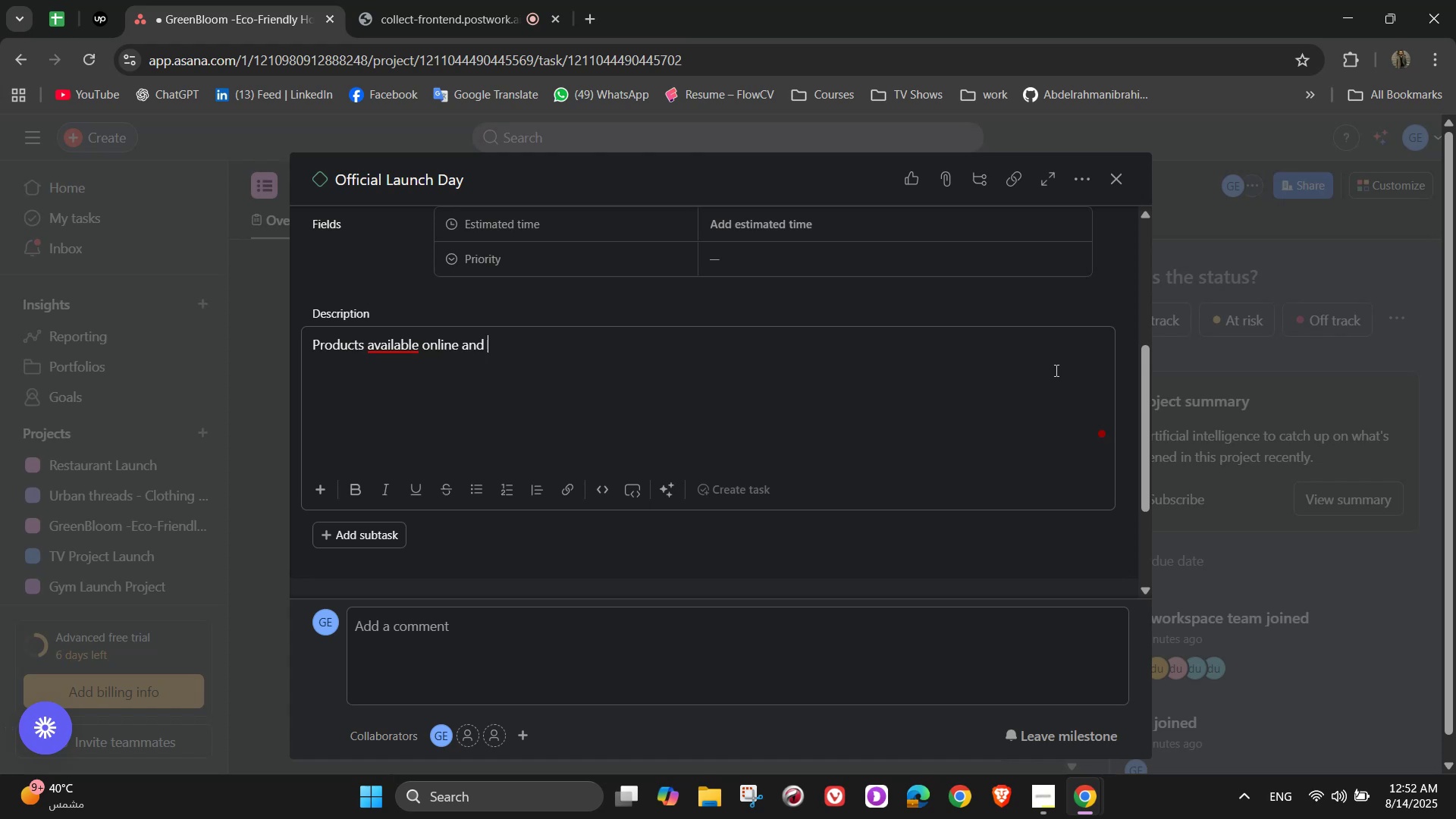 
type(in select stores.)
 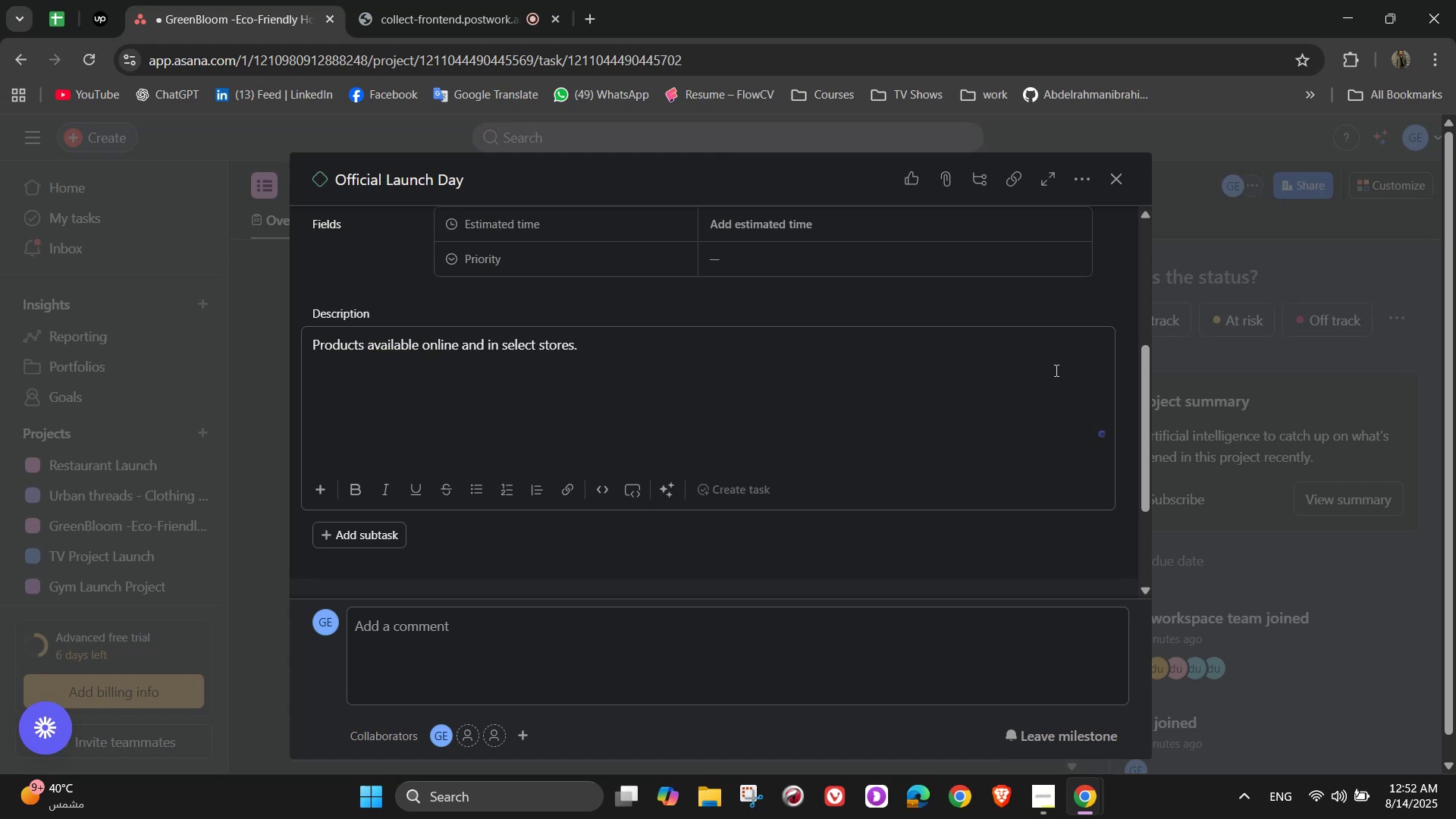 
scroll: coordinate [627, 456], scroll_direction: down, amount: 1.0
 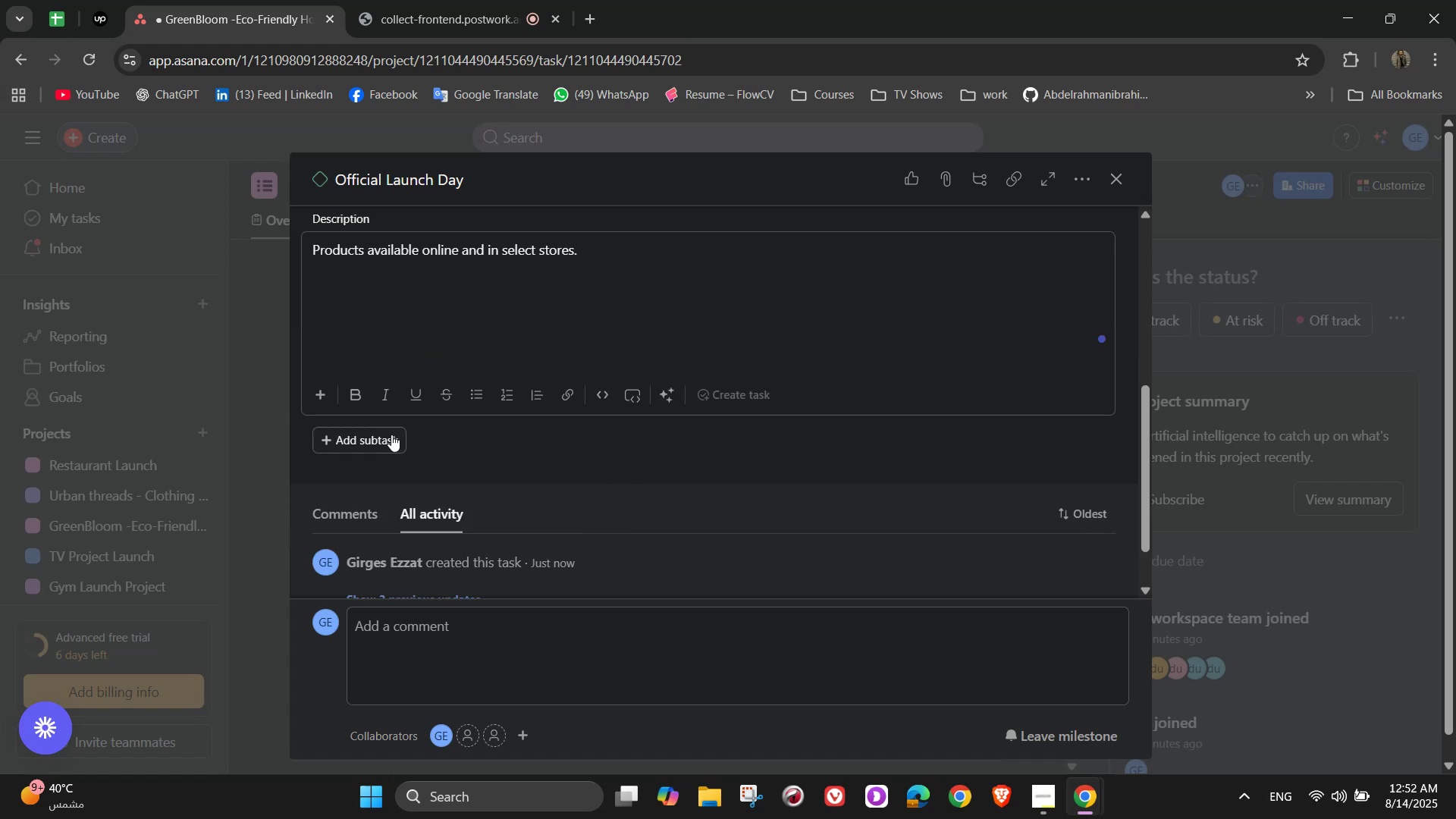 
left_click([390, 435])
 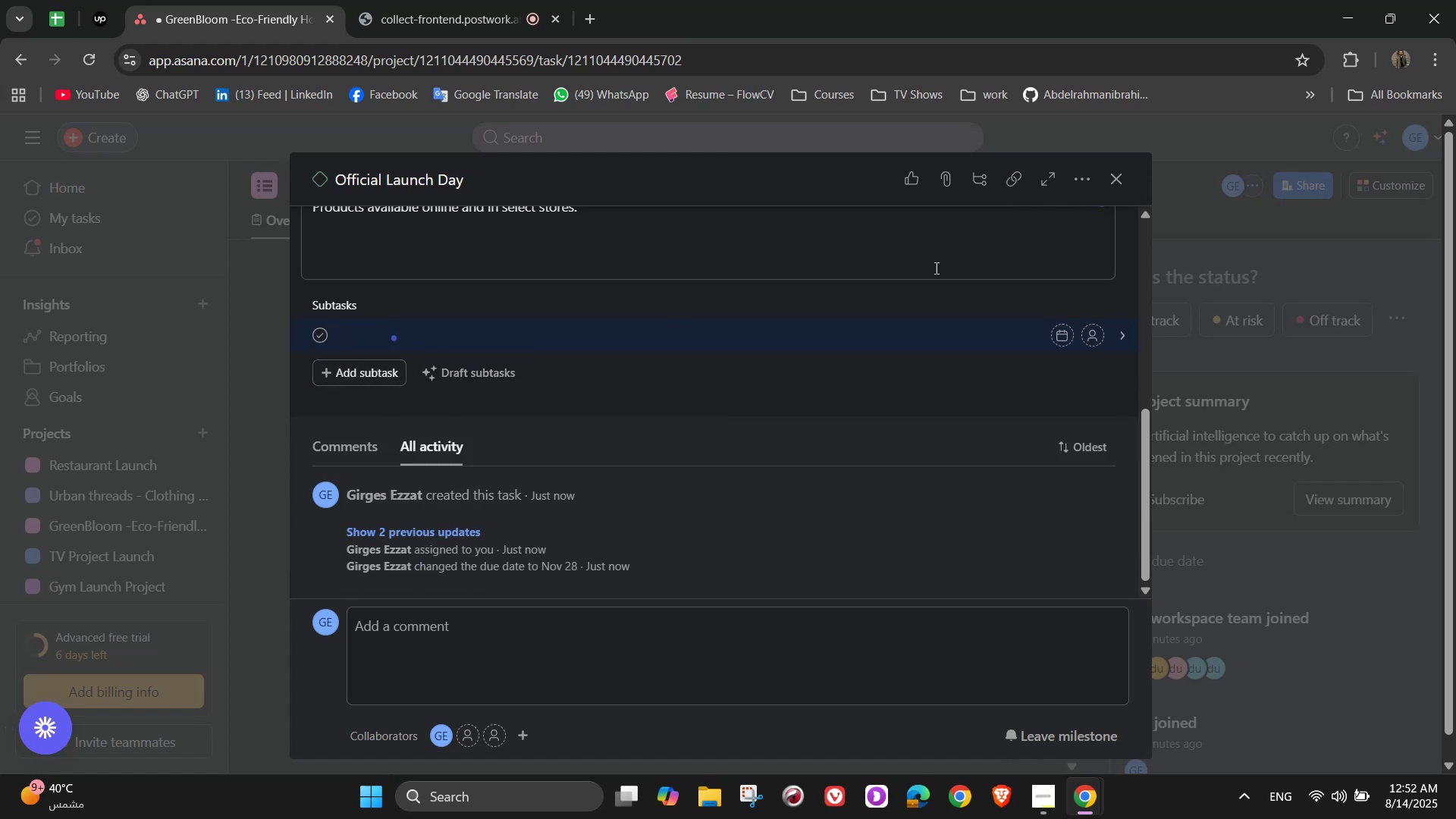 
left_click([1124, 172])
 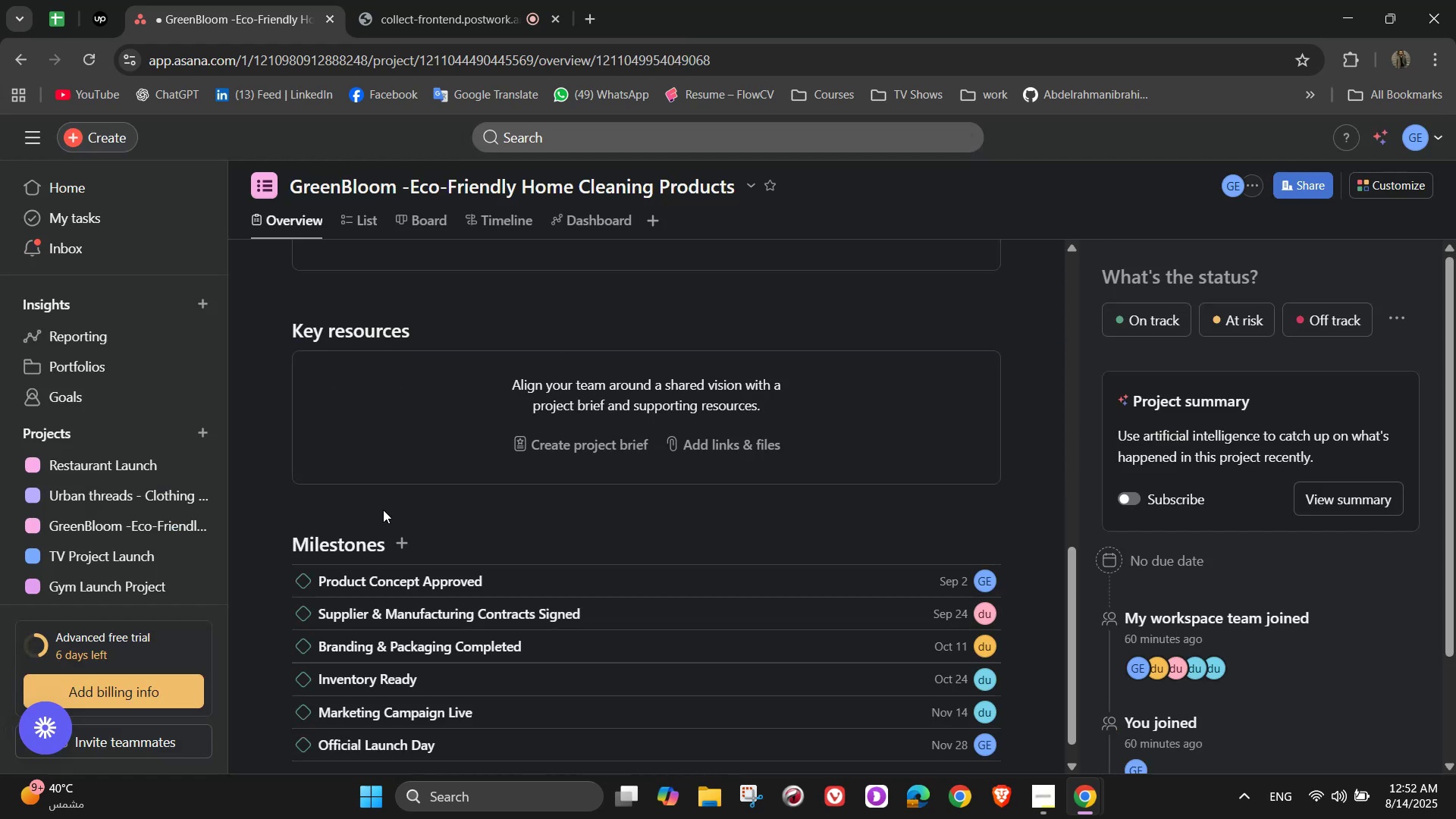 
left_click([396, 548])
 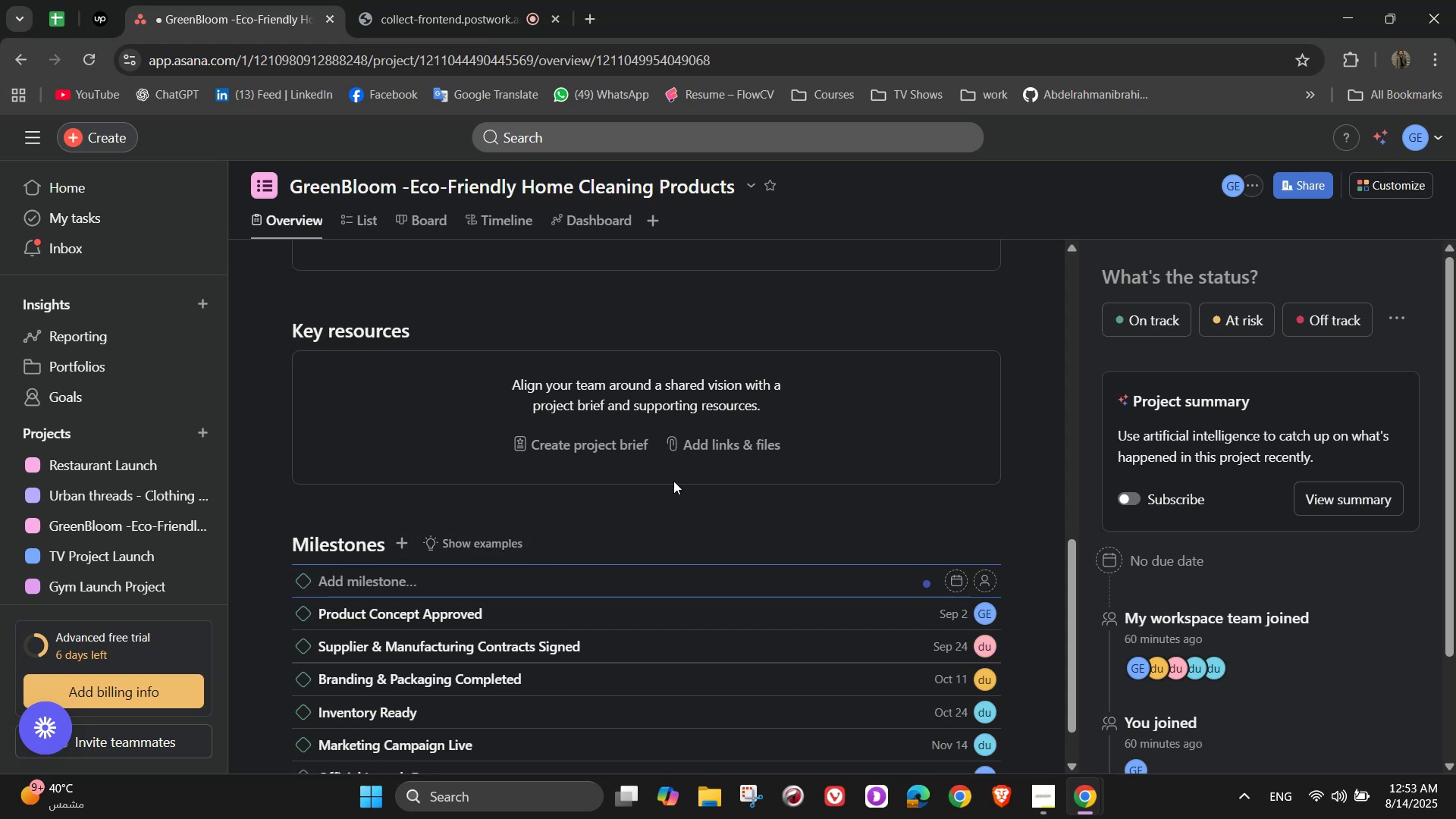 
key(Shift+O)
 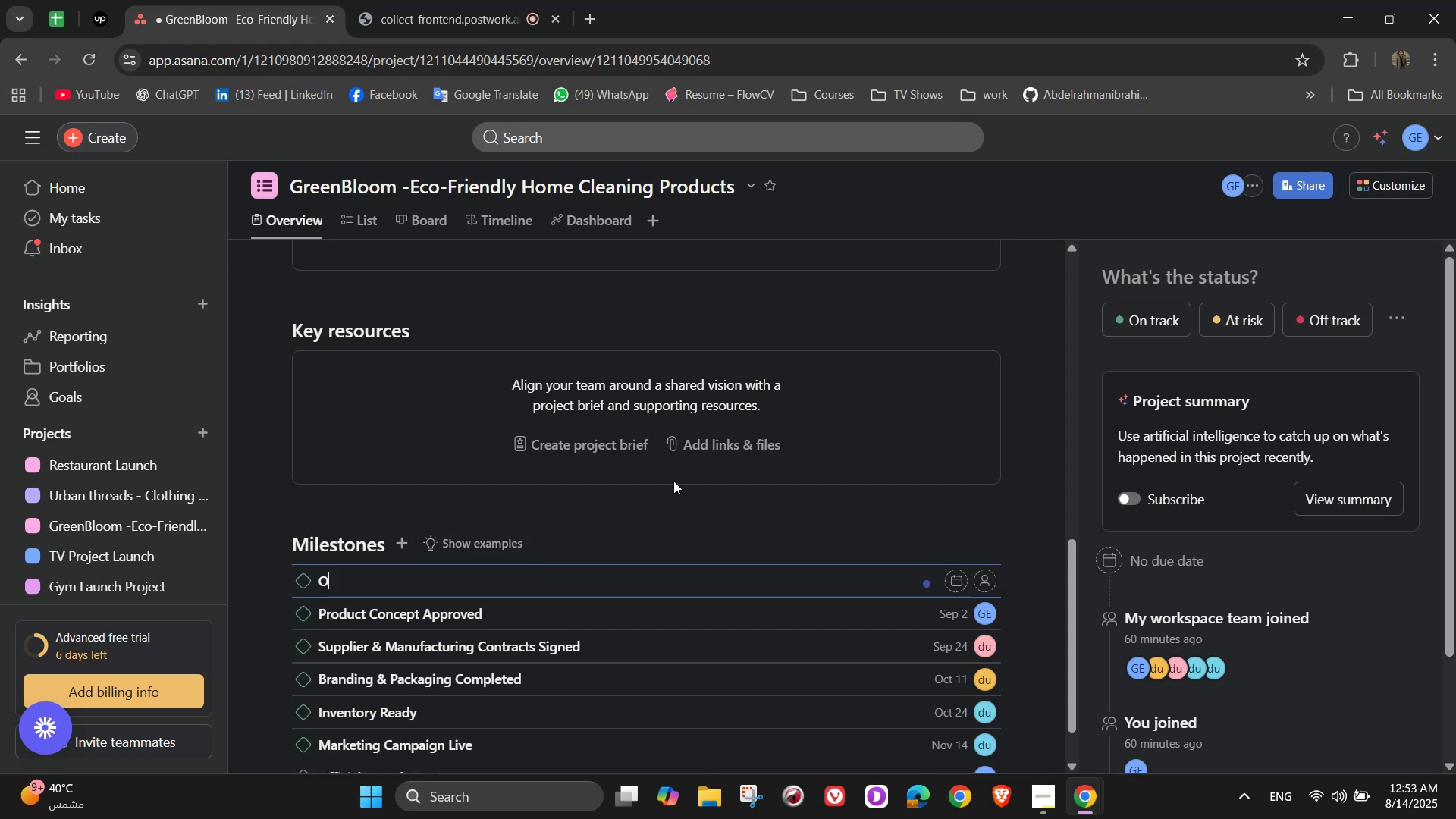 
key(Backspace)
 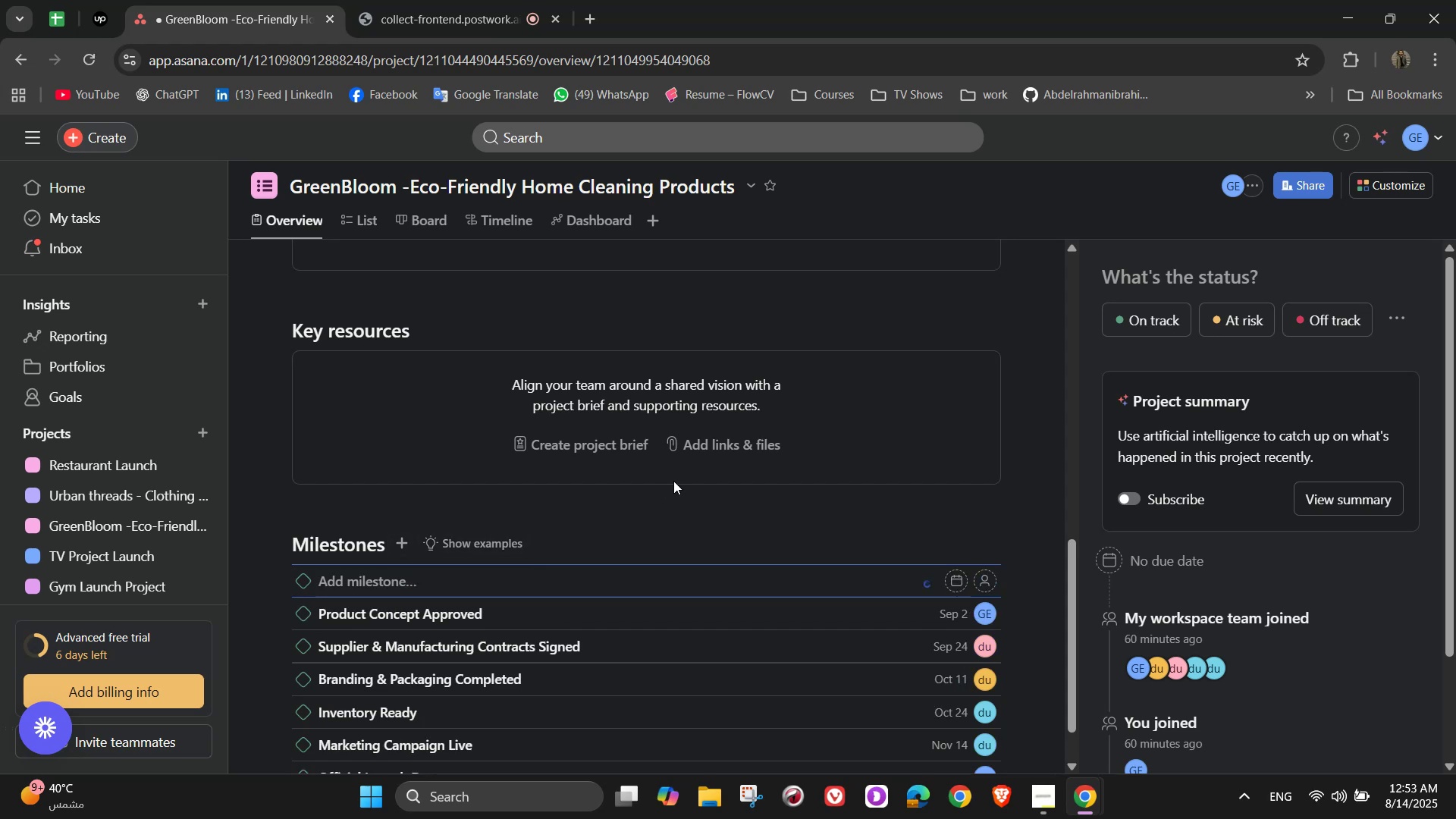 
key(Backspace)
 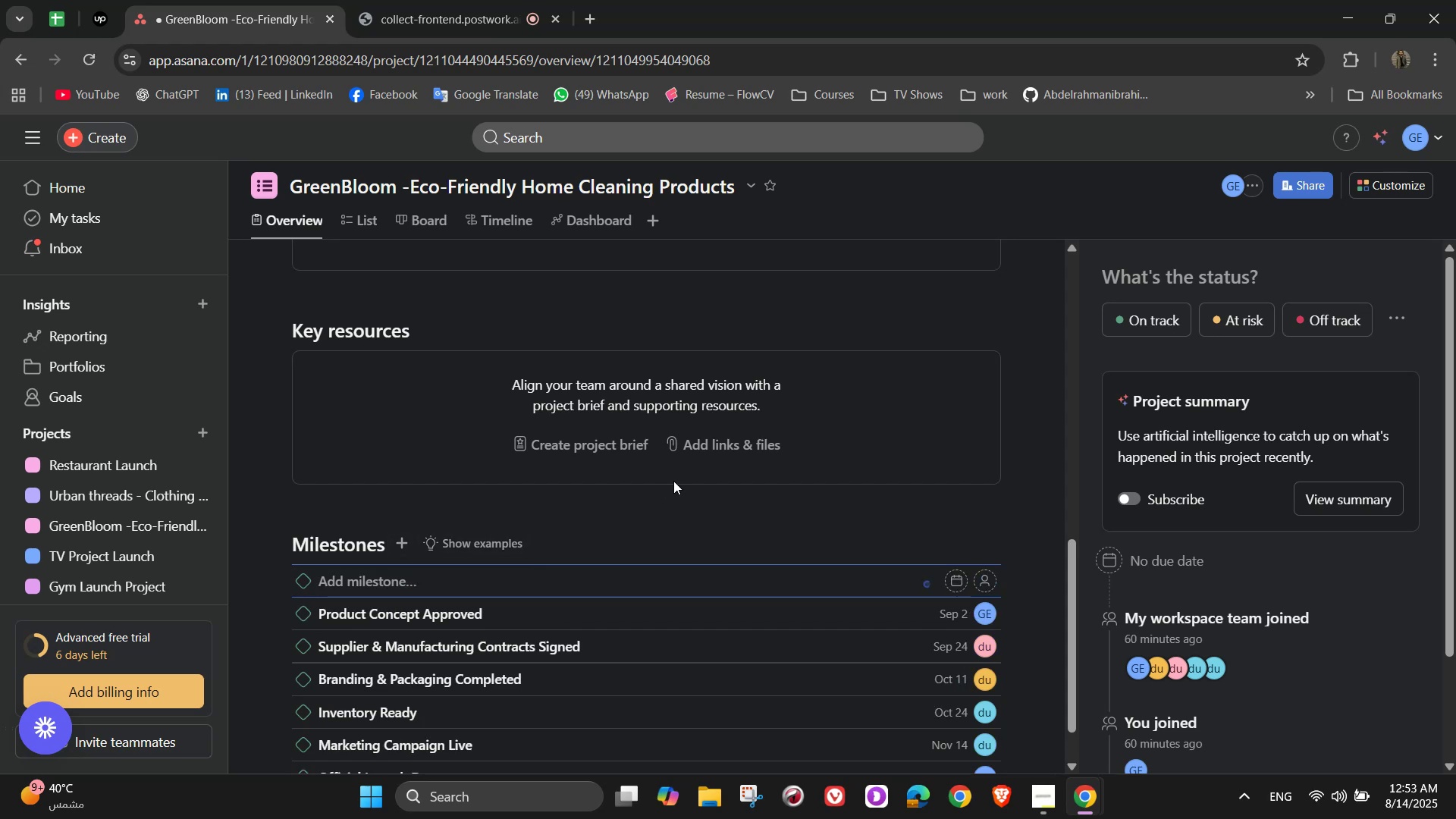 
hold_key(key=ShiftLeft, duration=0.43)
 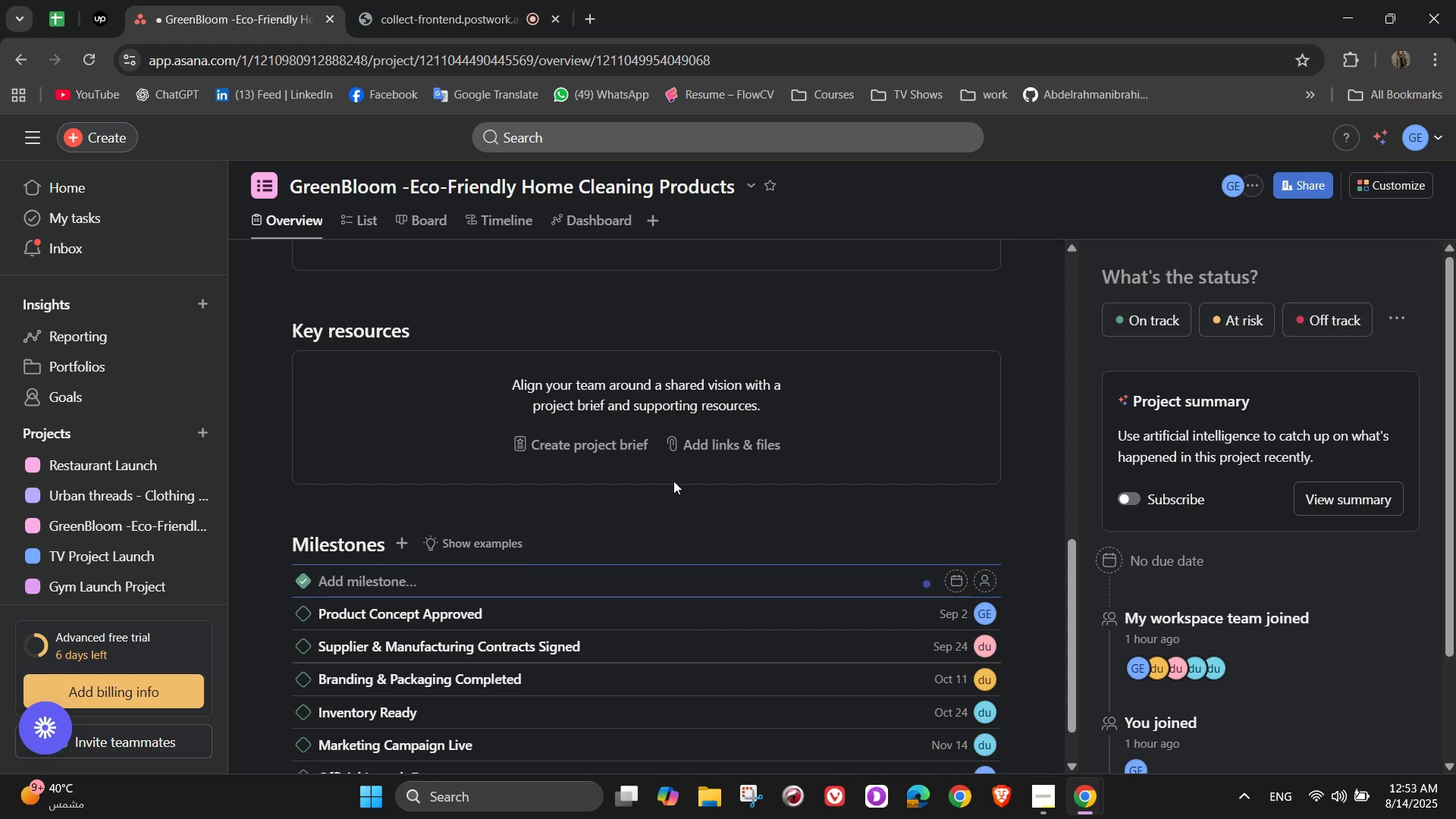 
key(Shift+P)
 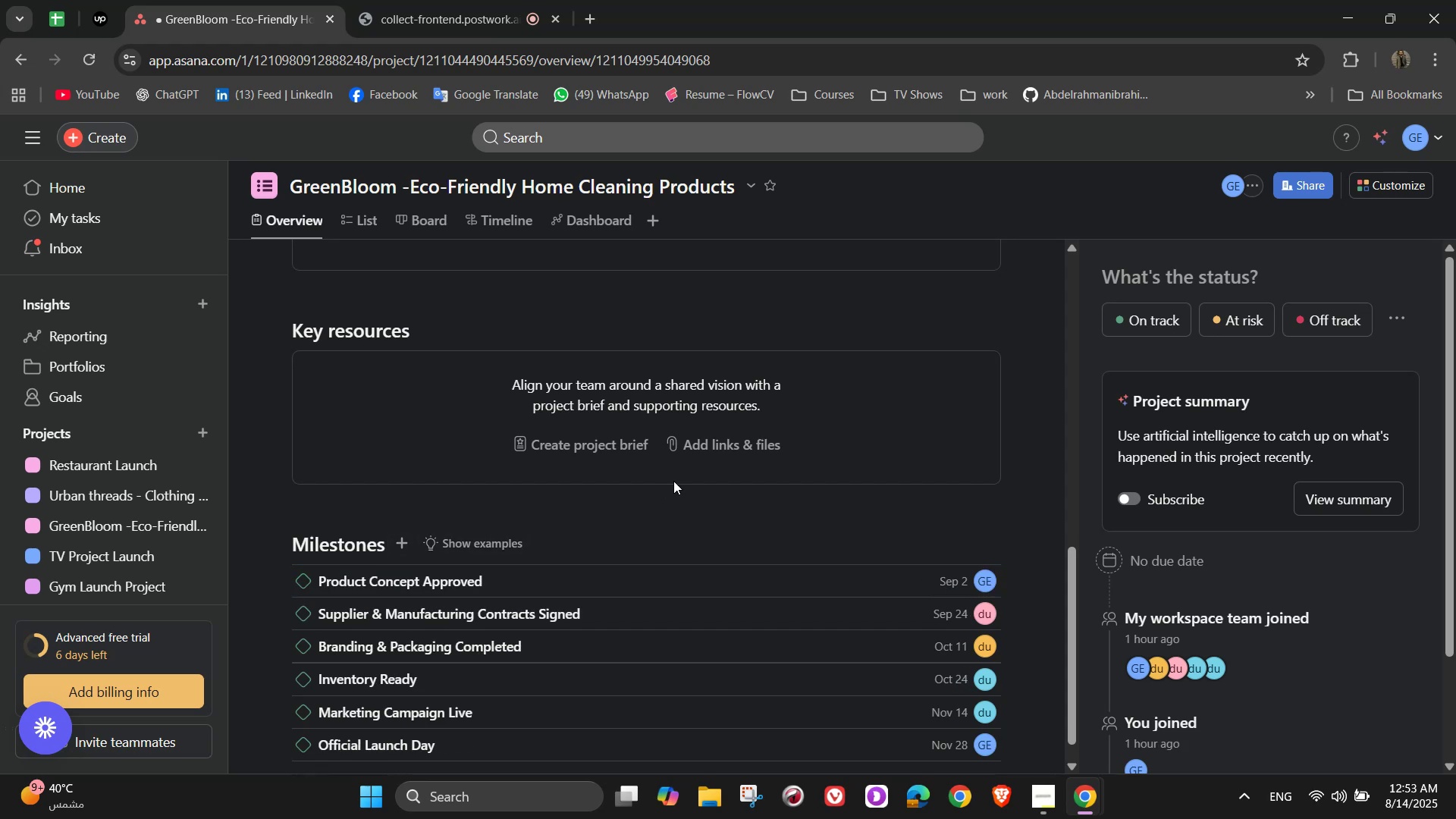 
scroll: coordinate [622, 511], scroll_direction: down, amount: 4.0
 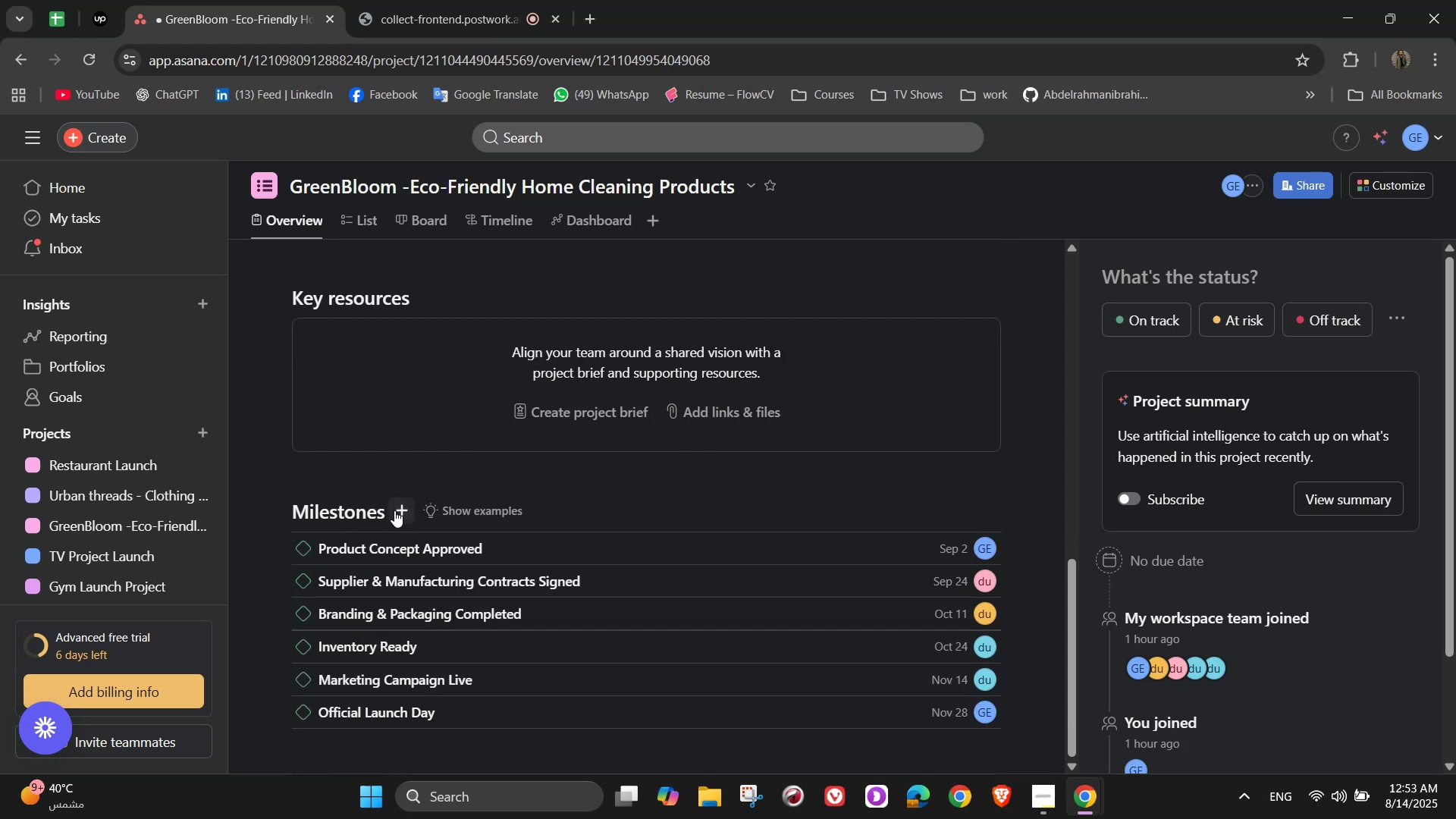 
left_click([399, 510])
 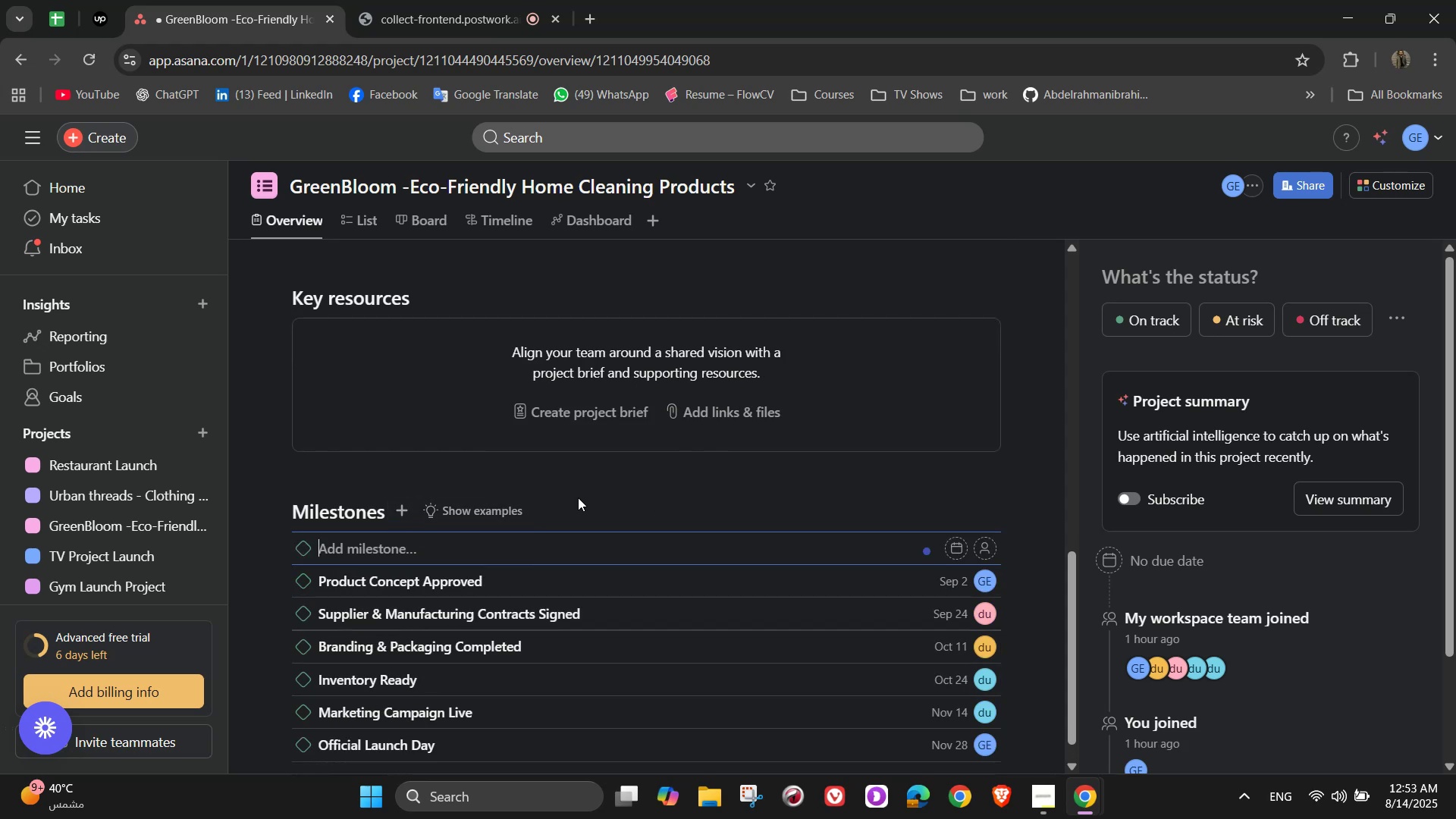 
type(Post)
 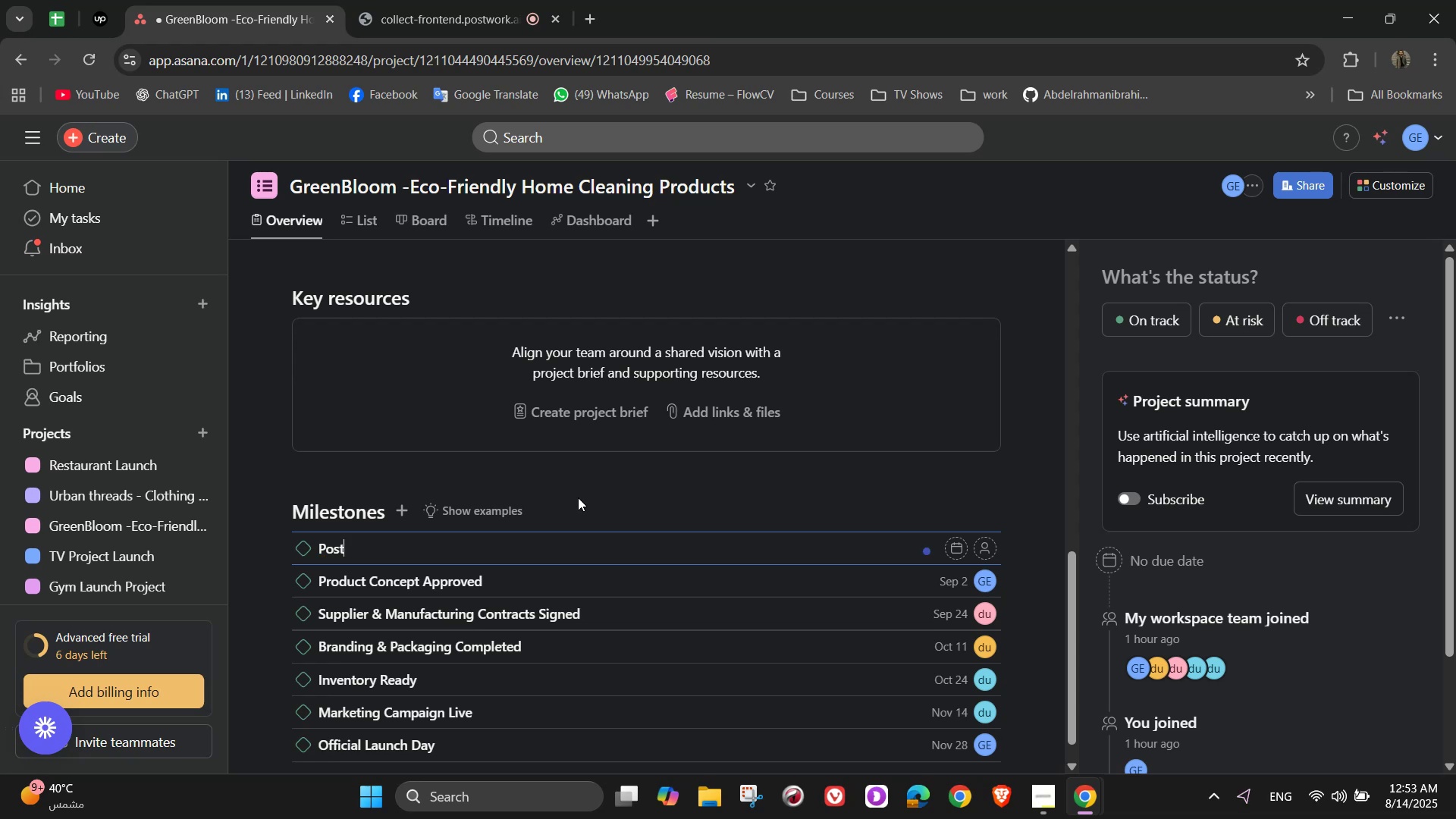 
type(-Launch Review)
 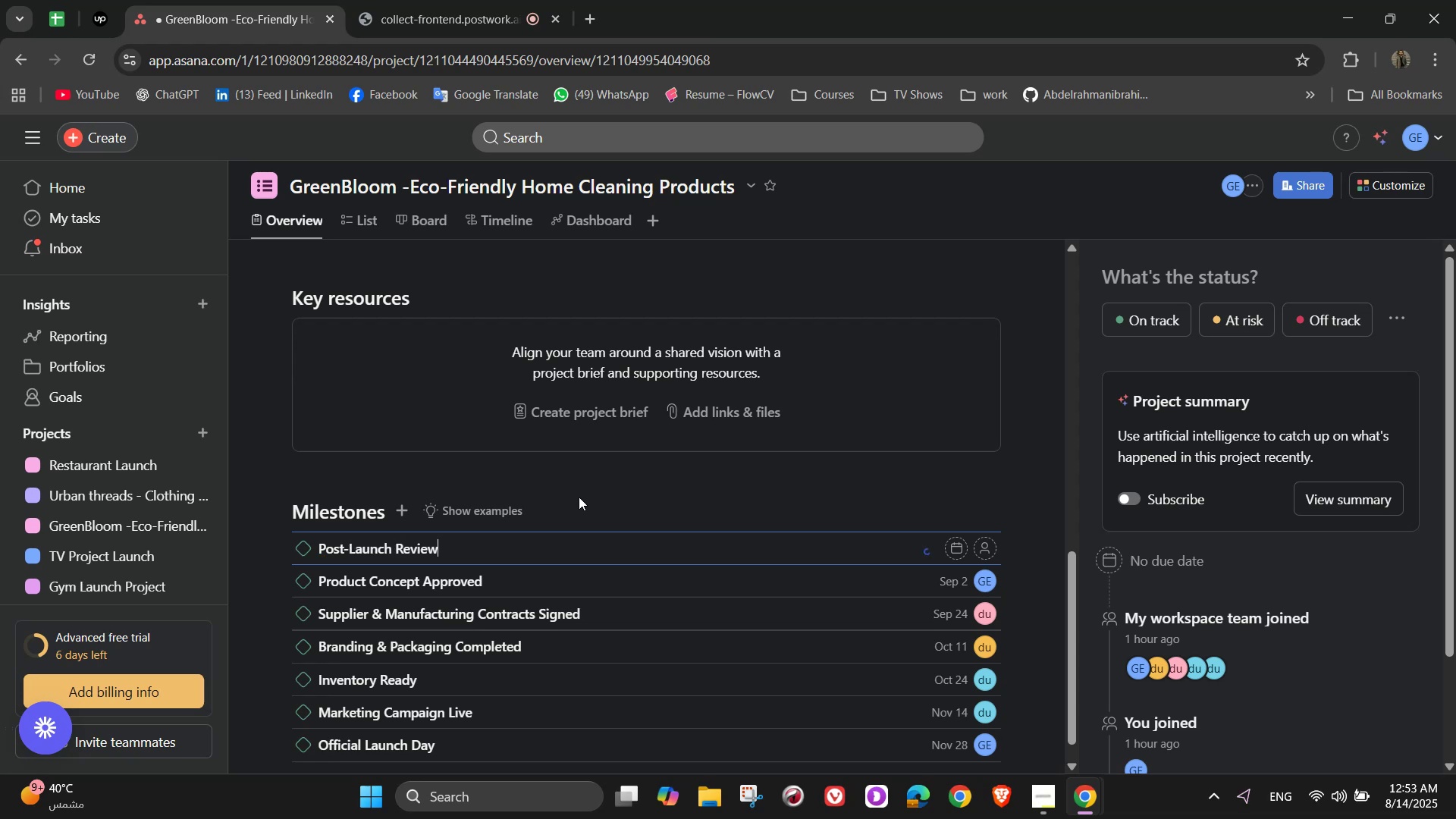 
mouse_move([510, 526])
 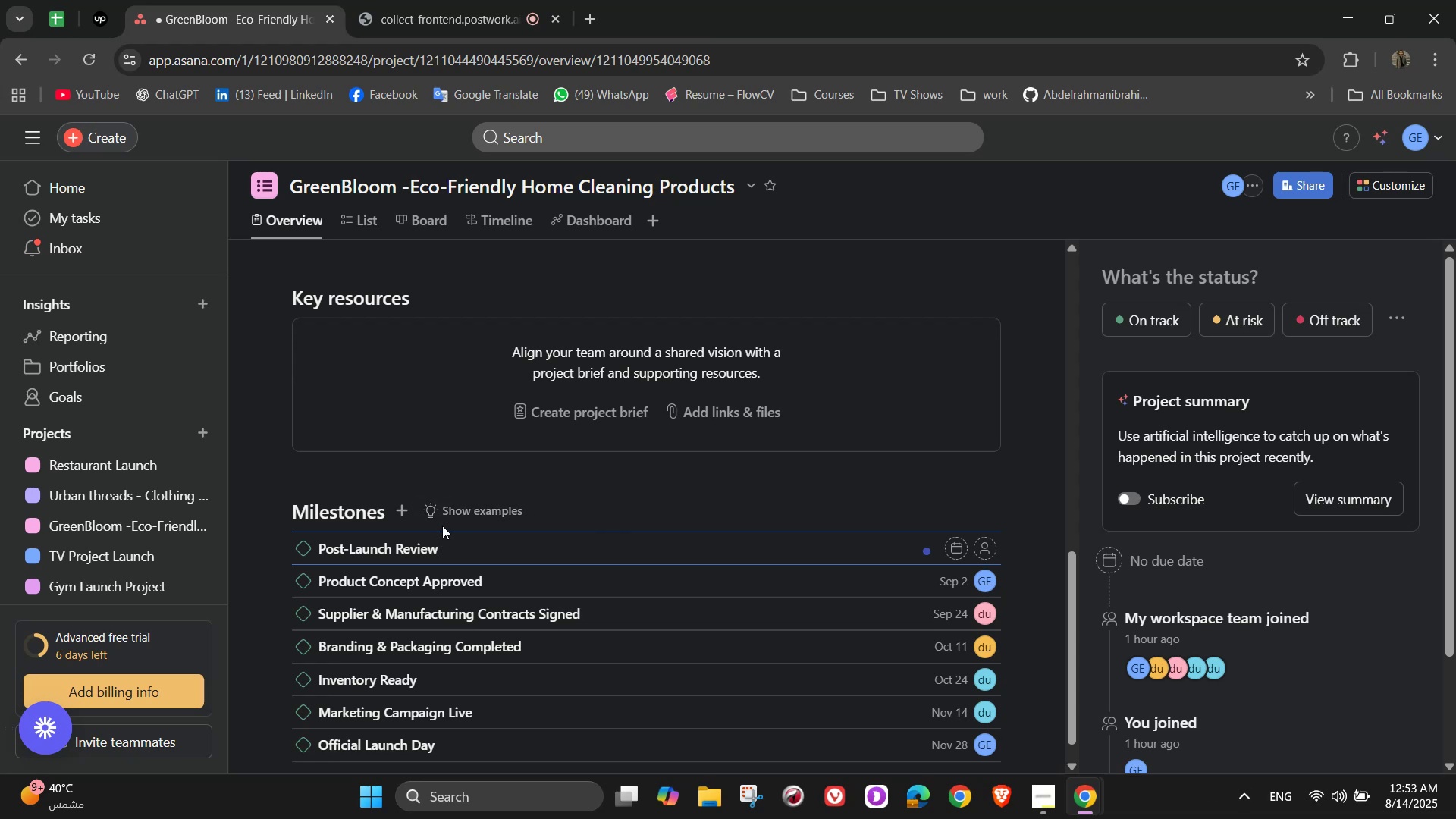 
left_click([415, 539])
 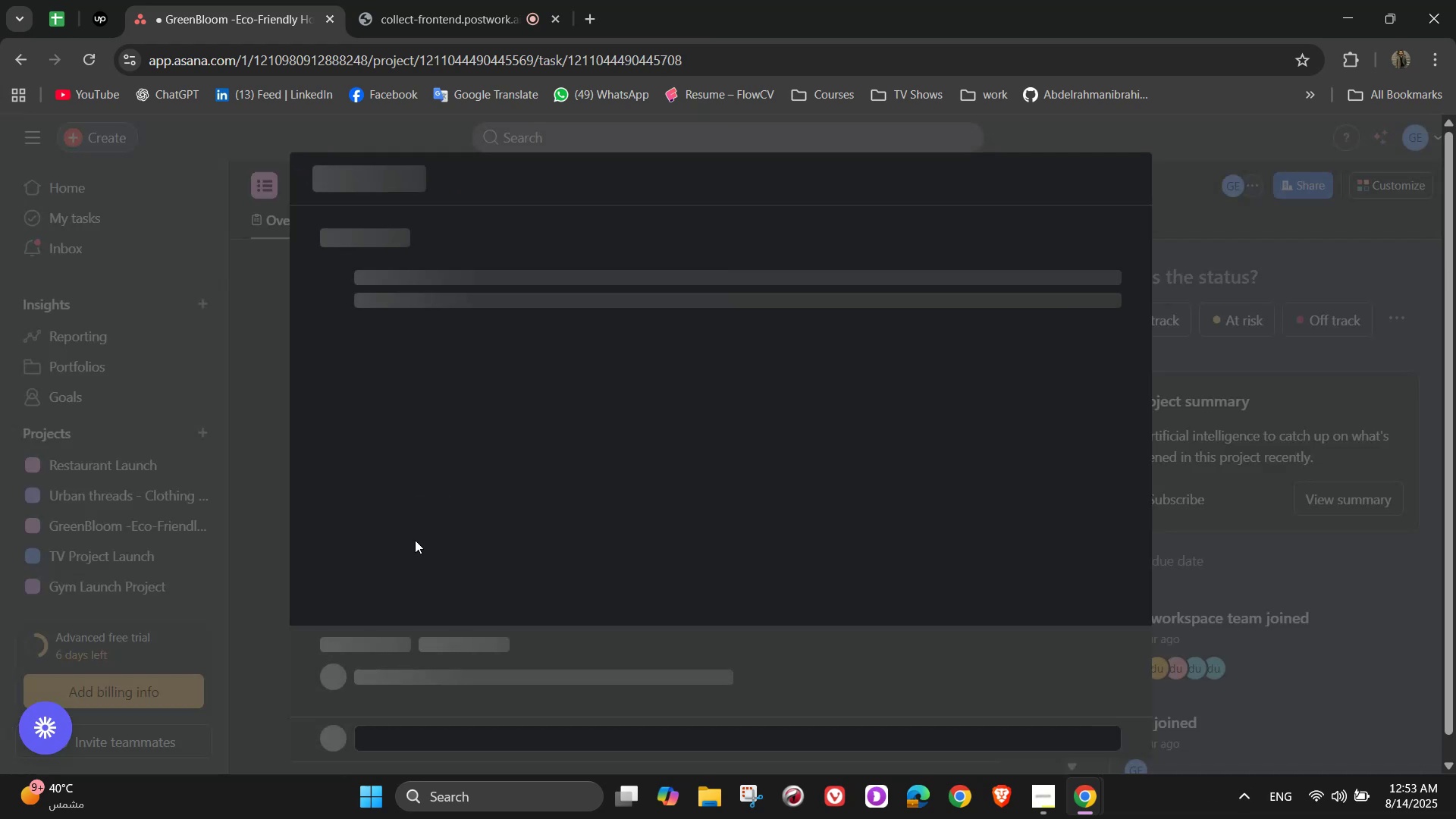 
mouse_move([455, 521])
 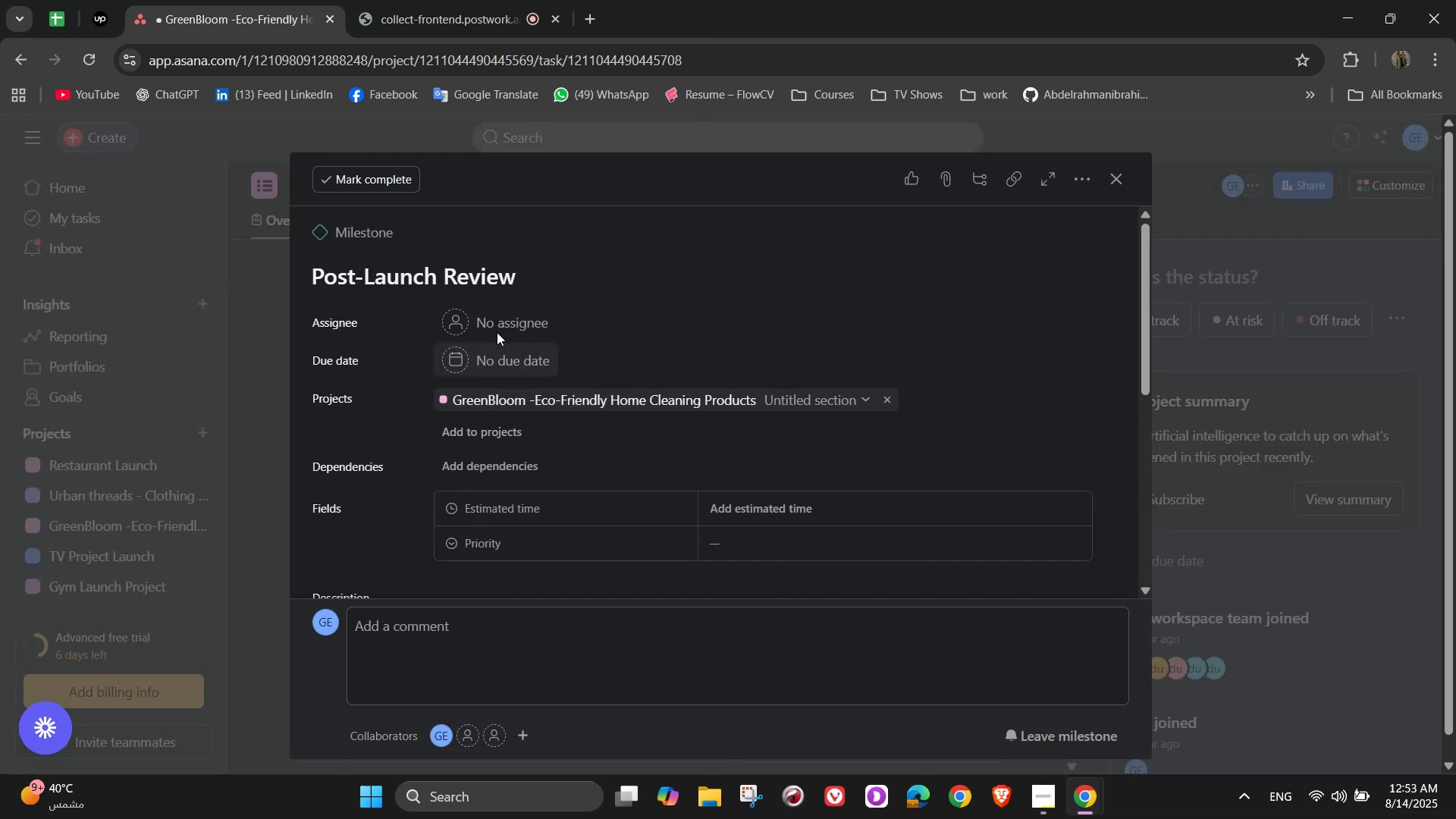 
left_click([498, 329])
 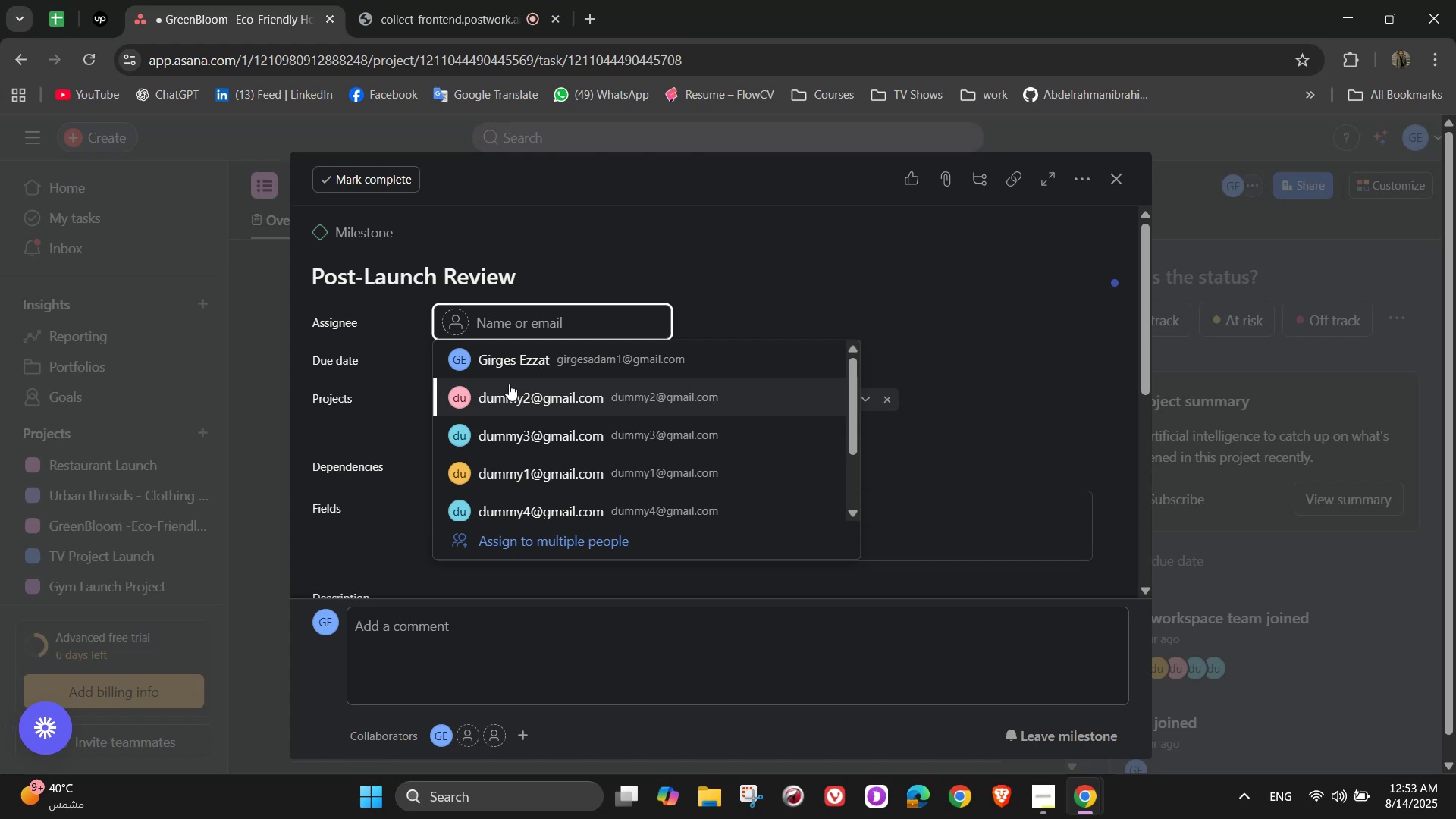 
wait(26.11)
 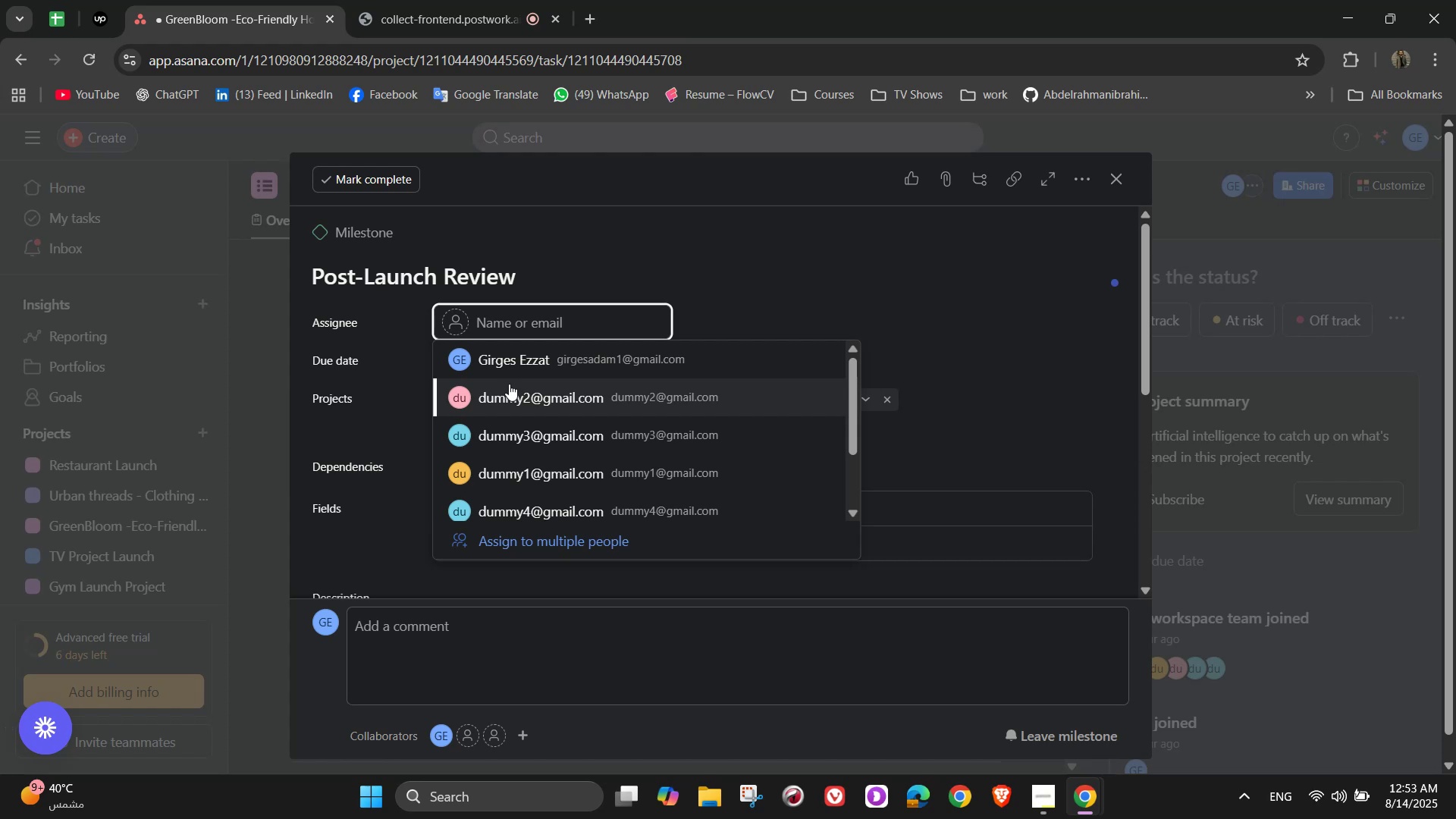 
left_click([566, 460])
 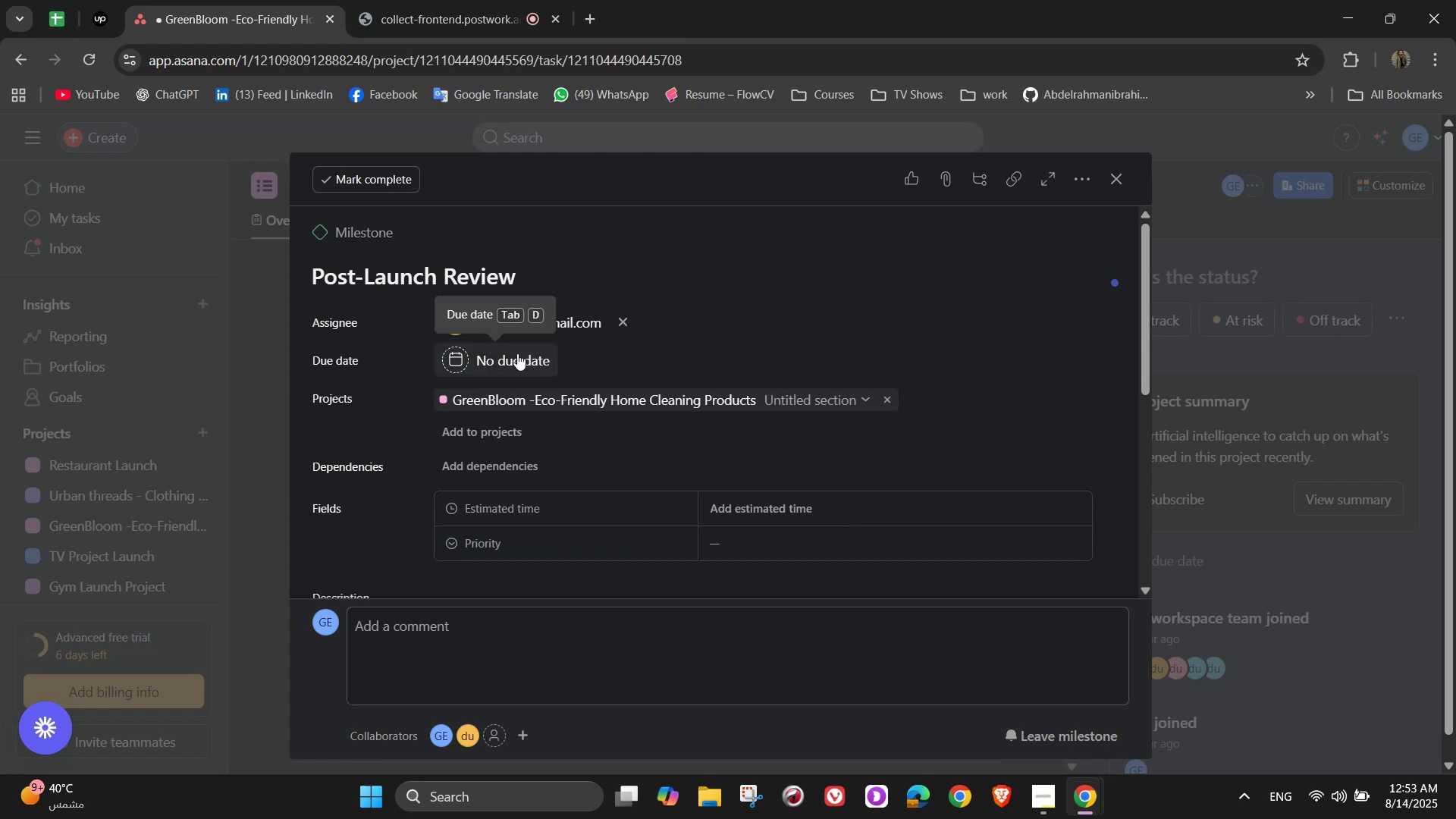 
left_click([517, 353])
 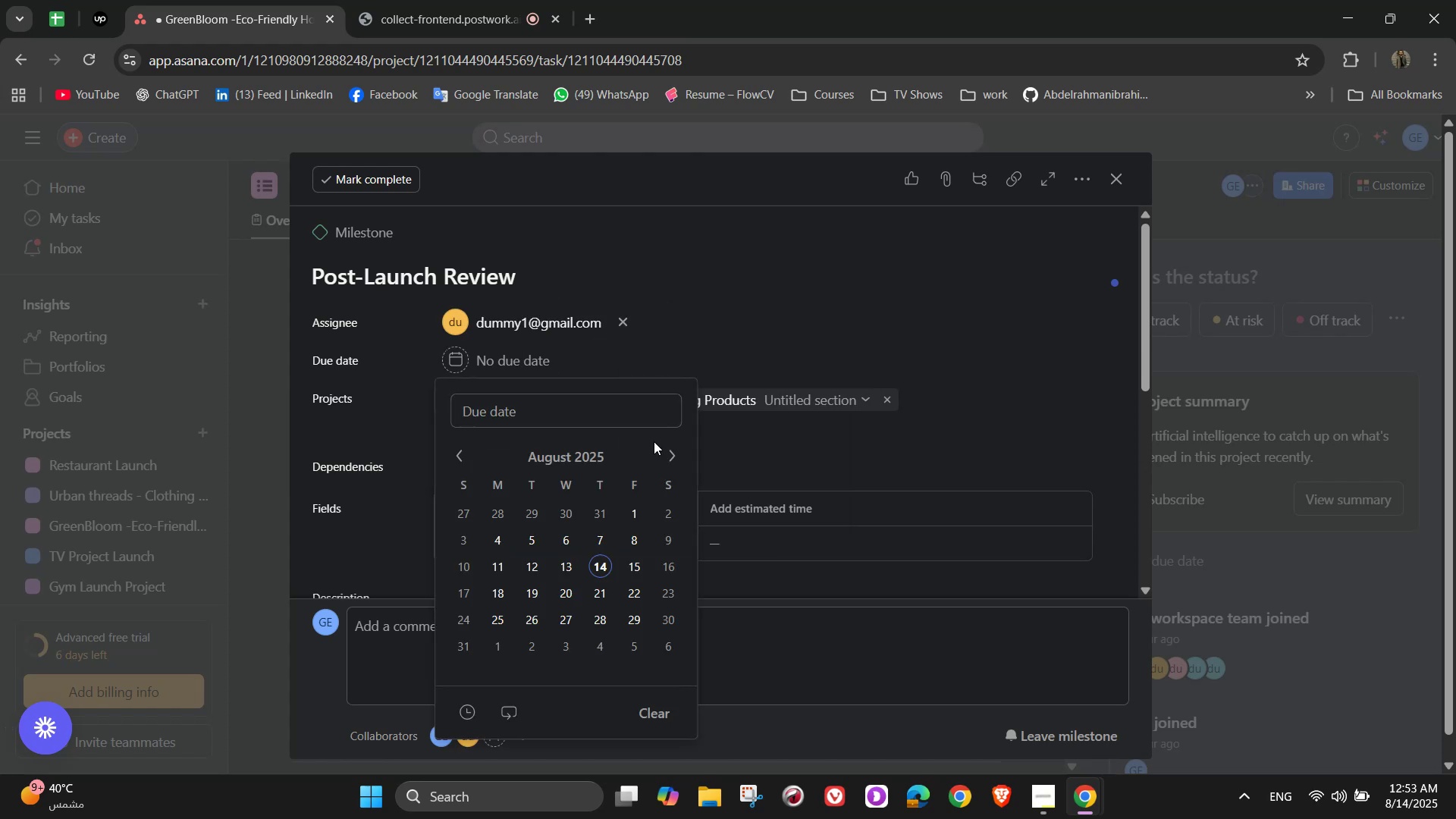 
double_click([670, 458])
 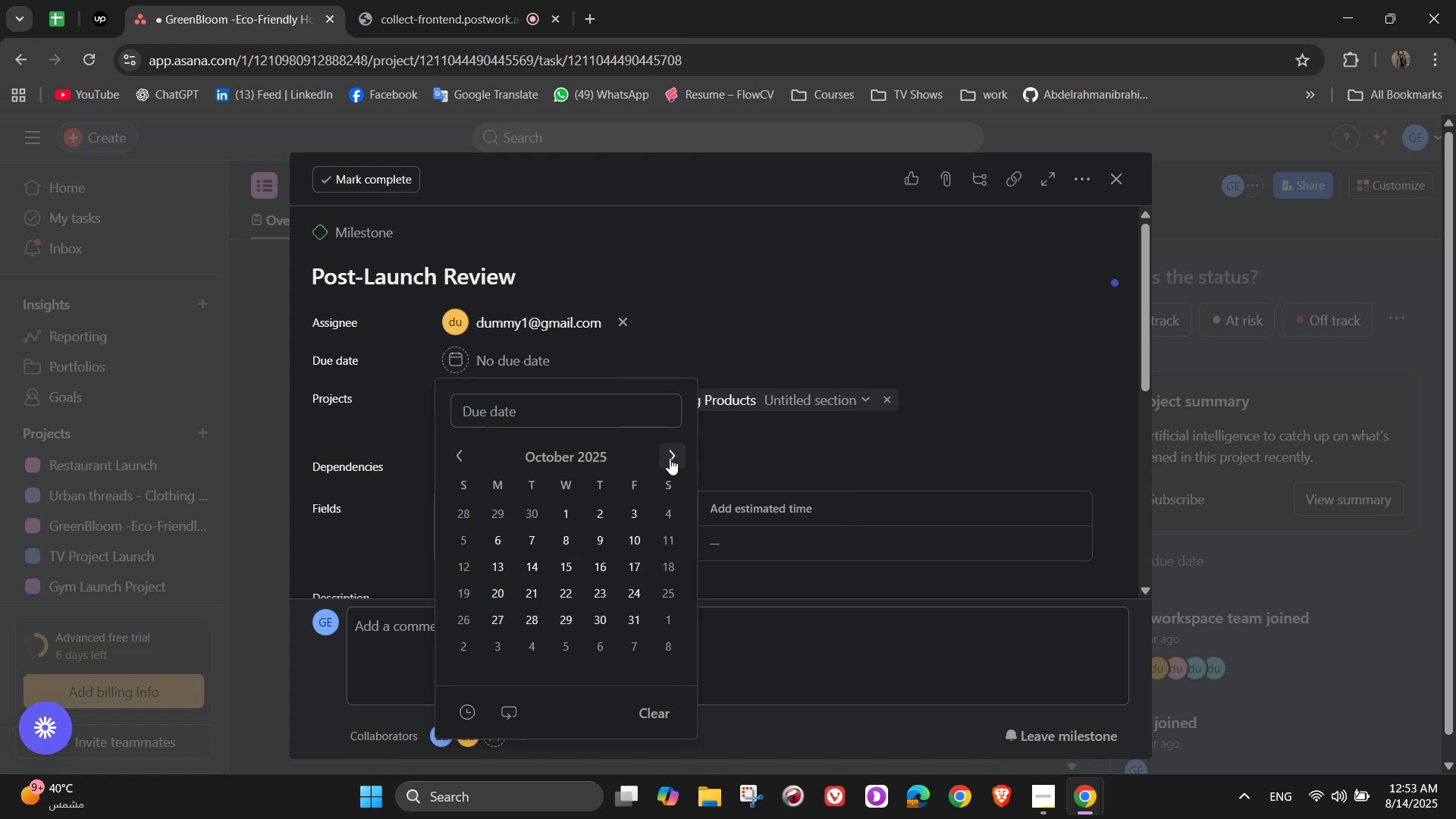 
triple_click([670, 458])
 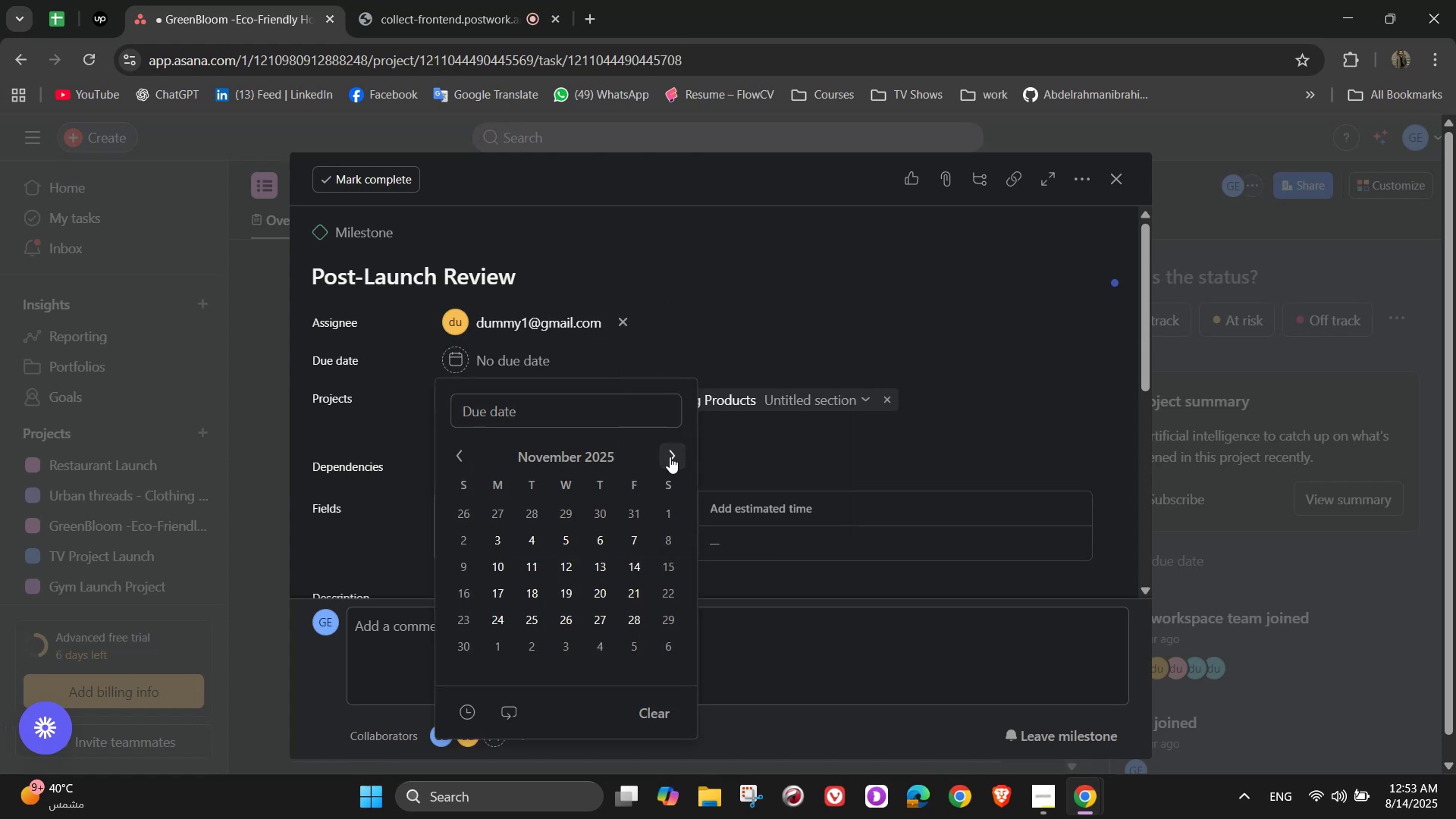 
left_click([670, 457])
 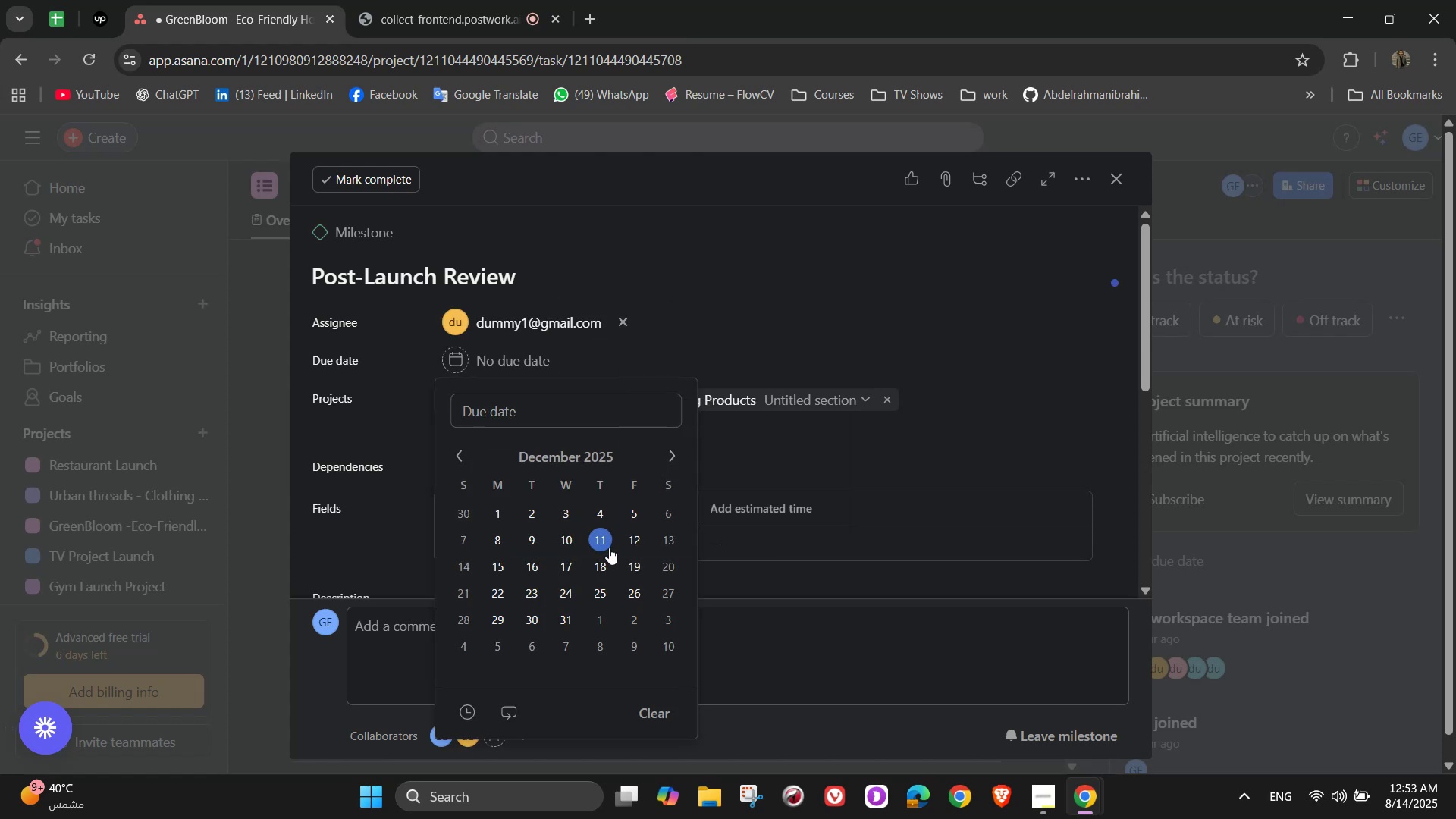 
left_click([607, 545])
 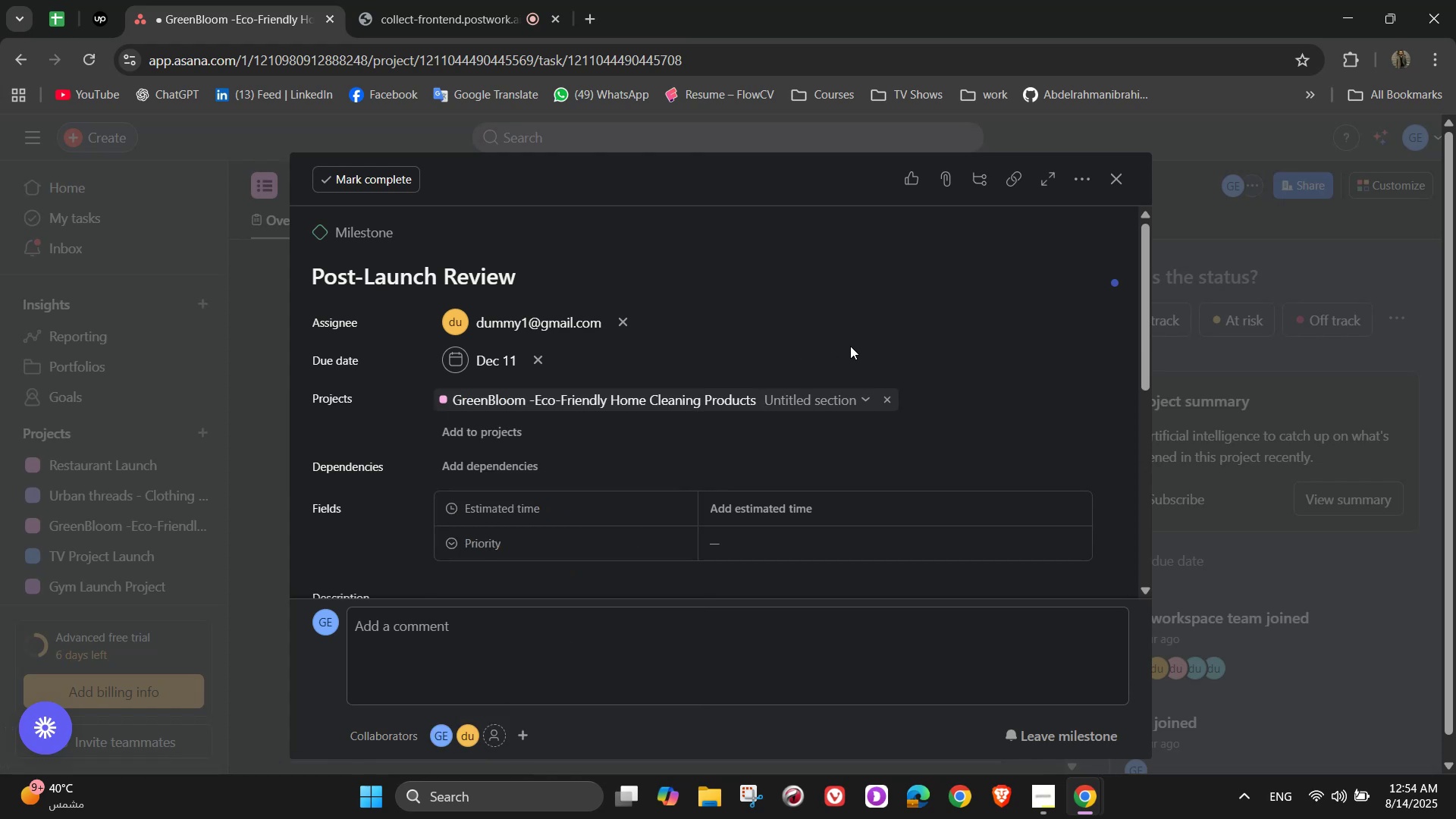 
scroll: coordinate [595, 444], scroll_direction: down, amount: 3.0
 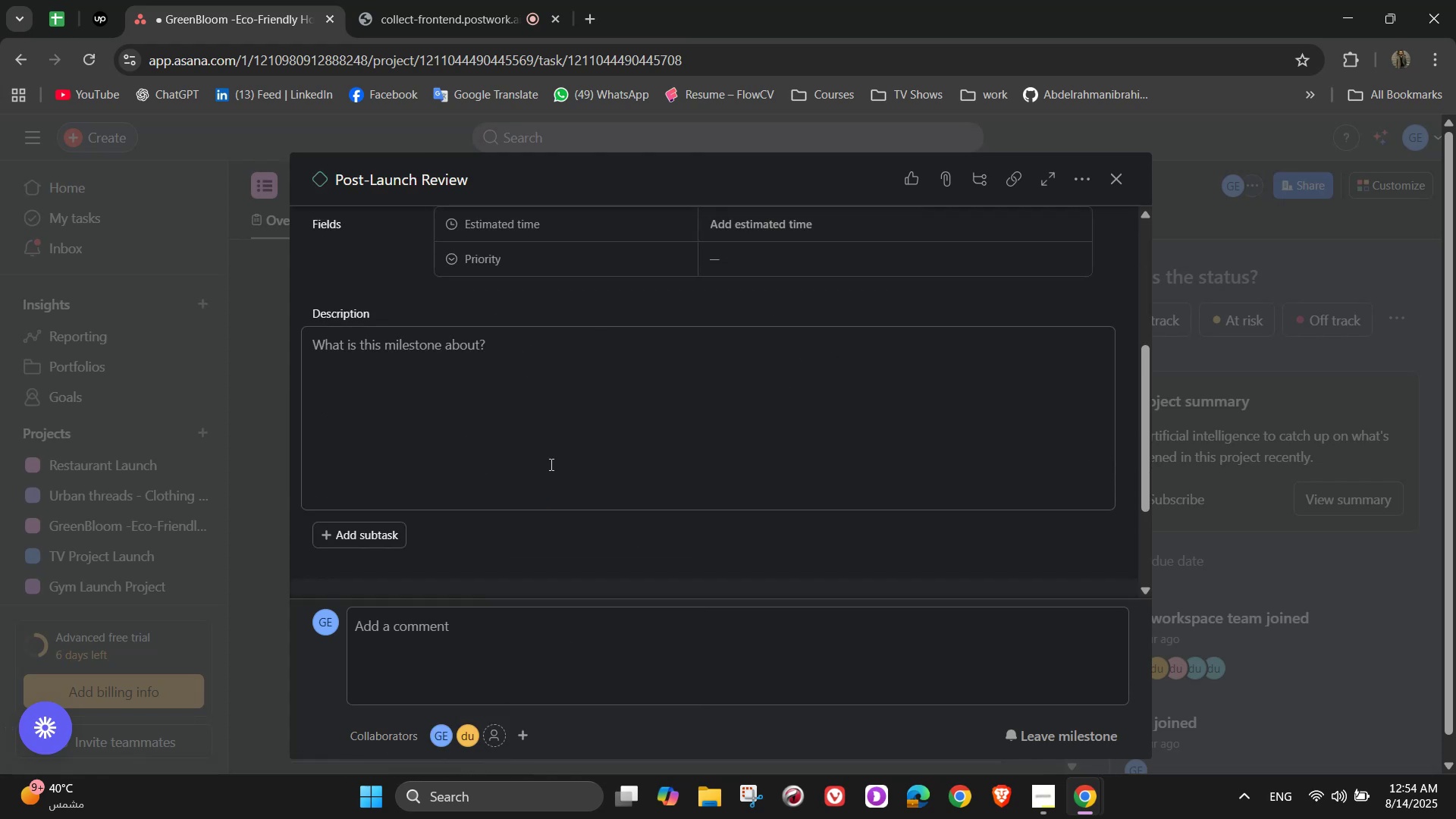 
left_click([550, 448])
 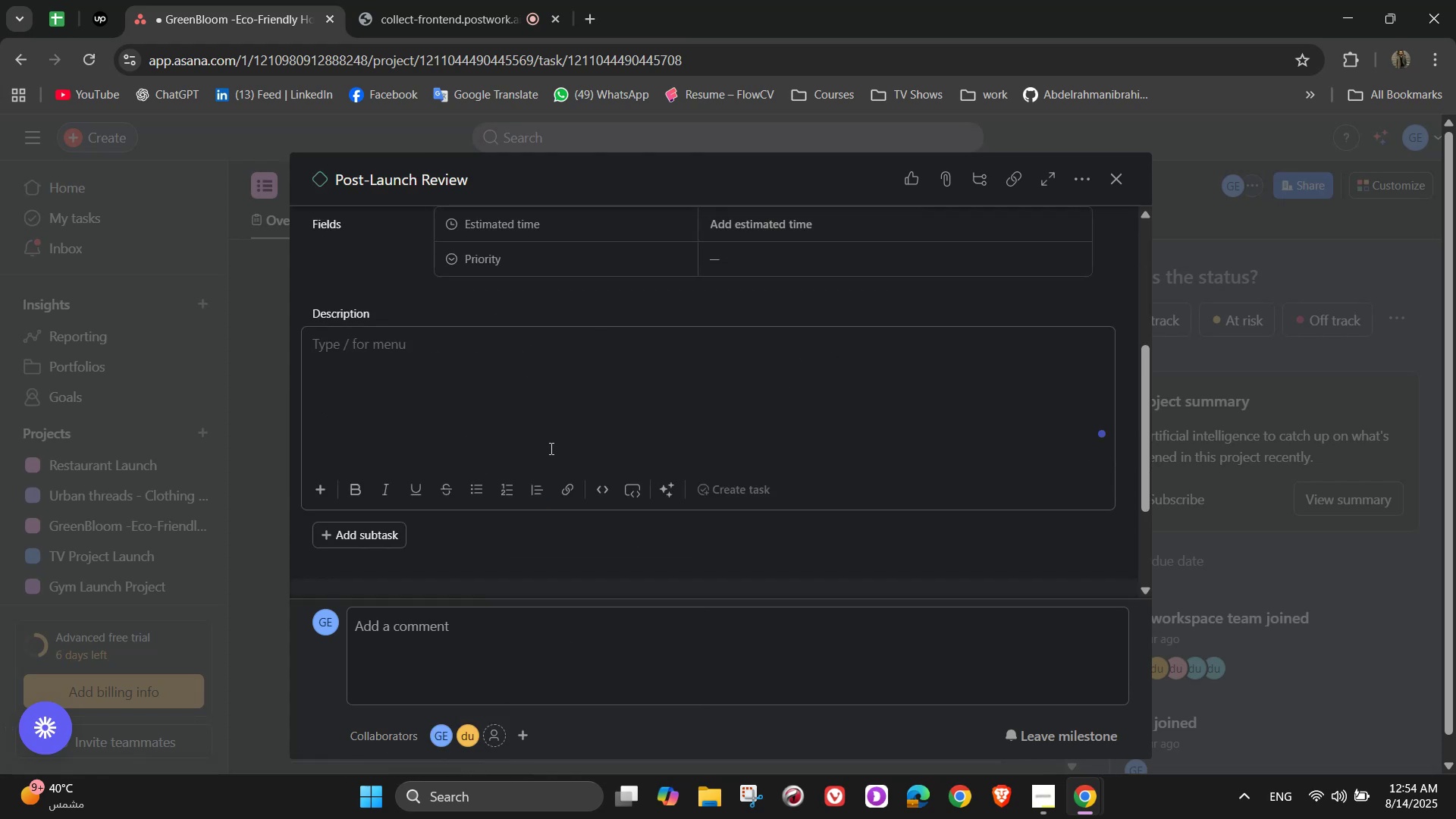 
type(Analyze sales, feedbakc)
key(Backspace)
key(Backspace)
type(ck, and marketing performance)
 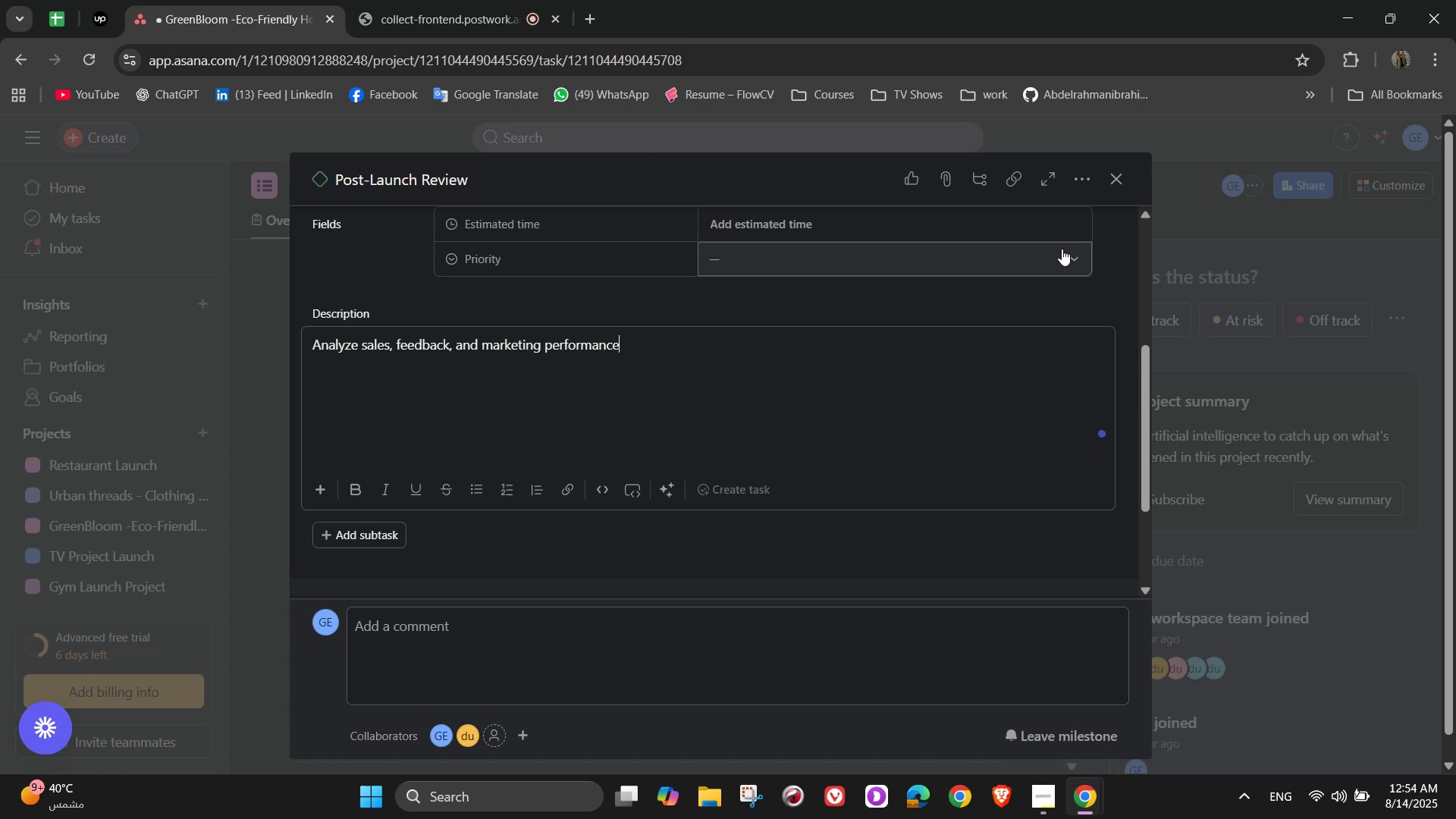 
wait(17.03)
 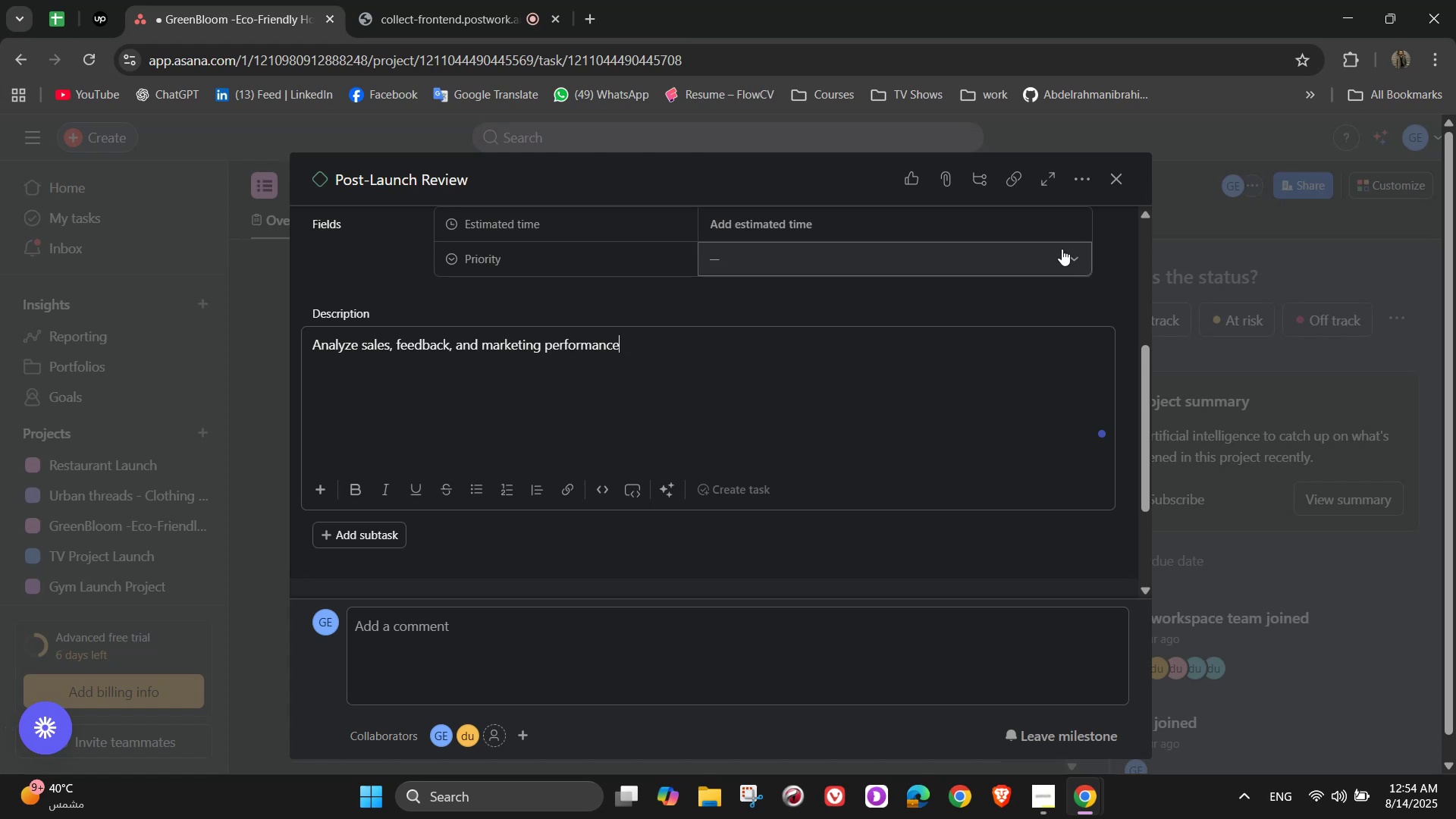 
left_click([1125, 178])
 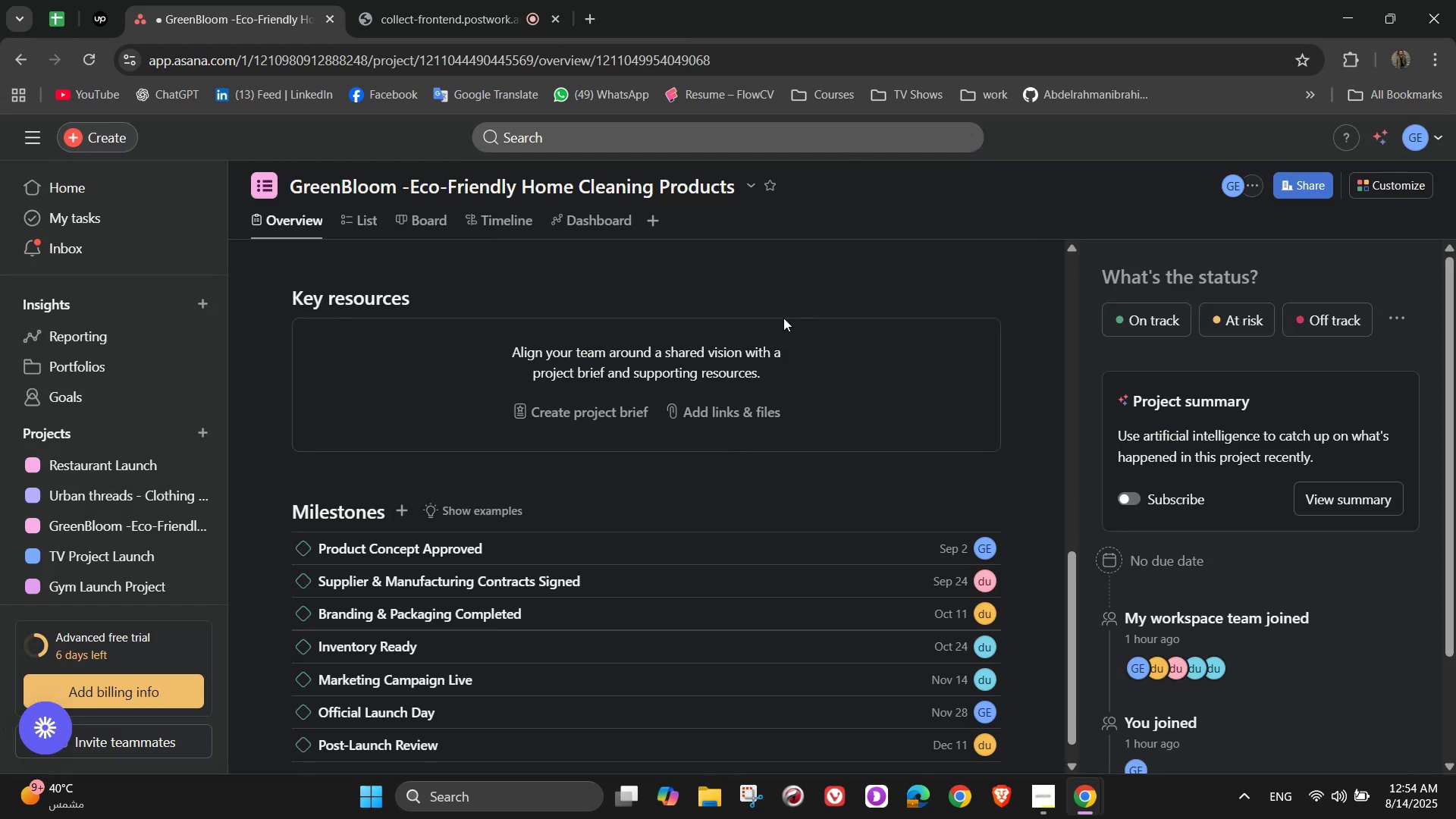 
scroll: coordinate [740, 361], scroll_direction: down, amount: 1.0
 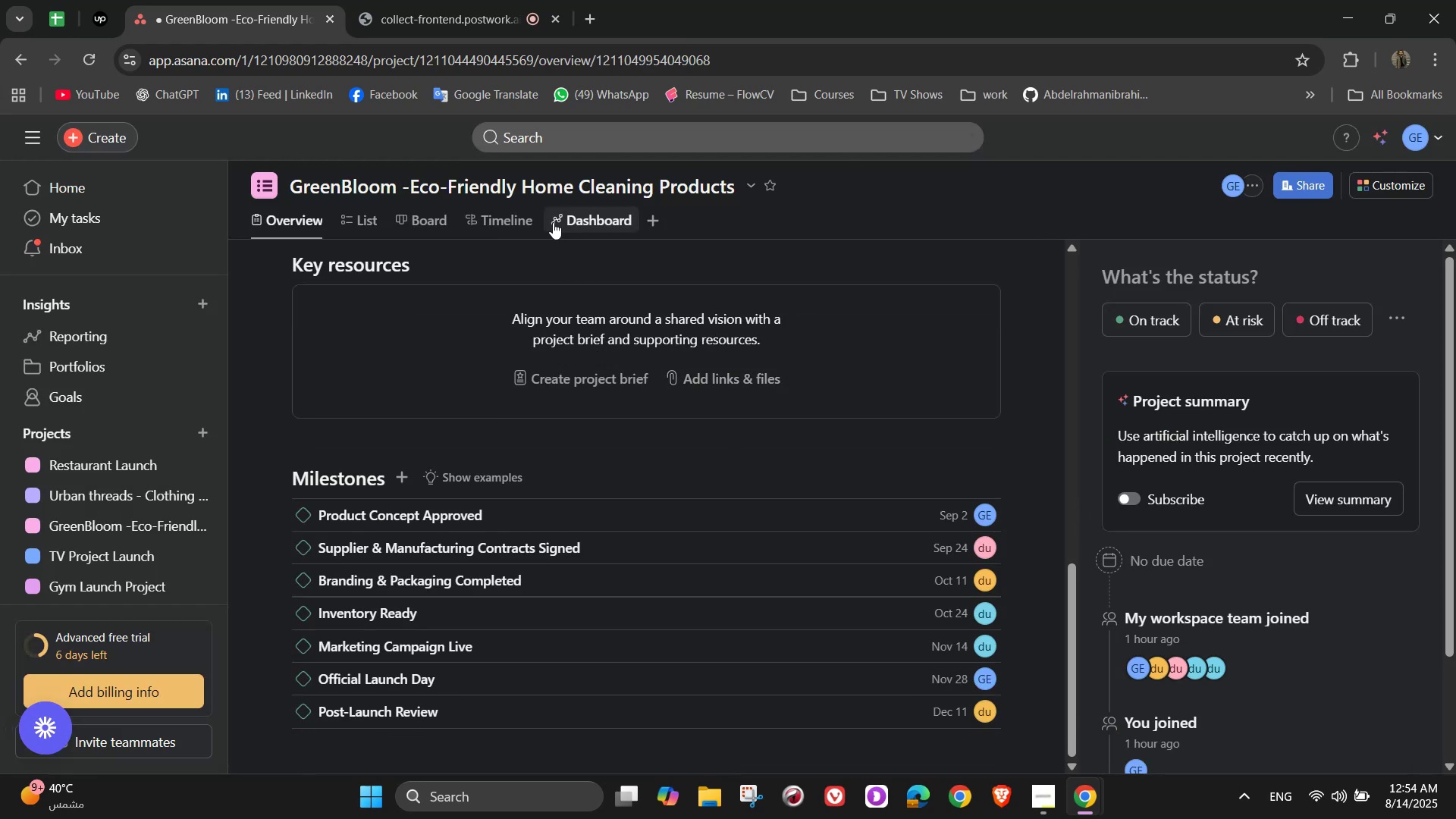 
left_click([433, 0])
 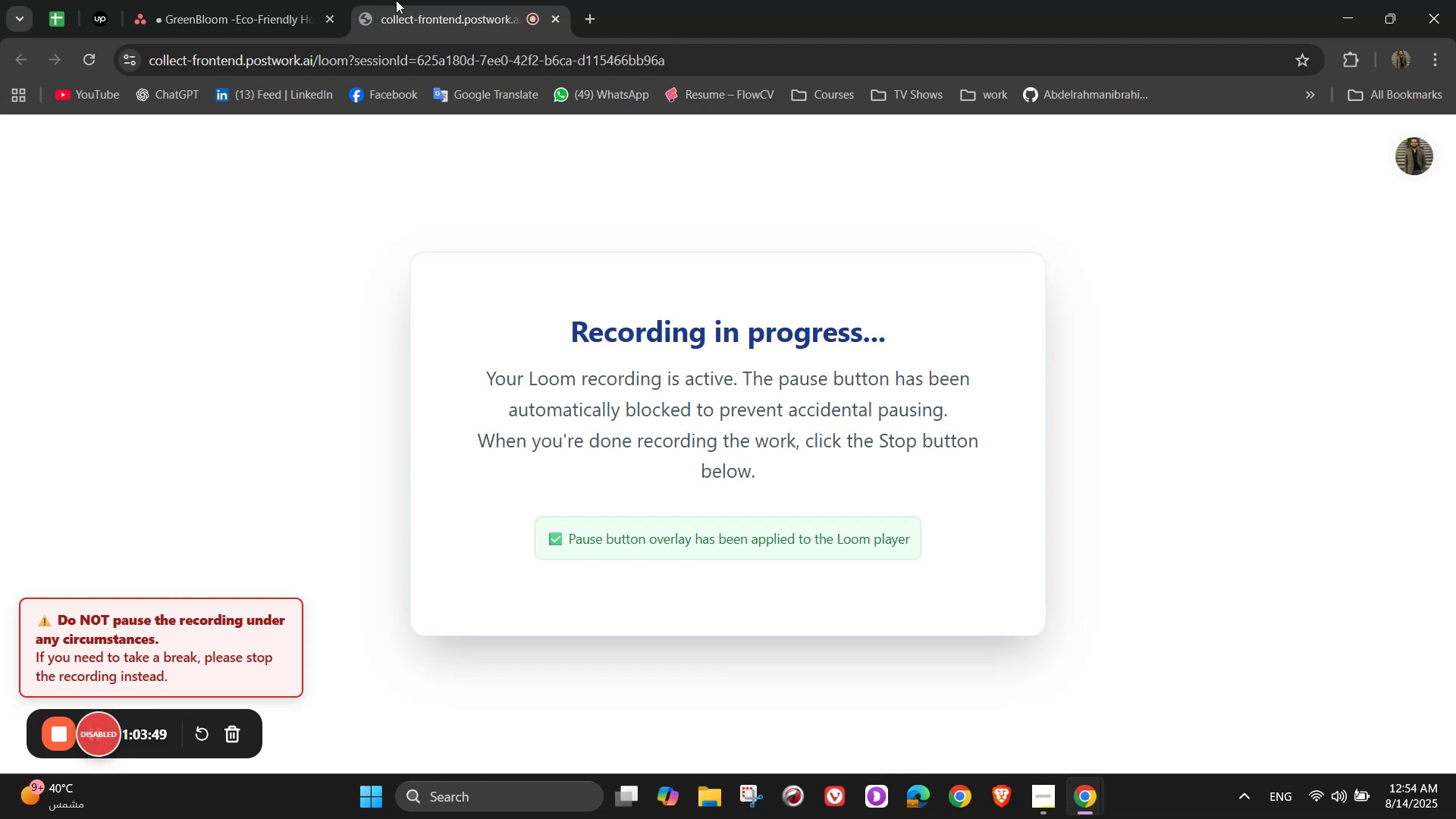 
left_click([264, 0])
 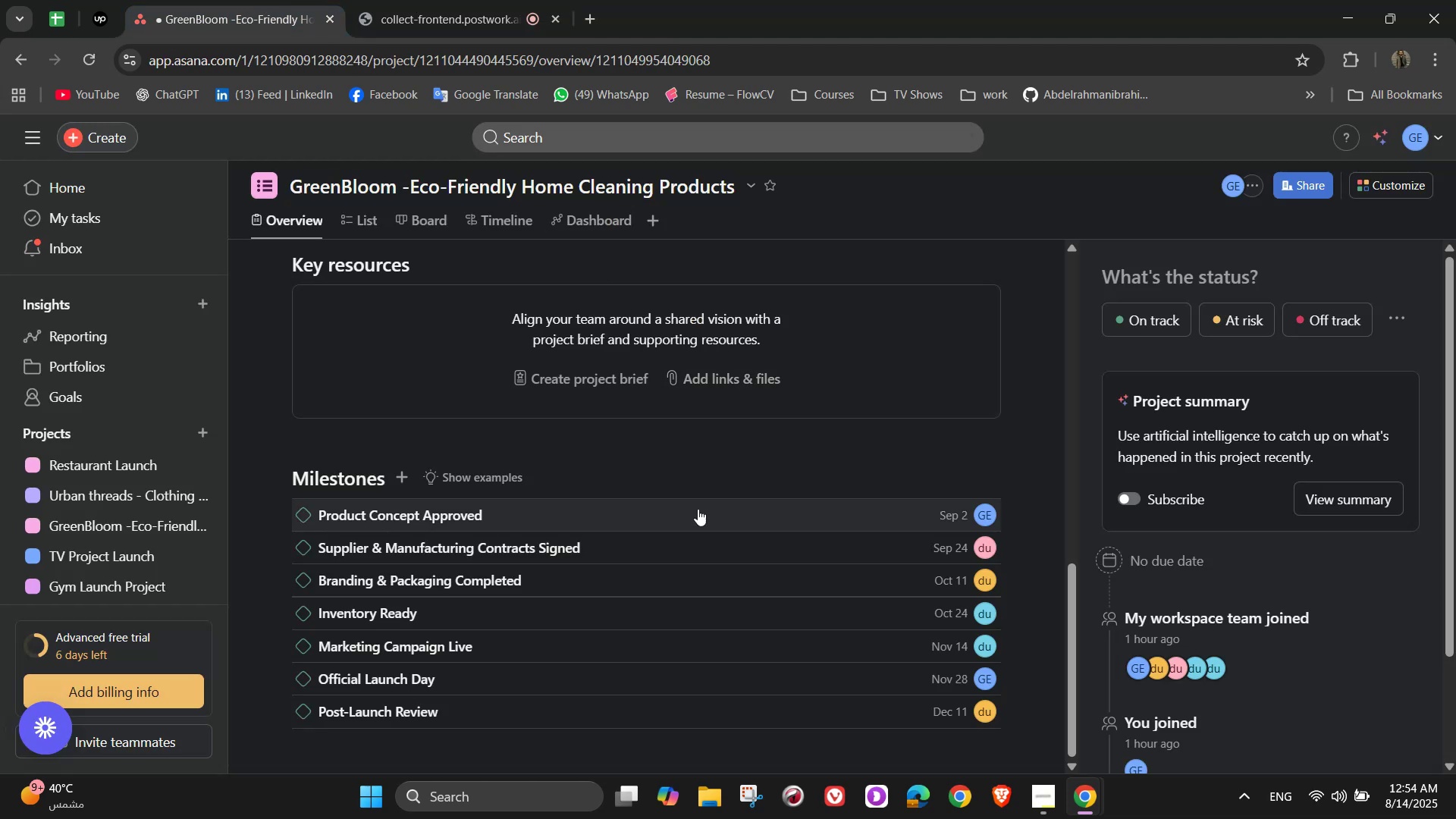 
scroll: coordinate [590, 518], scroll_direction: up, amount: 6.0
 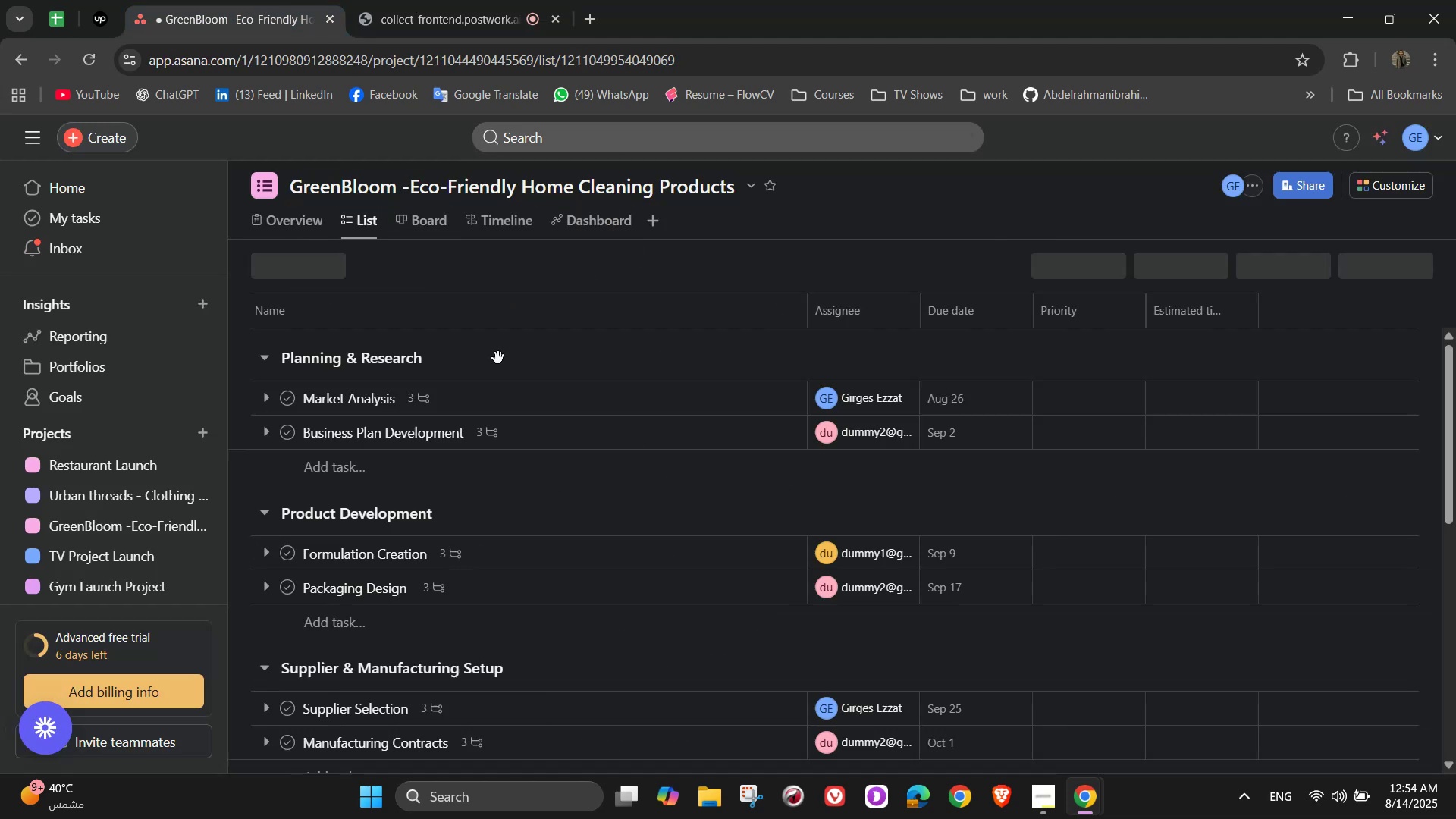 
scroll: coordinate [324, 501], scroll_direction: none, amount: 0.0
 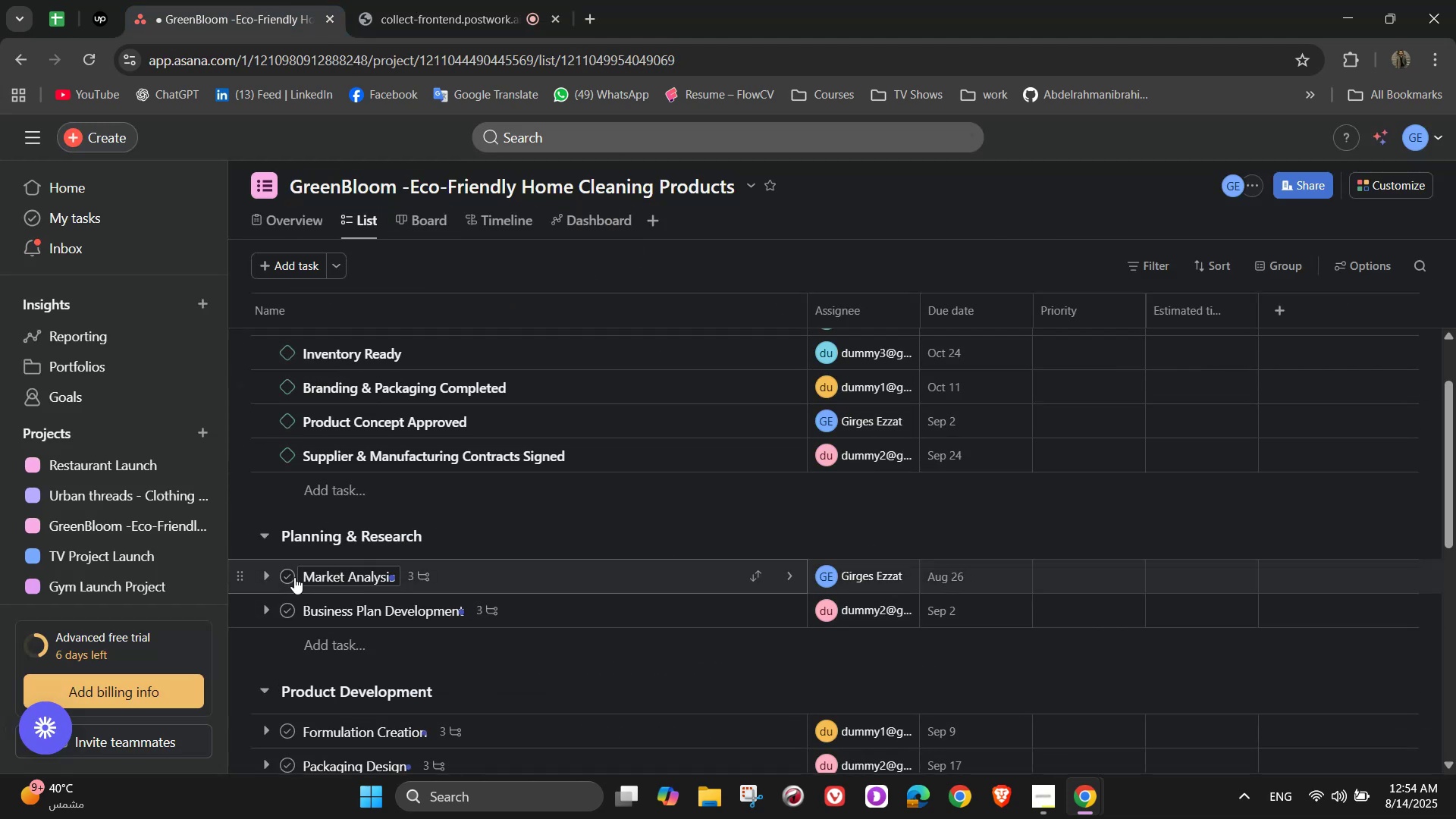 
left_click([293, 577])
 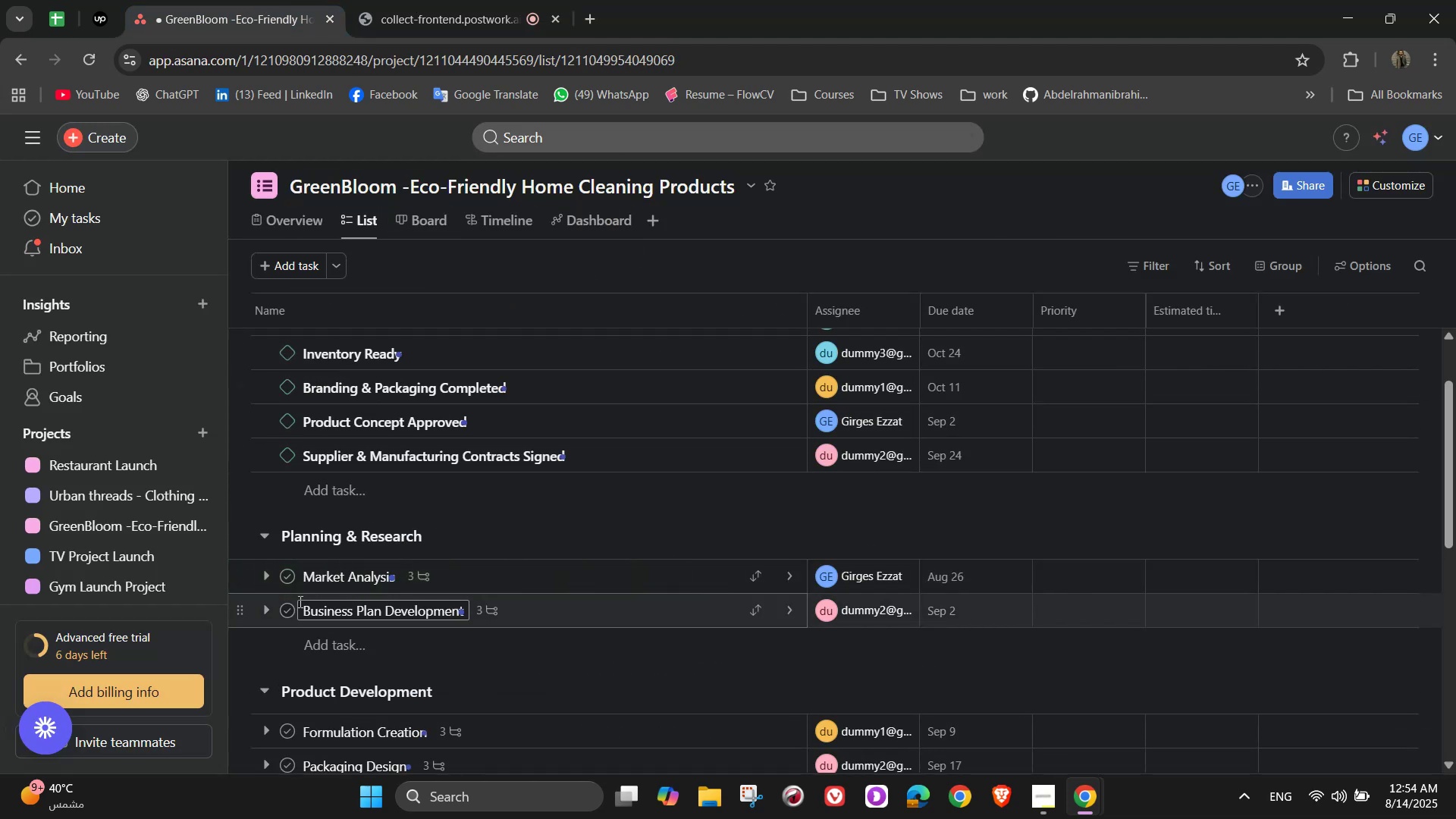 
left_click([293, 606])
 